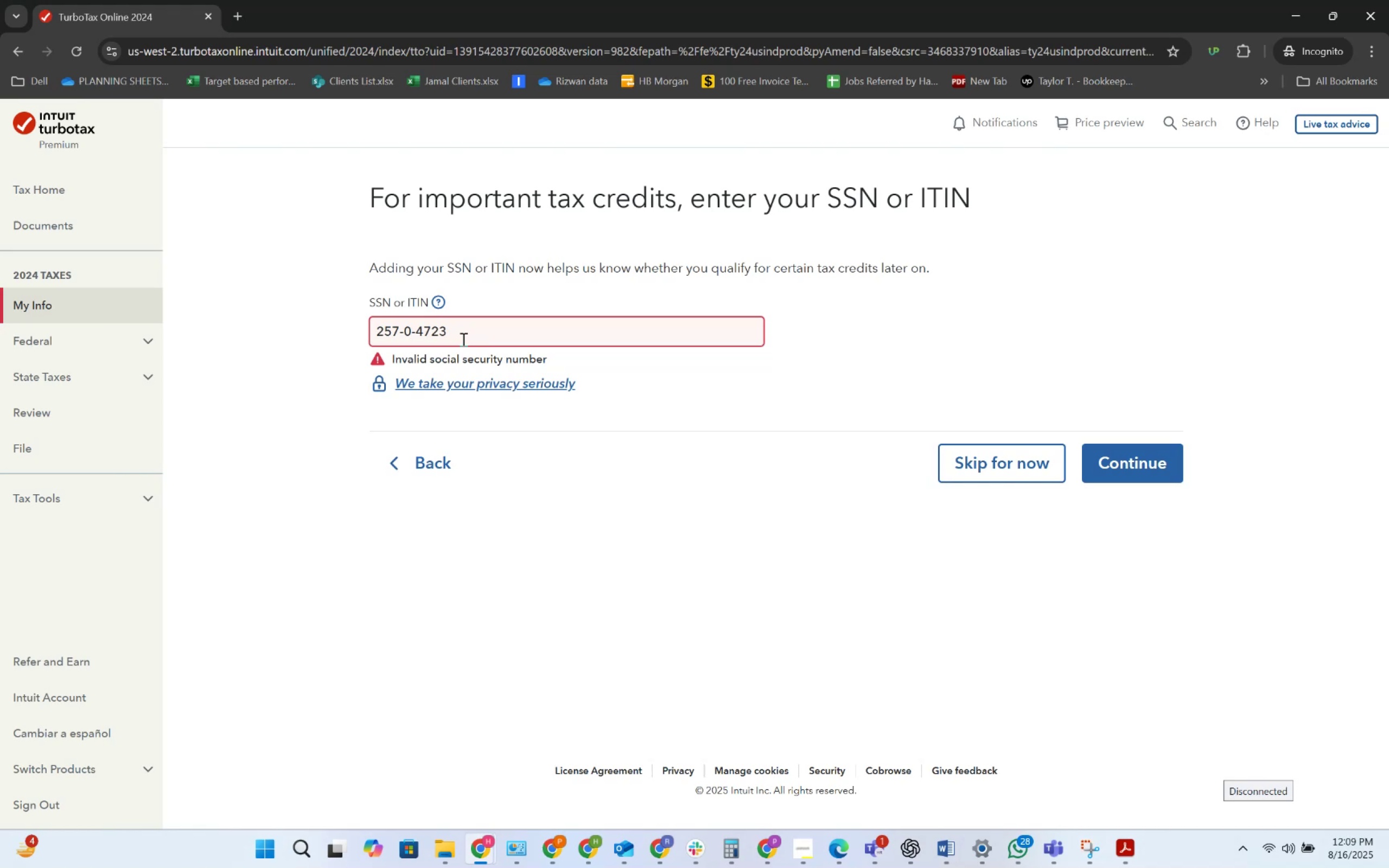 
key(Backspace)
 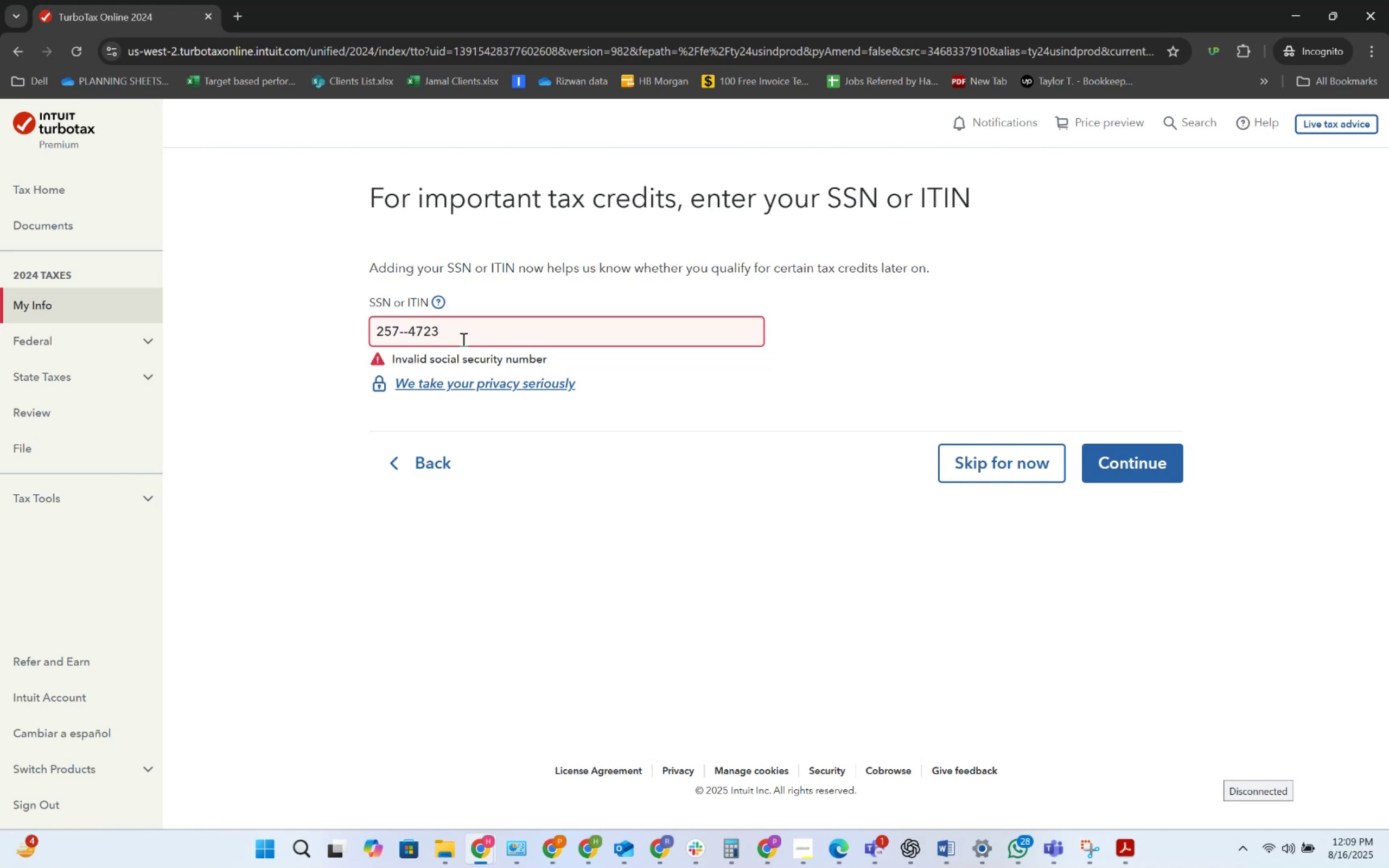 
key(Numpad1)
 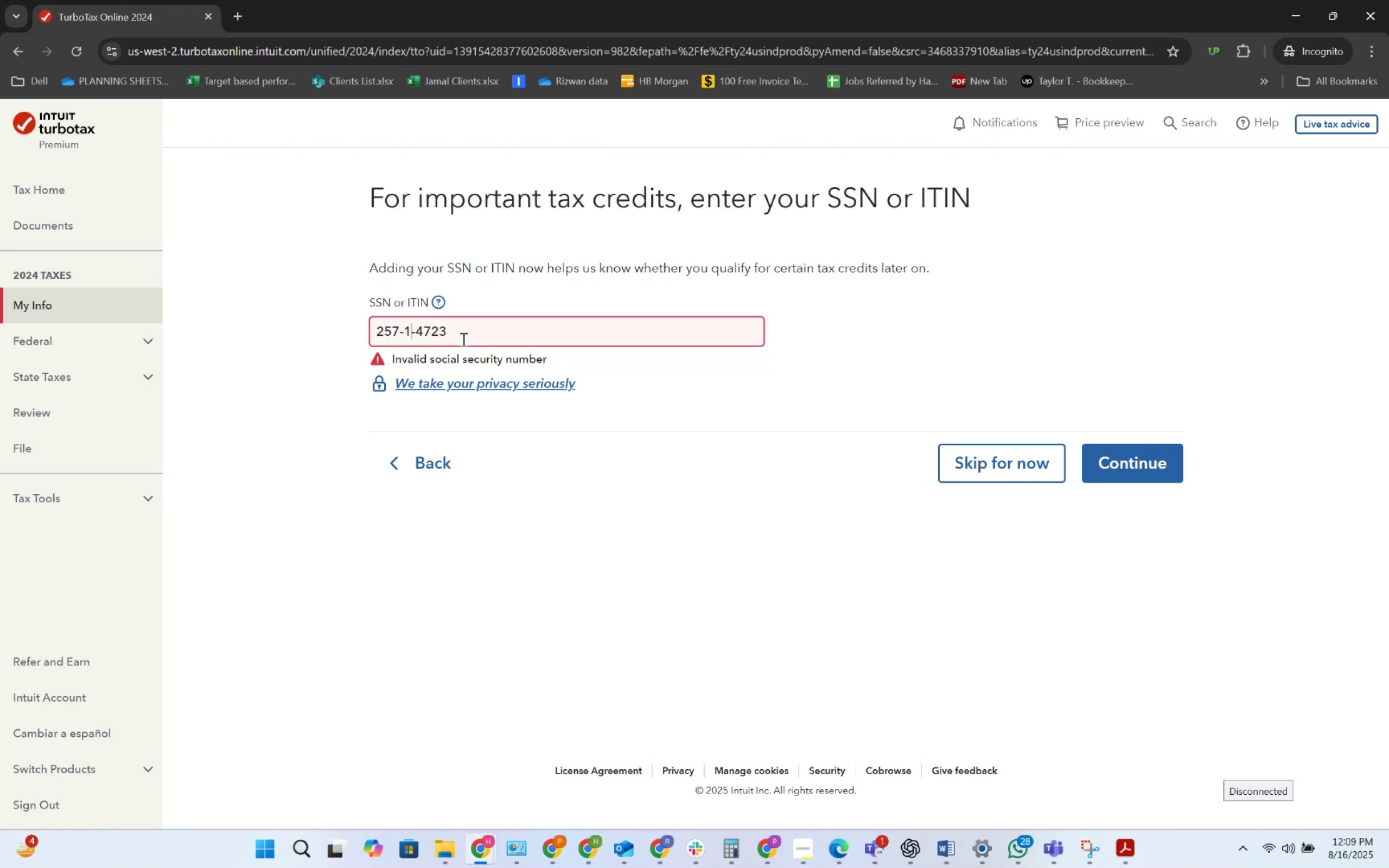 
key(Numpad1)
 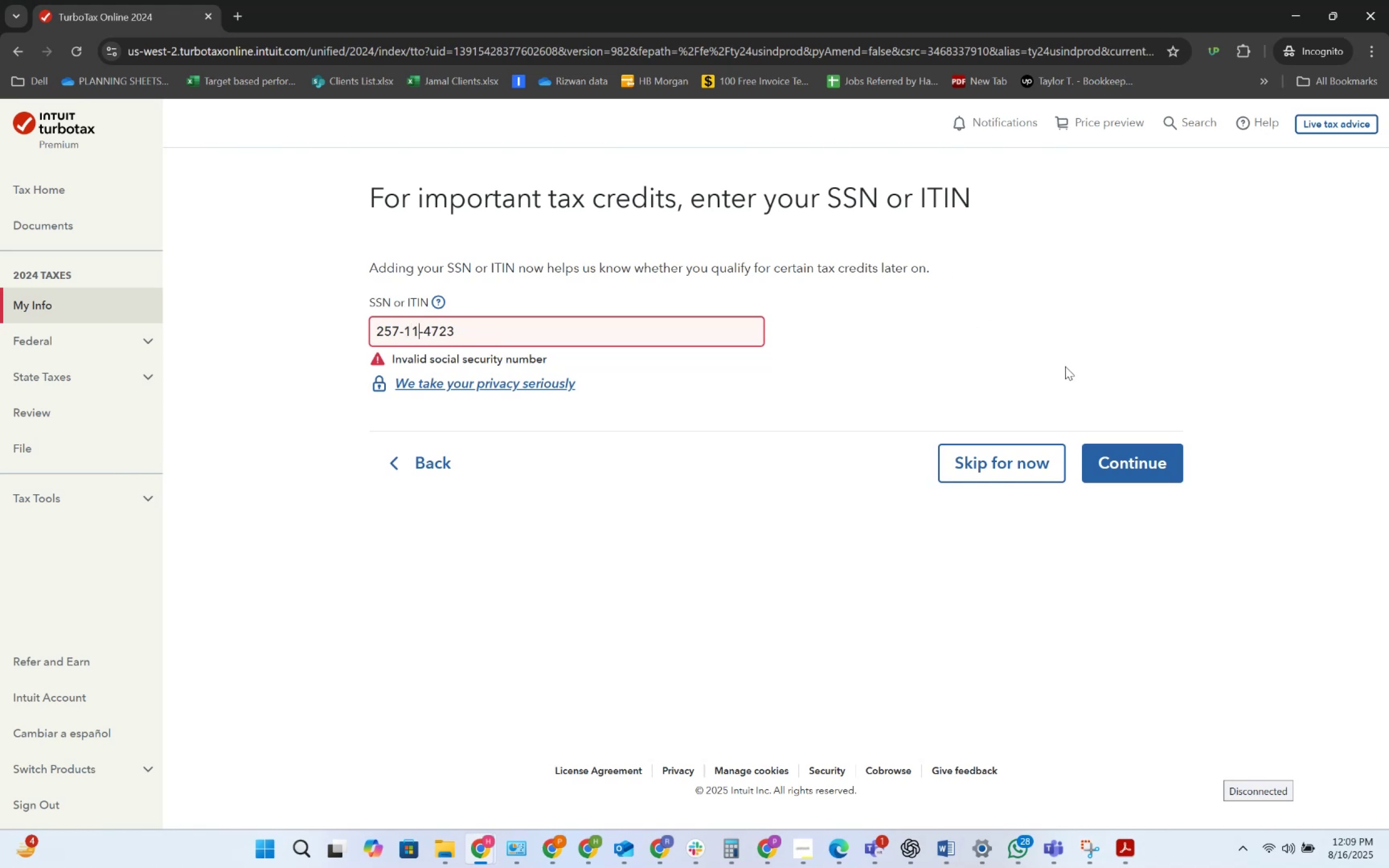 
left_click([1093, 456])
 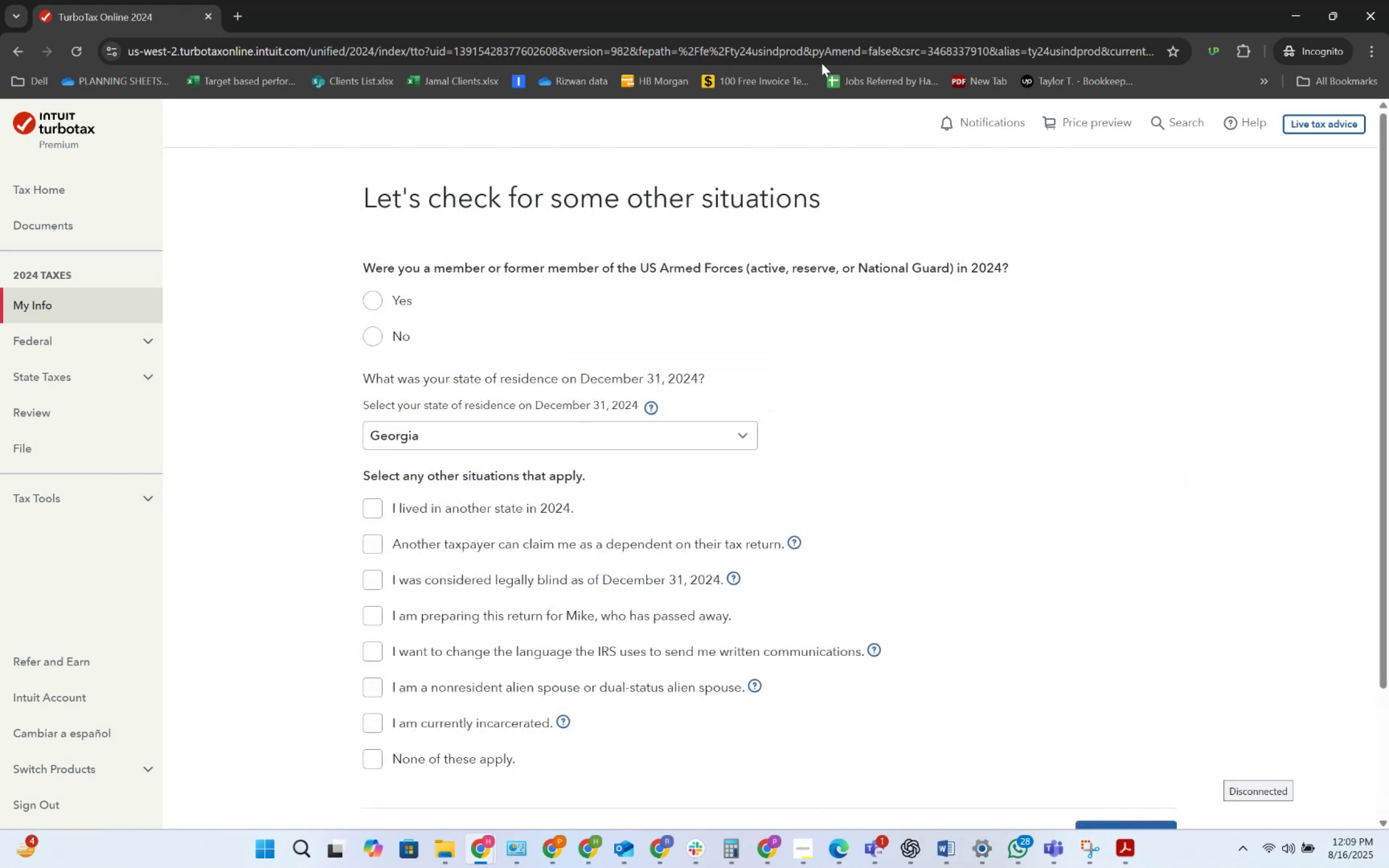 
left_click([322, 332])
 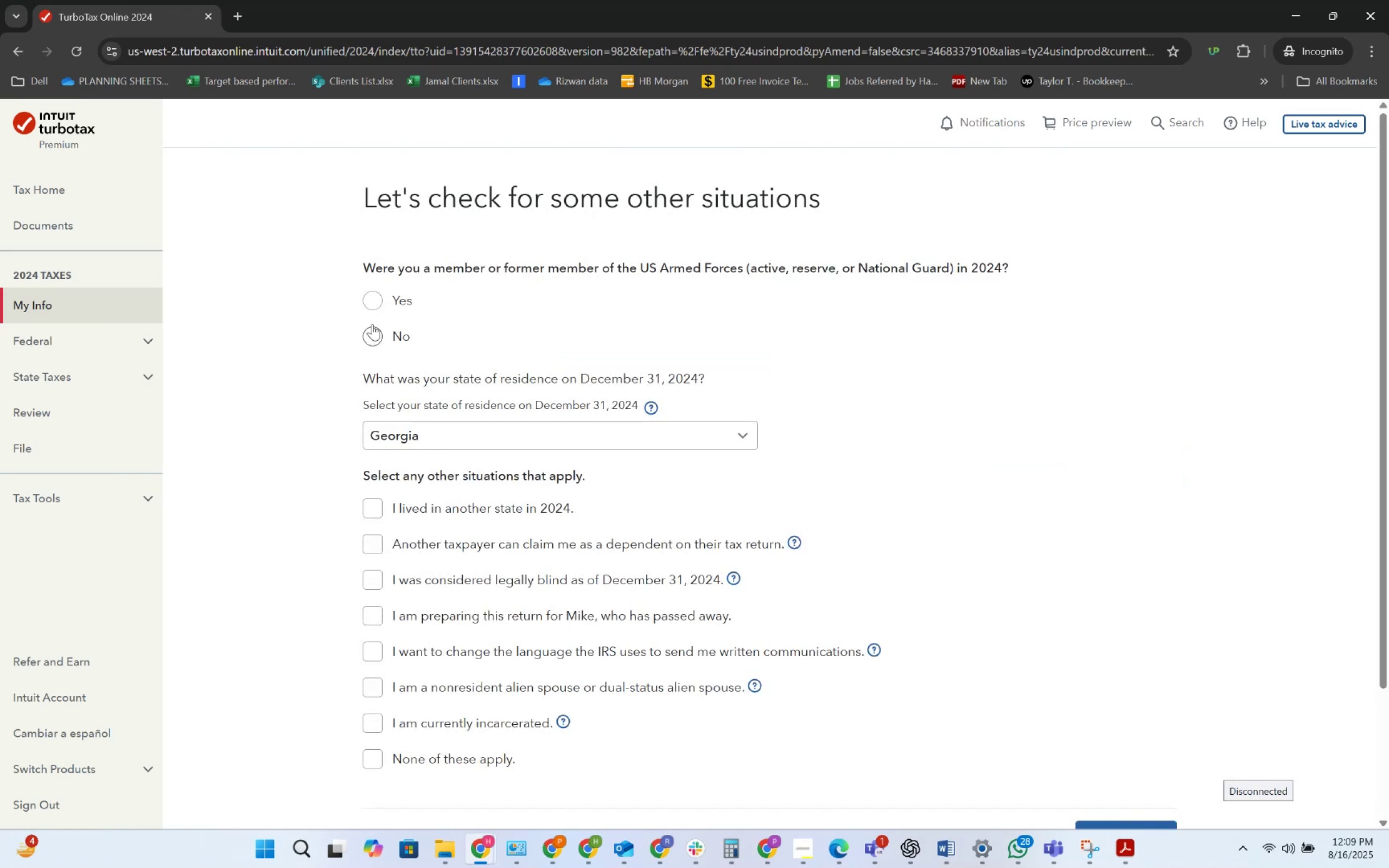 
left_click([375, 324])
 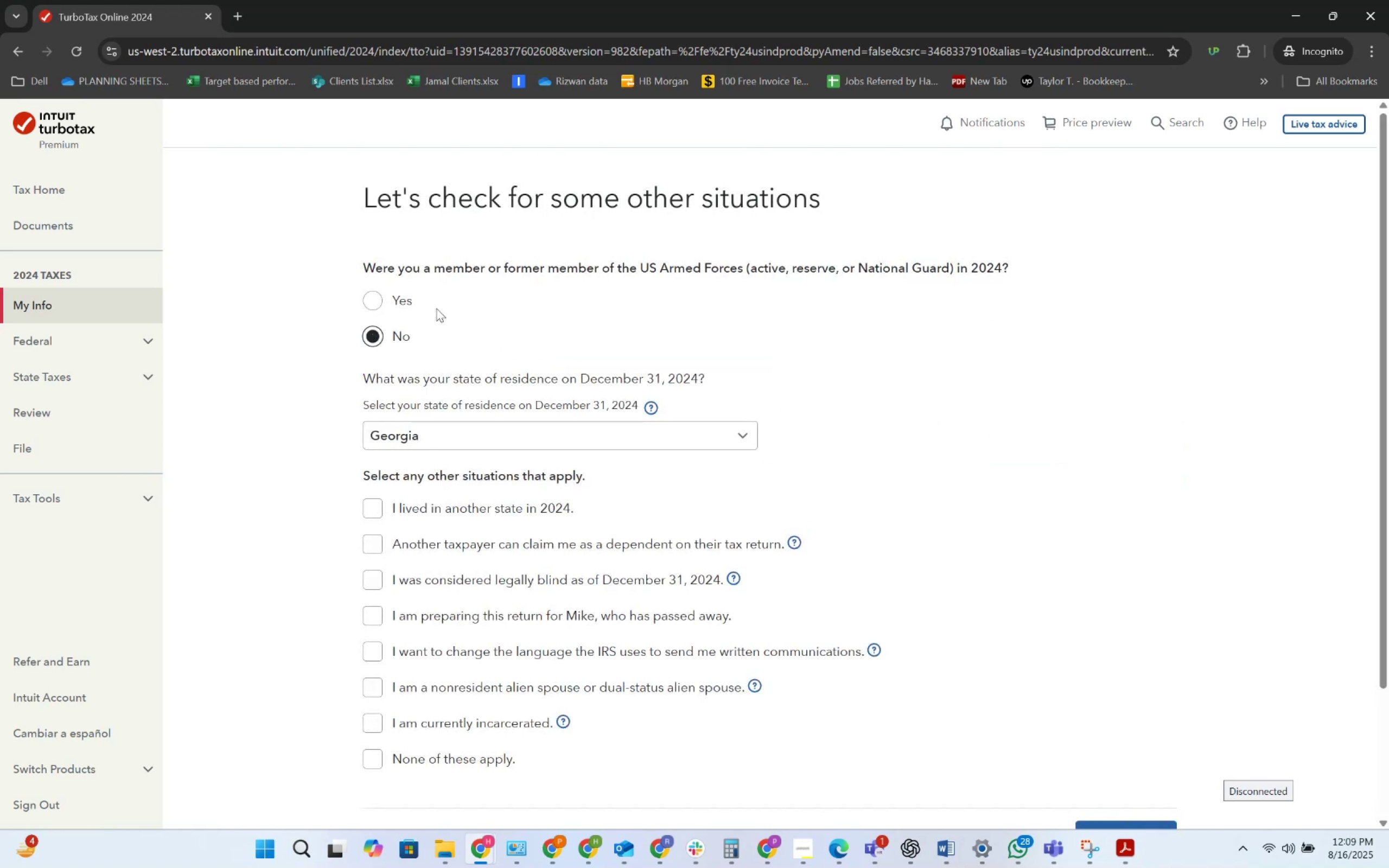 
scroll: coordinate [567, 242], scroll_direction: down, amount: 4.0
 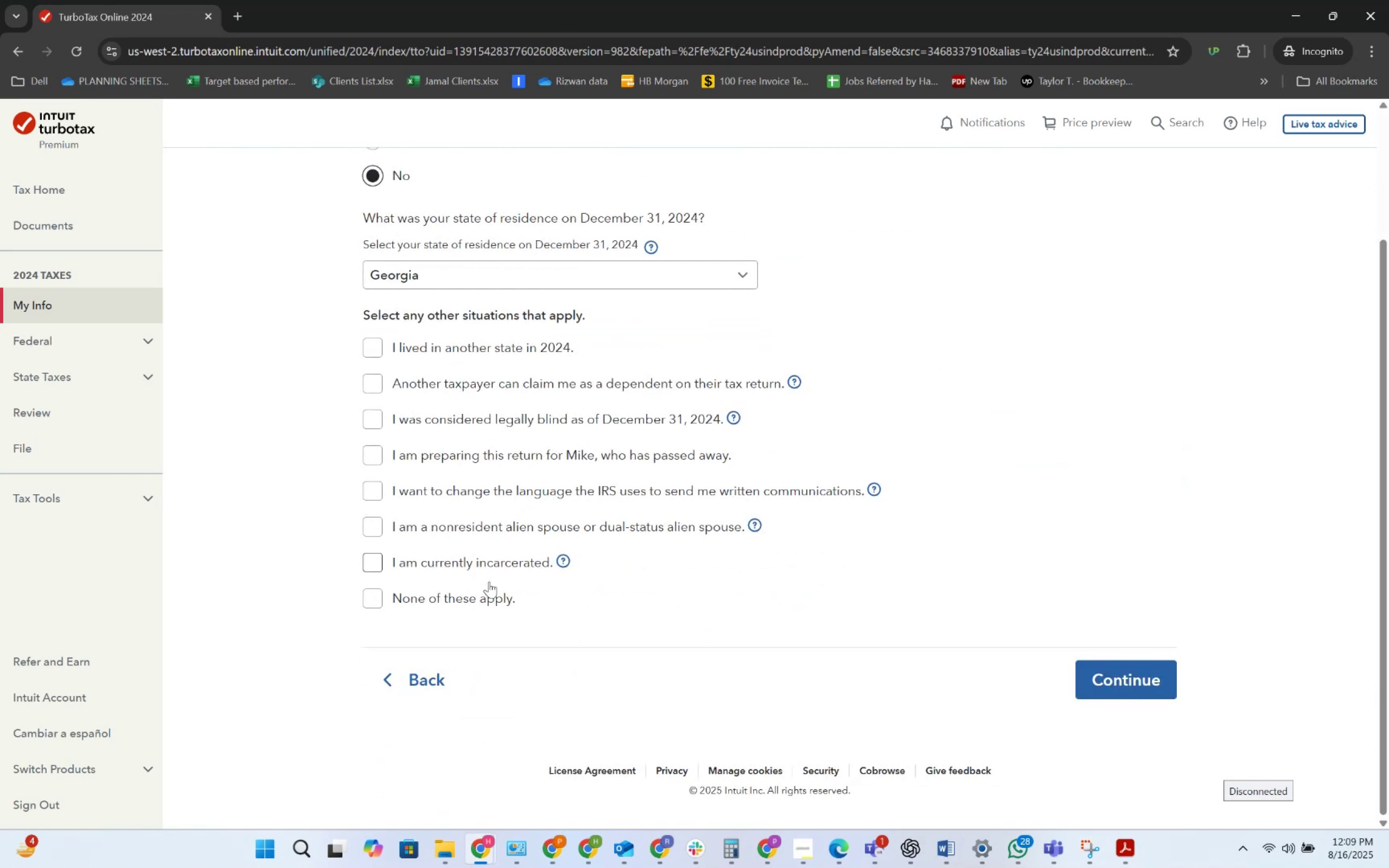 
left_click([480, 599])
 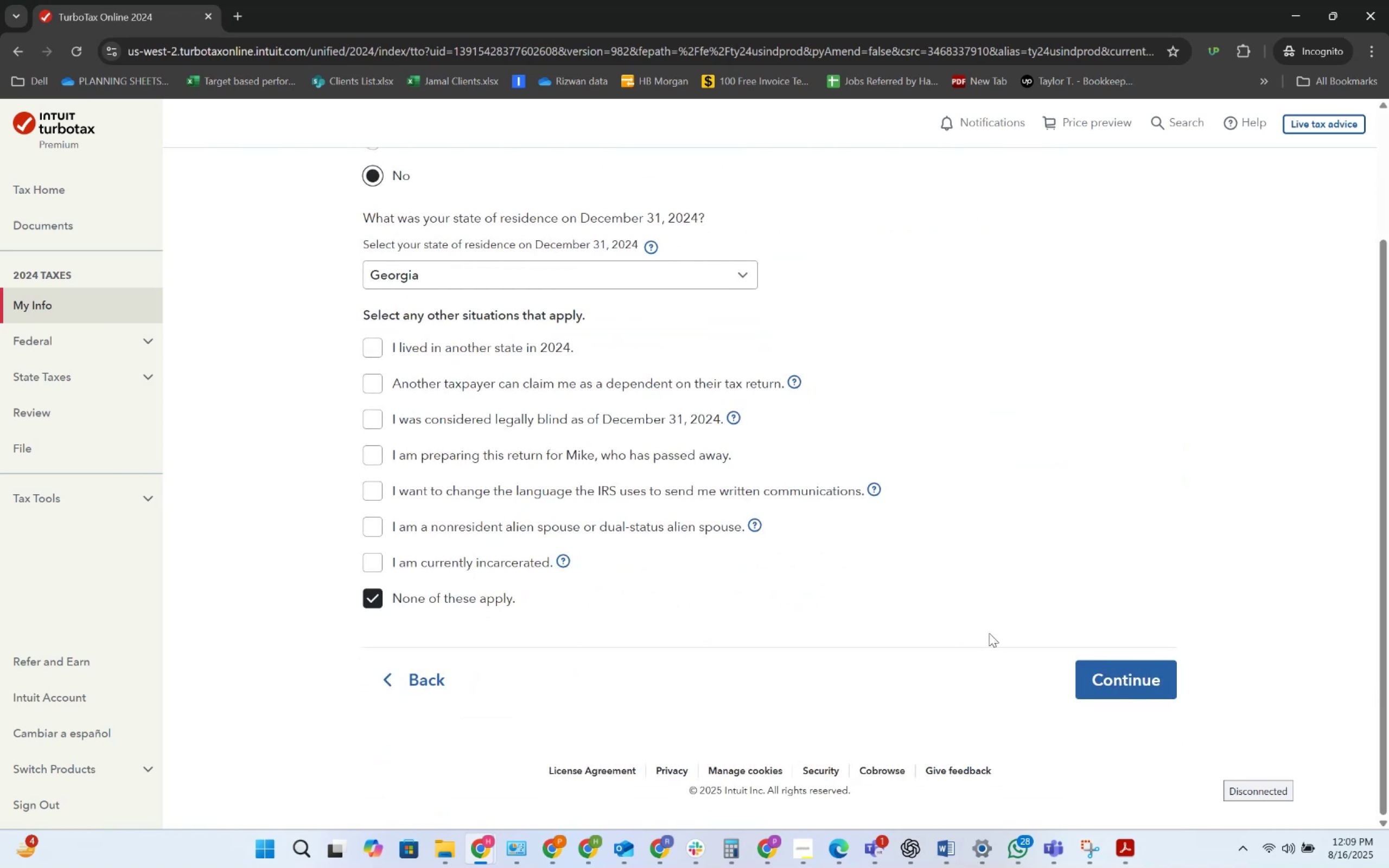 
left_click_drag(start_coordinate=[1055, 652], to_coordinate=[1069, 665])
 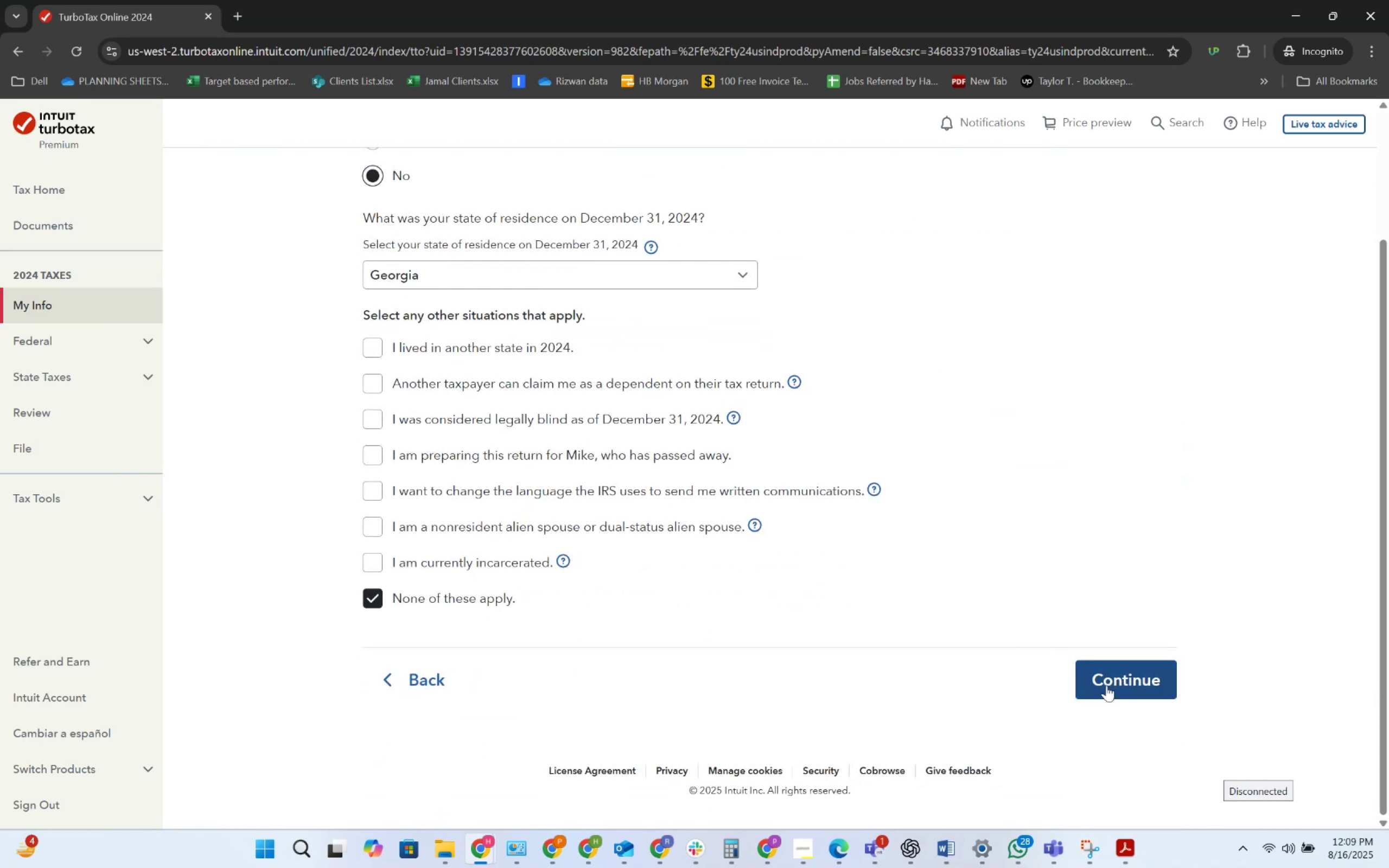 
double_click([1106, 685])
 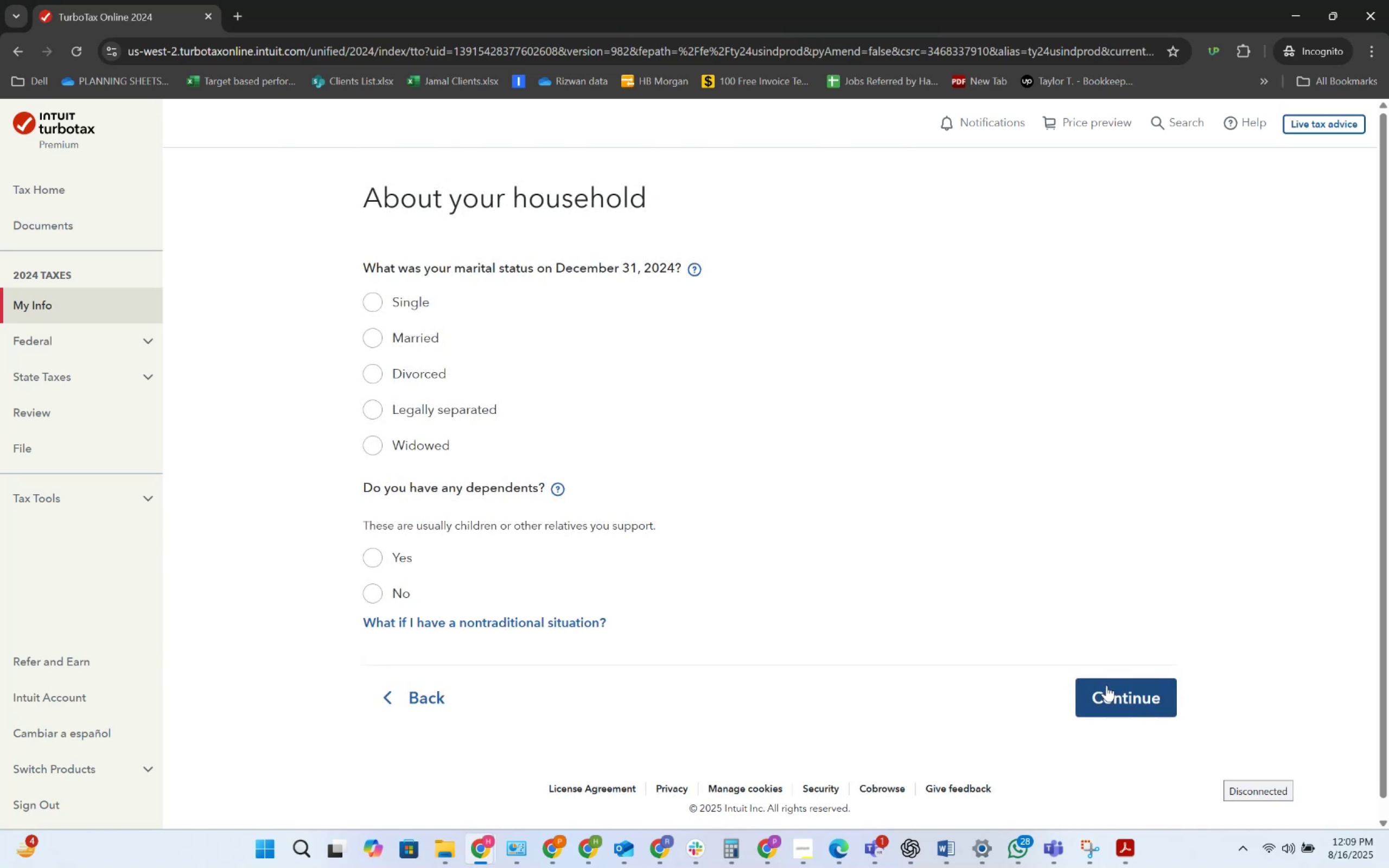 
key(Alt+AltLeft)
 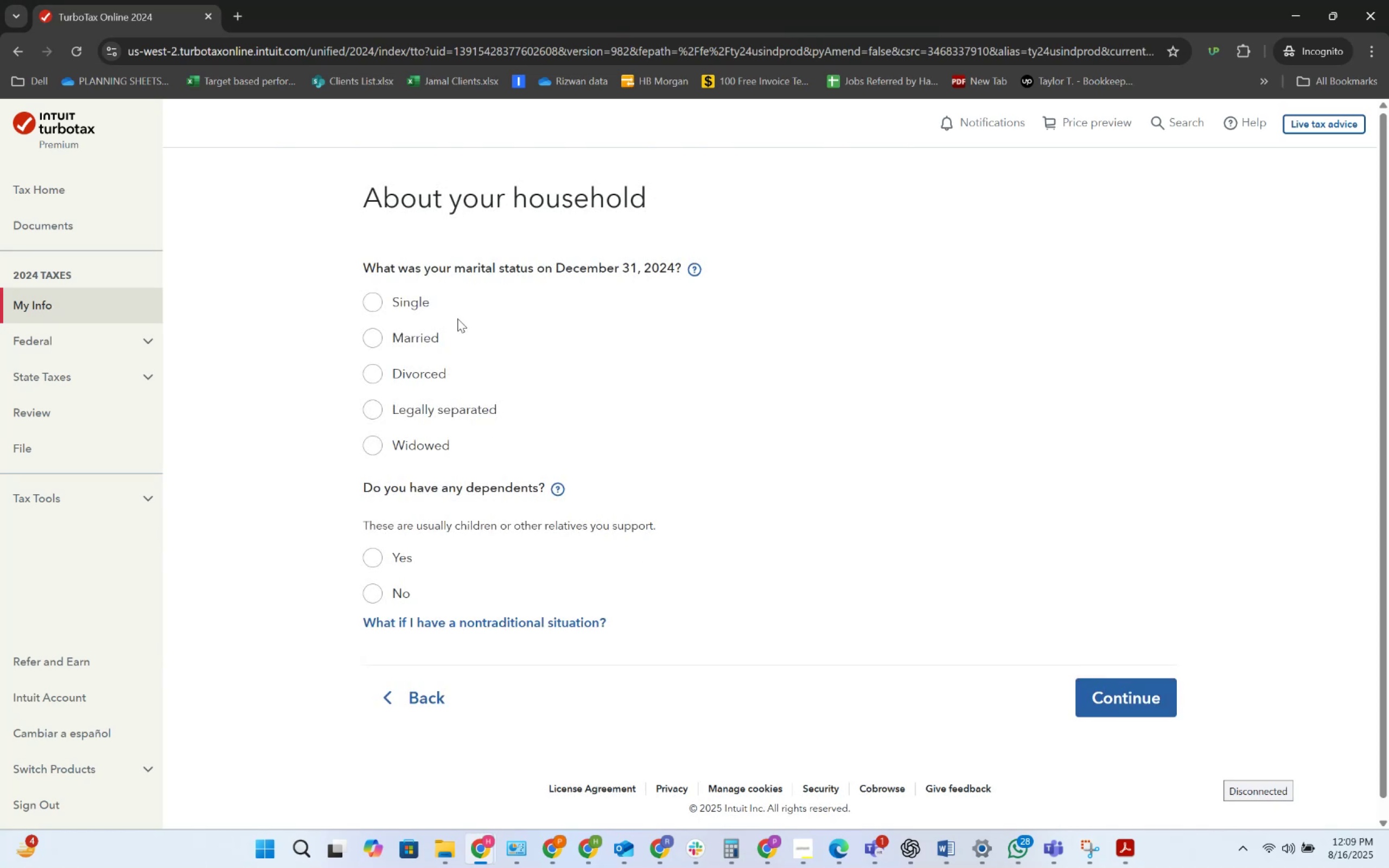 
key(Alt+Tab)
 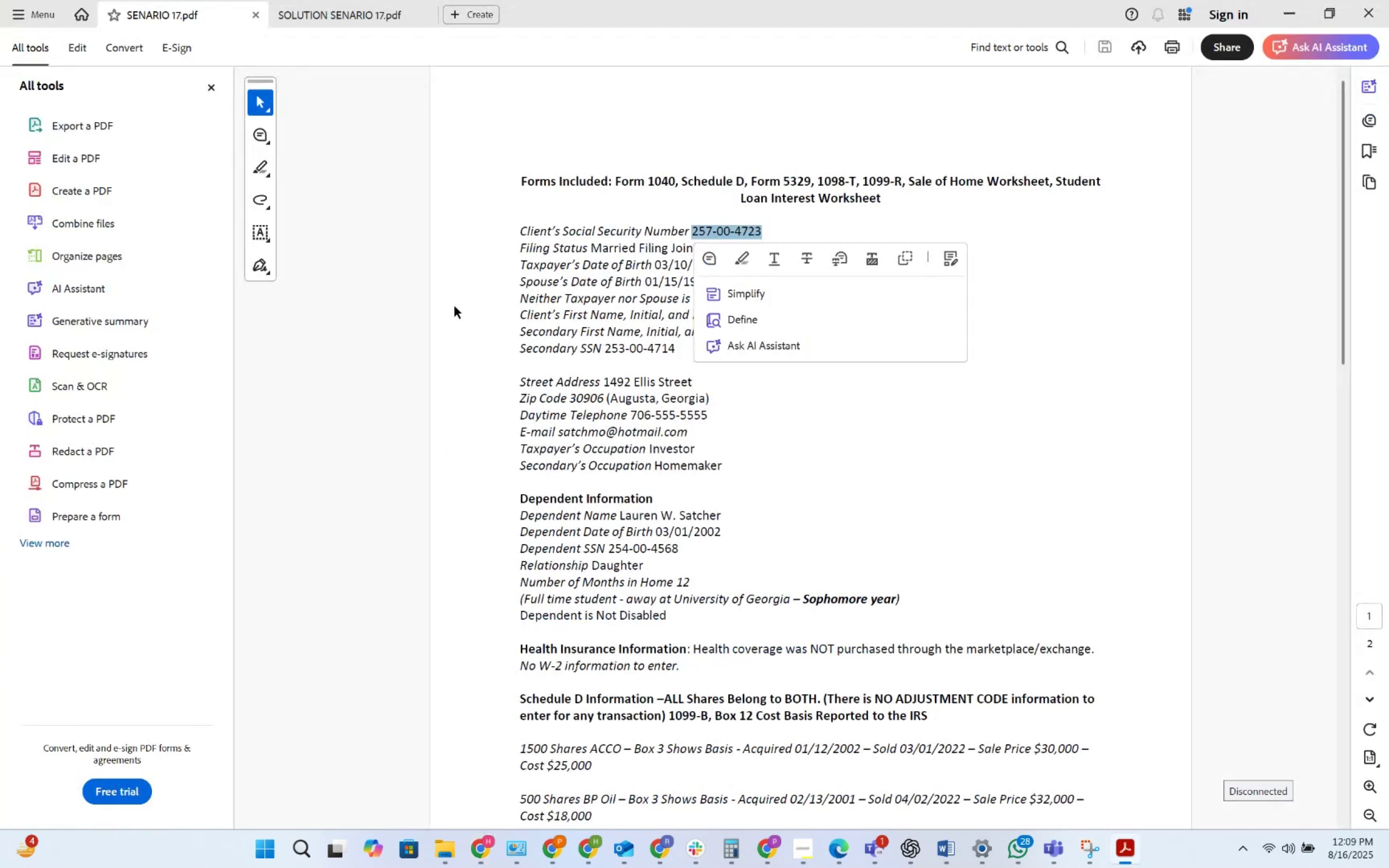 
key(Alt+AltLeft)
 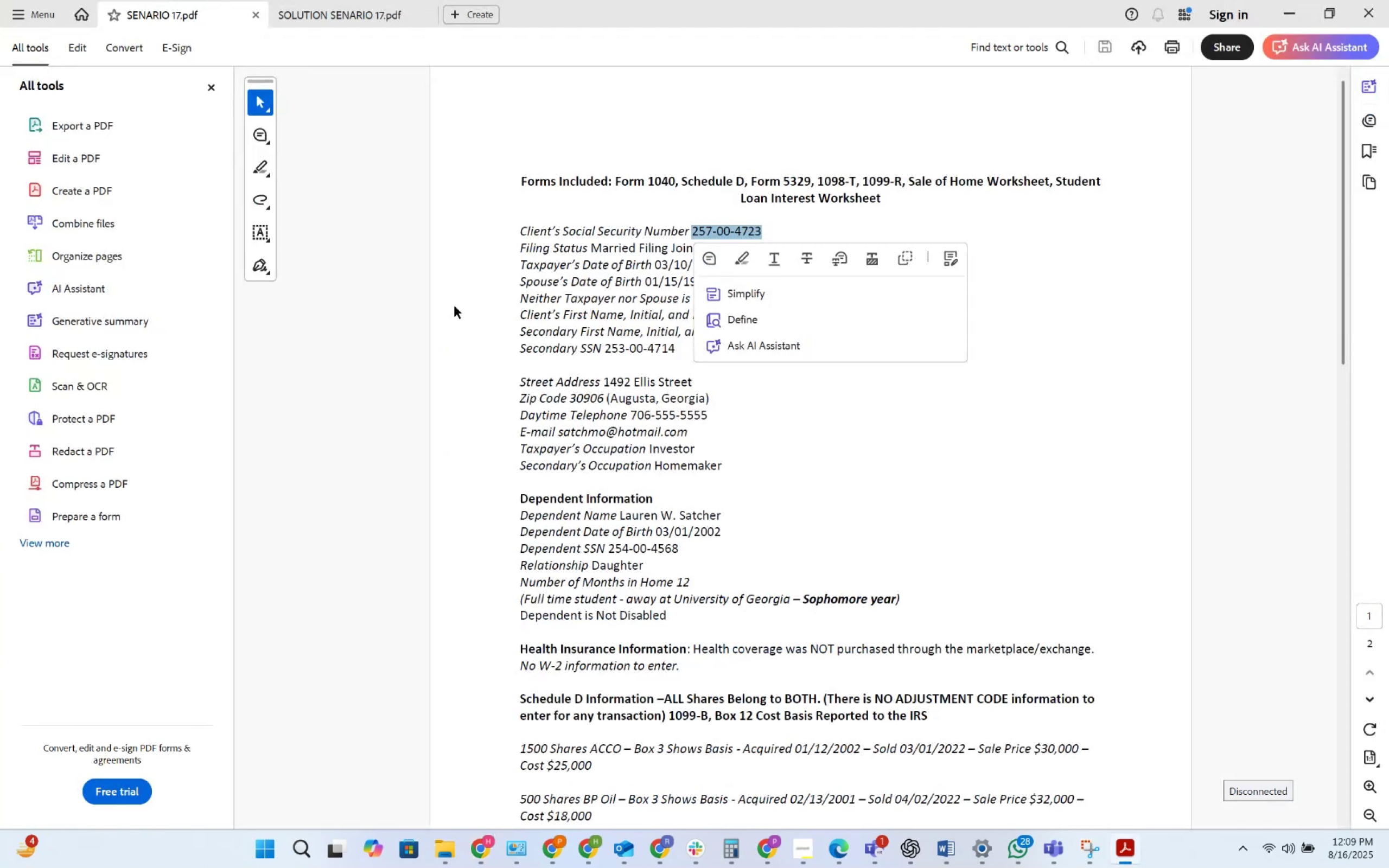 
key(Alt+Tab)
 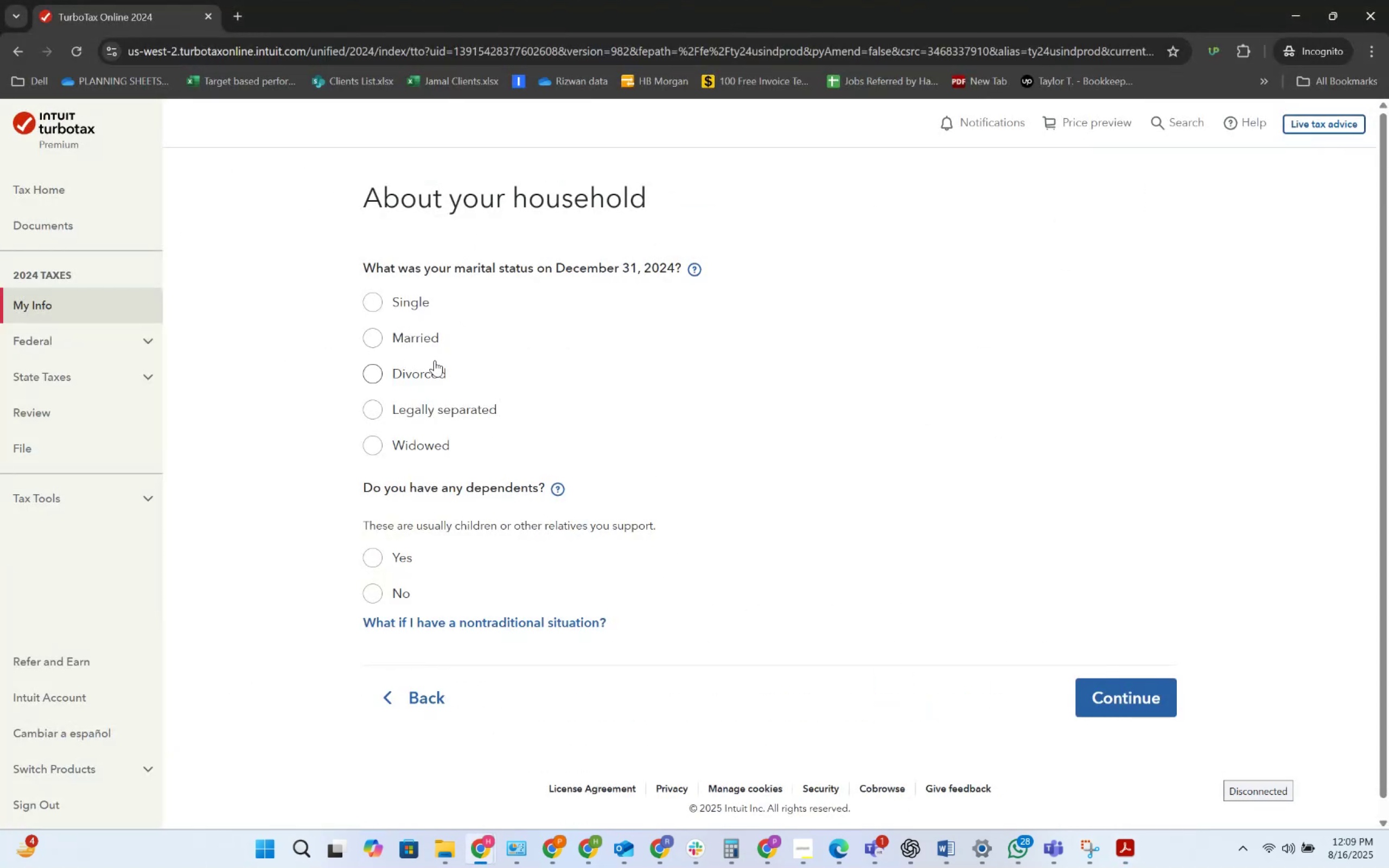 
key(Alt+AltLeft)
 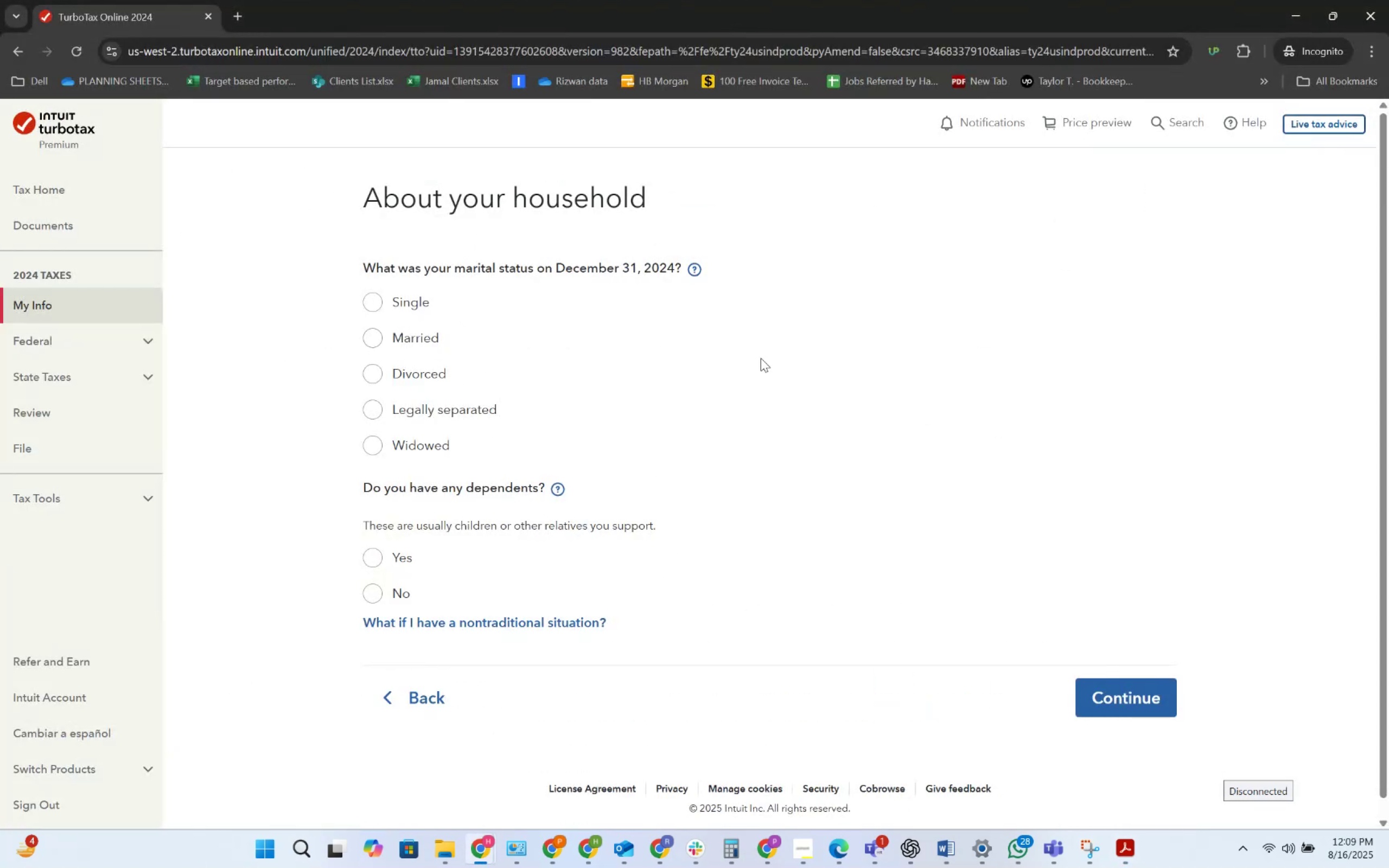 
key(Alt+Tab)
 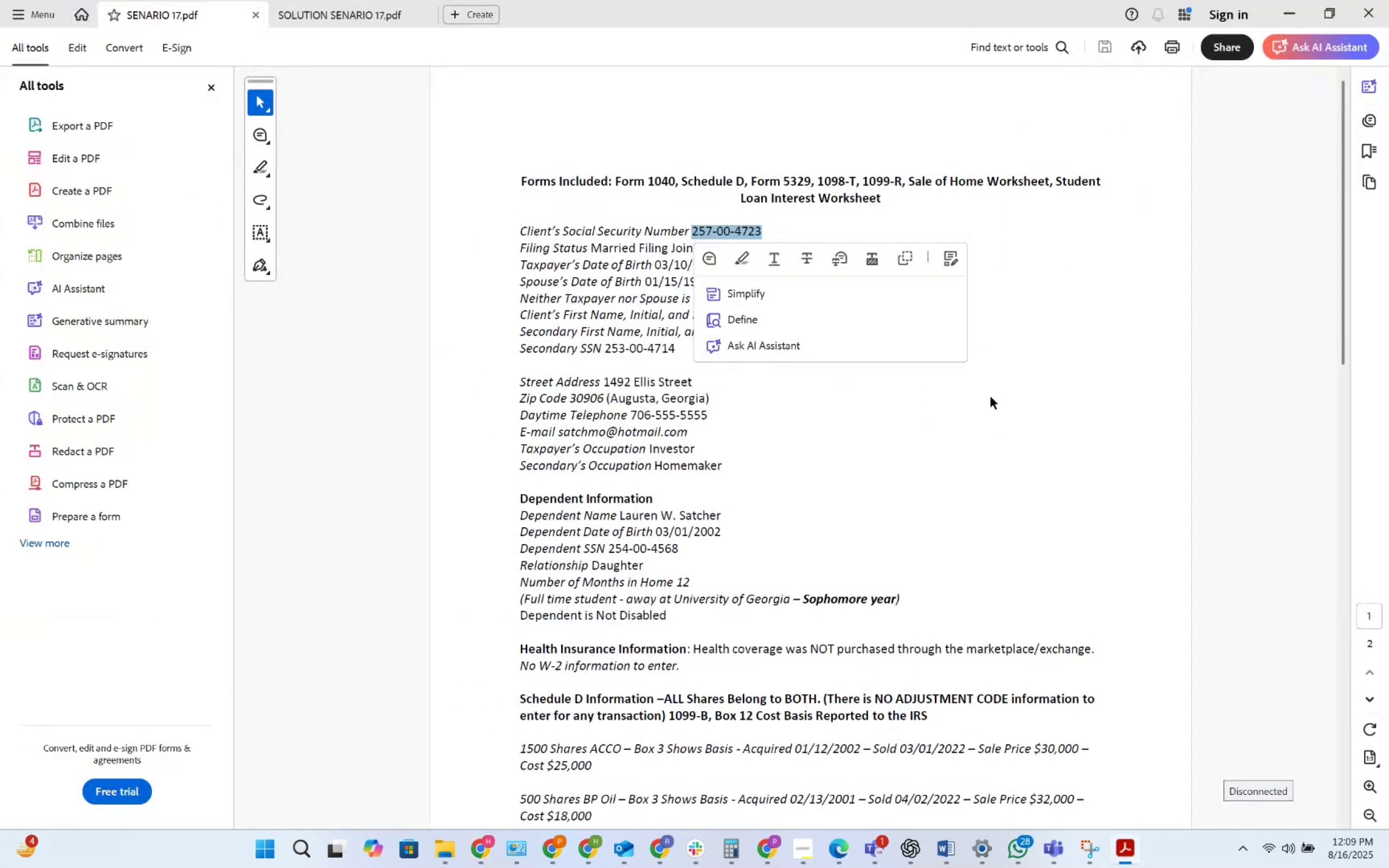 
left_click([978, 420])
 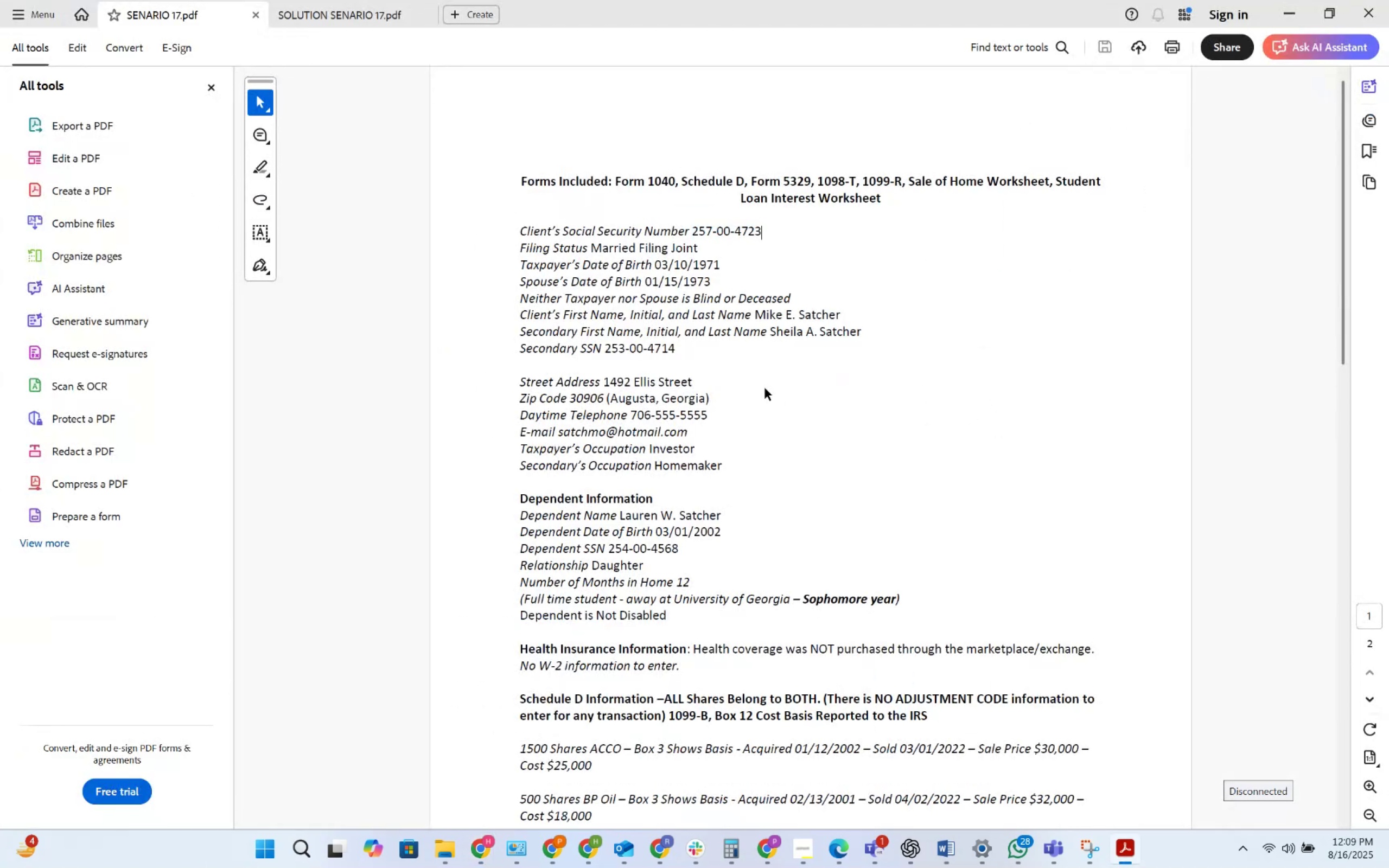 
left_click([1242, 867])
 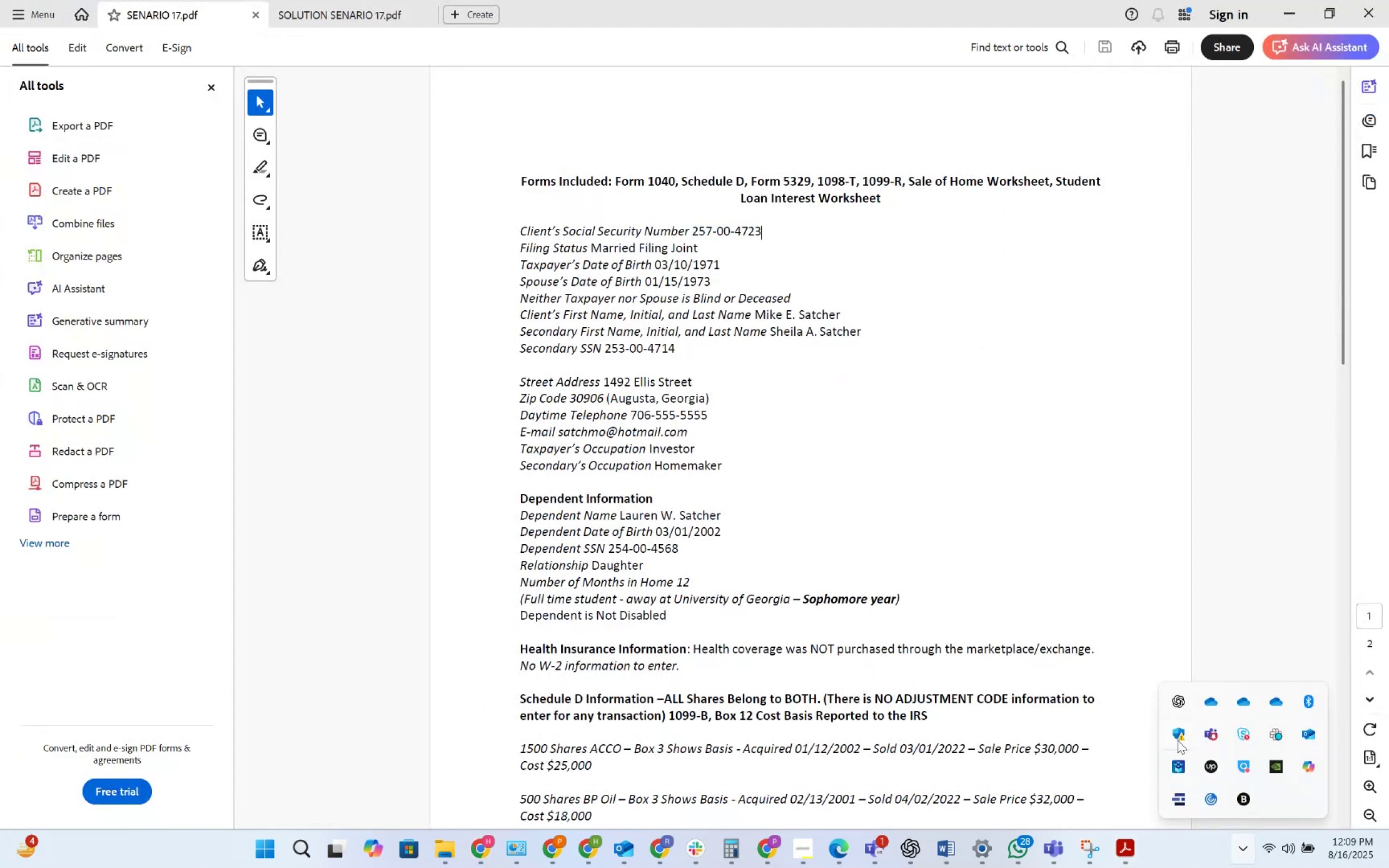 
left_click([1202, 758])
 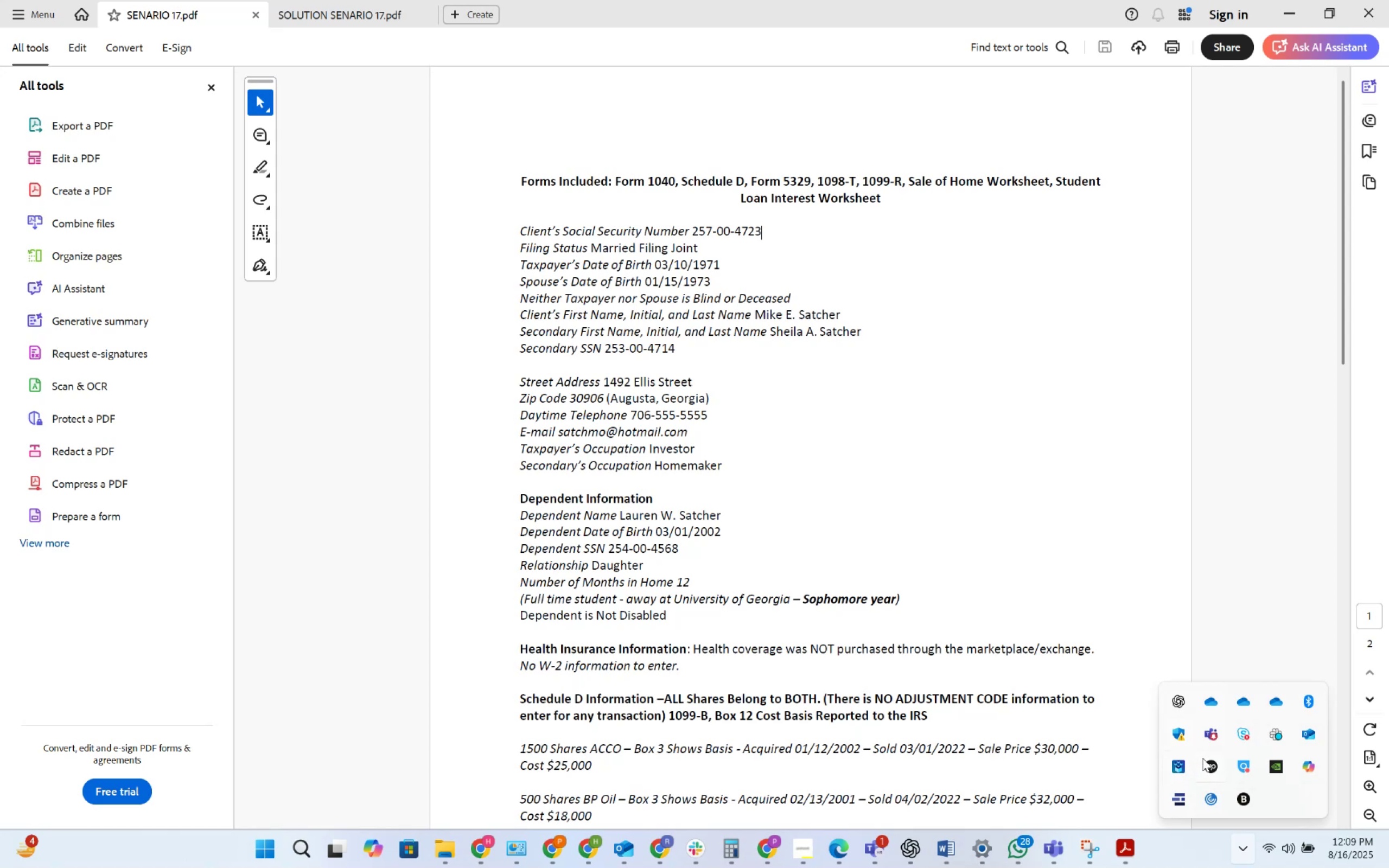 
left_click([1202, 758])
 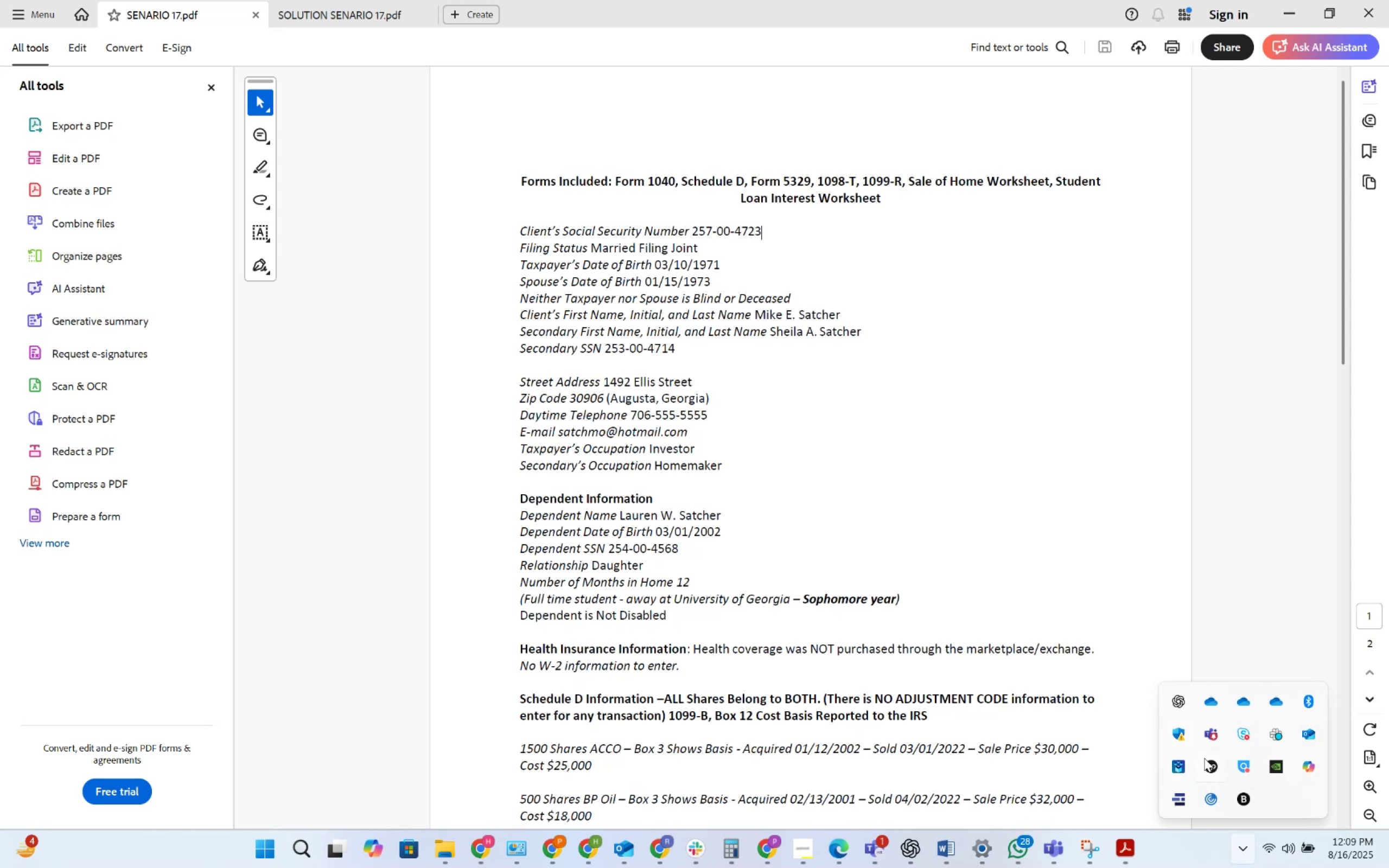 
double_click([1204, 758])
 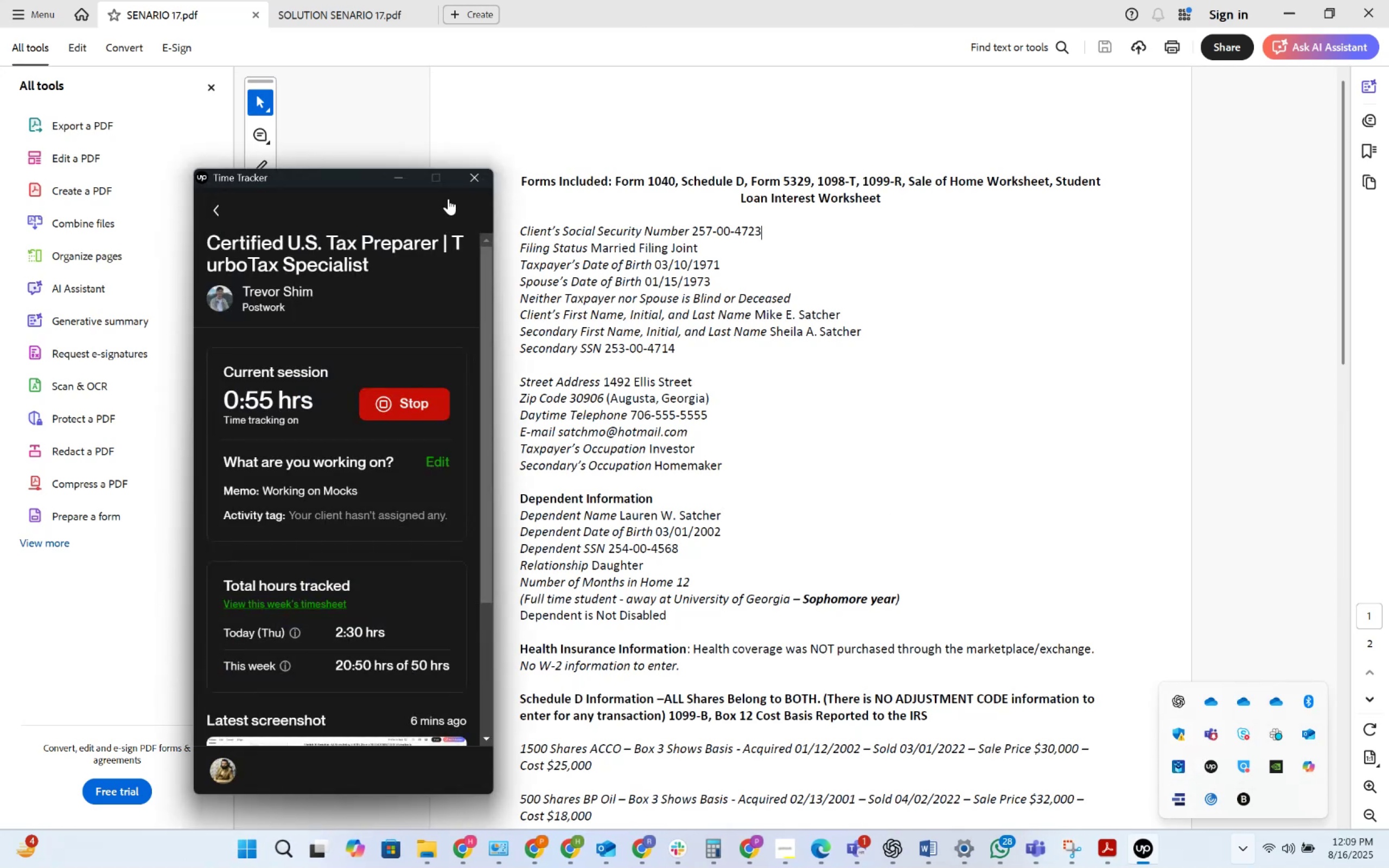 
left_click([464, 187])
 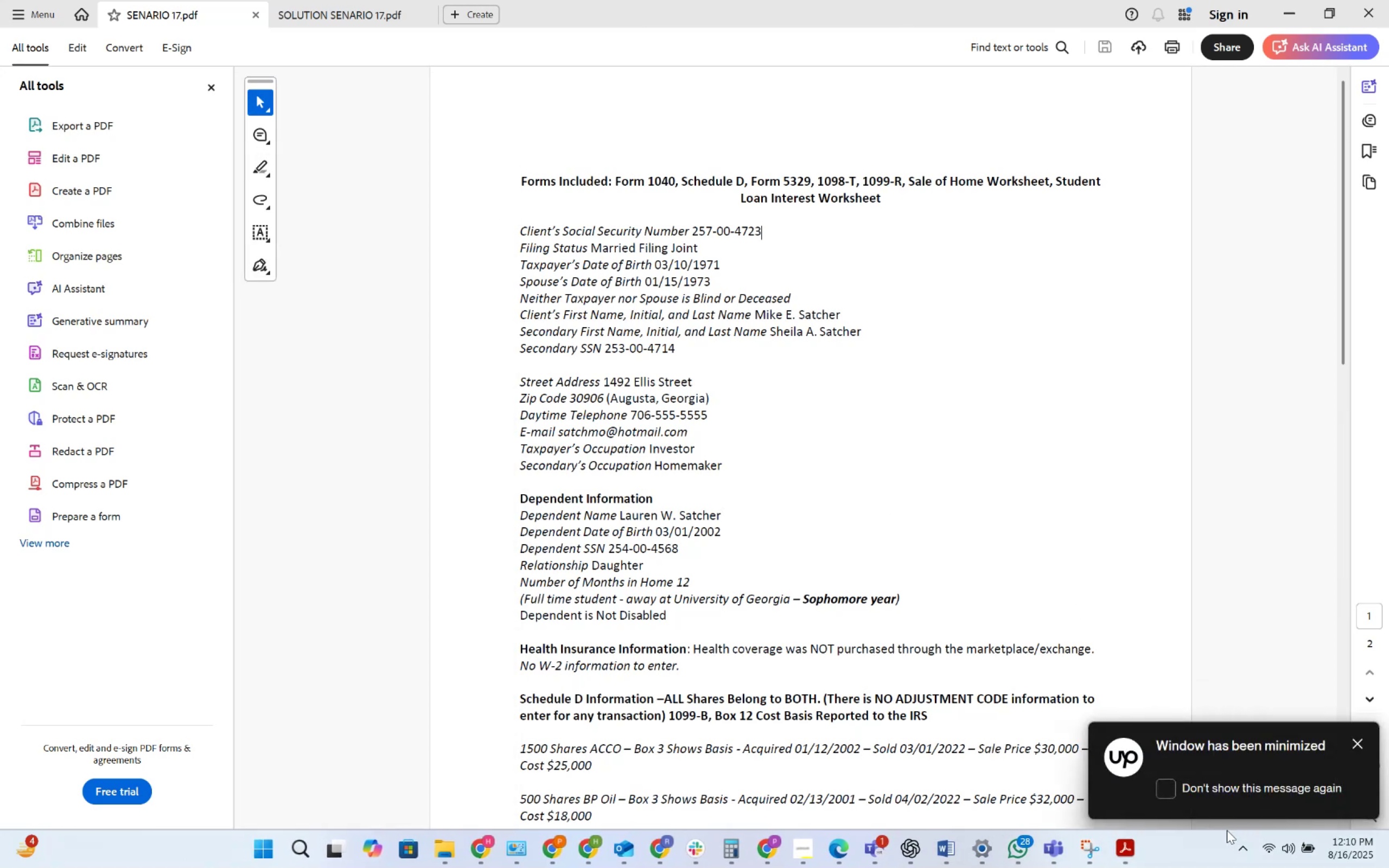 
left_click([1237, 844])
 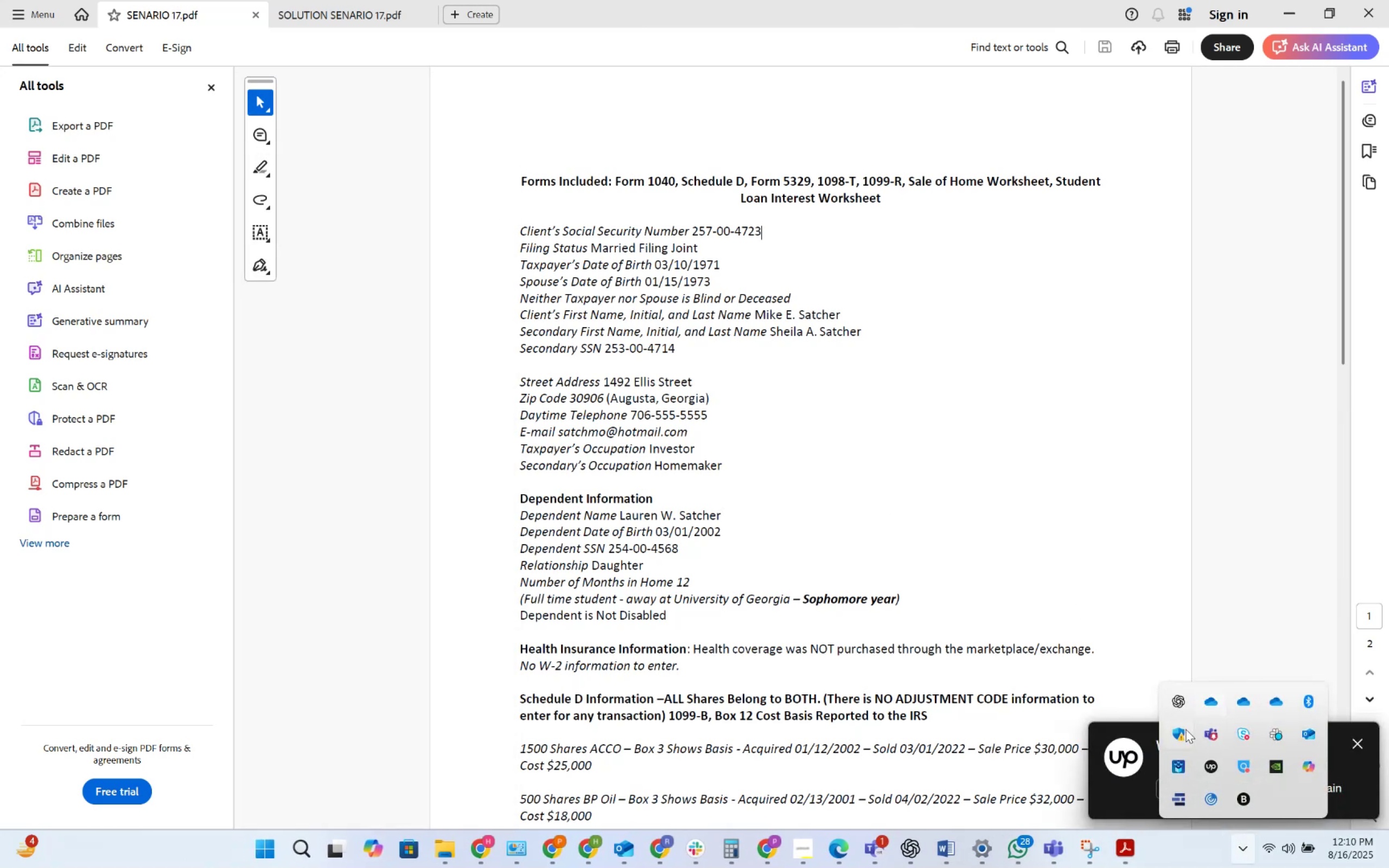 
double_click([1185, 730])
 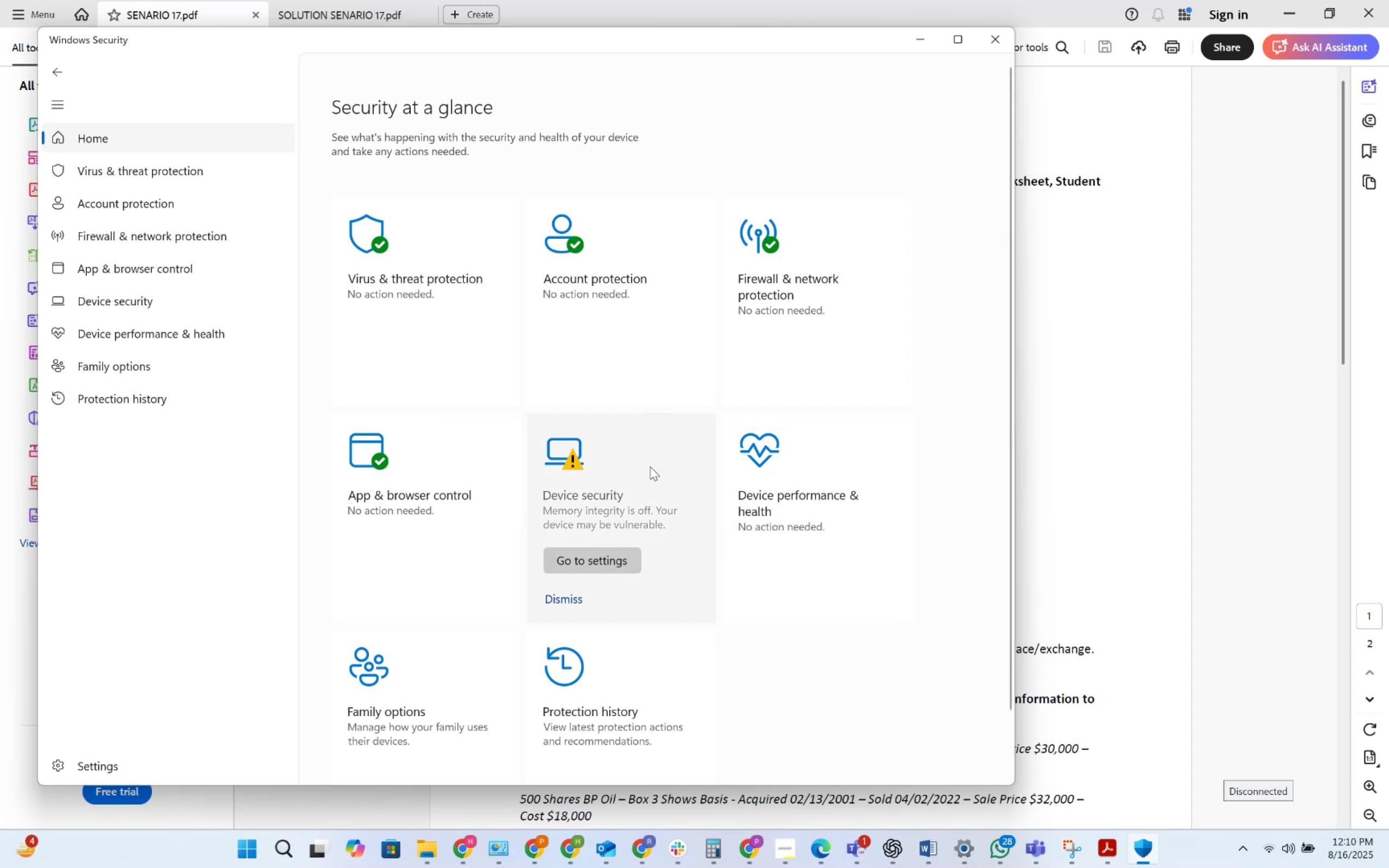 
wait(6.13)
 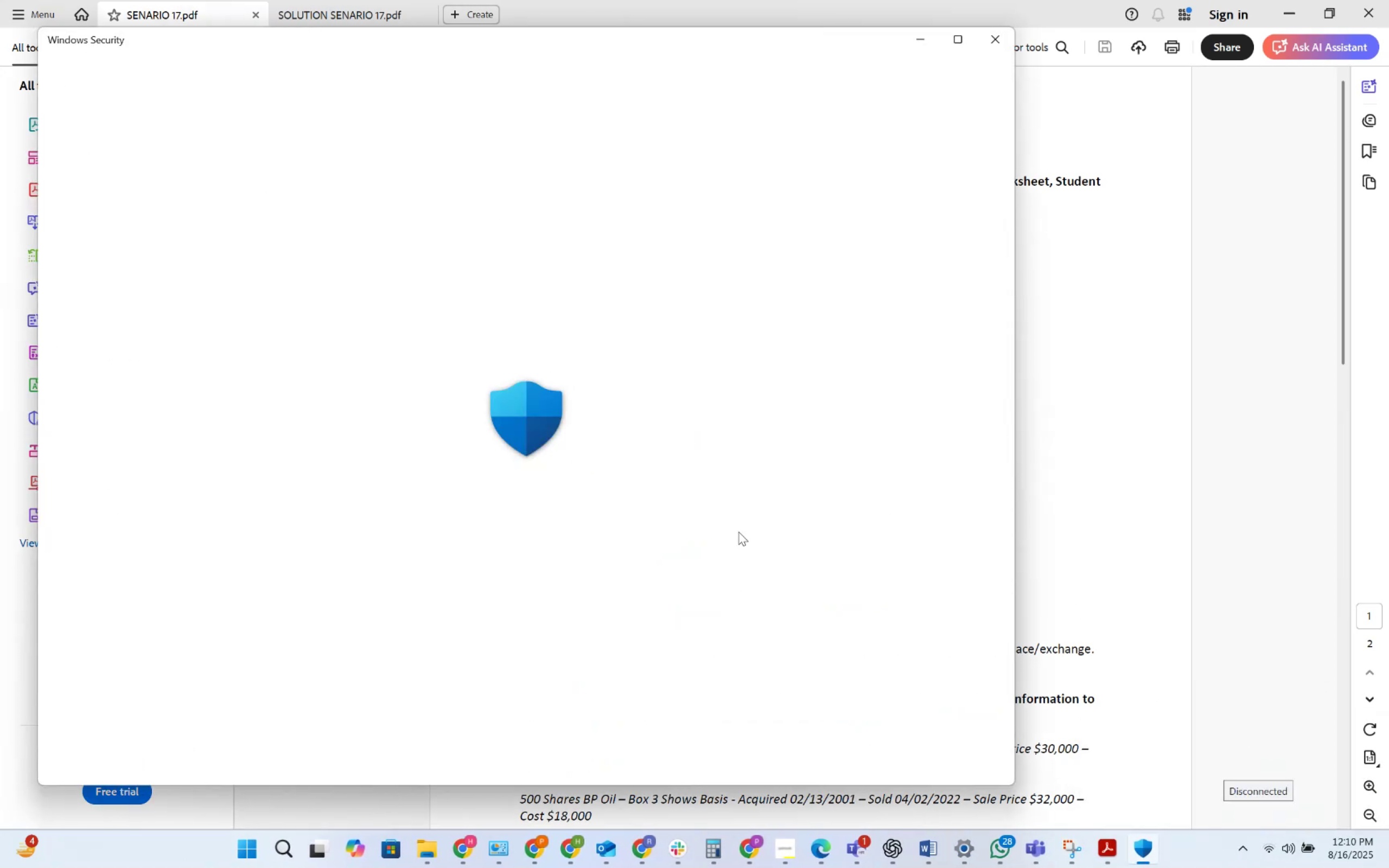 
left_click([595, 564])
 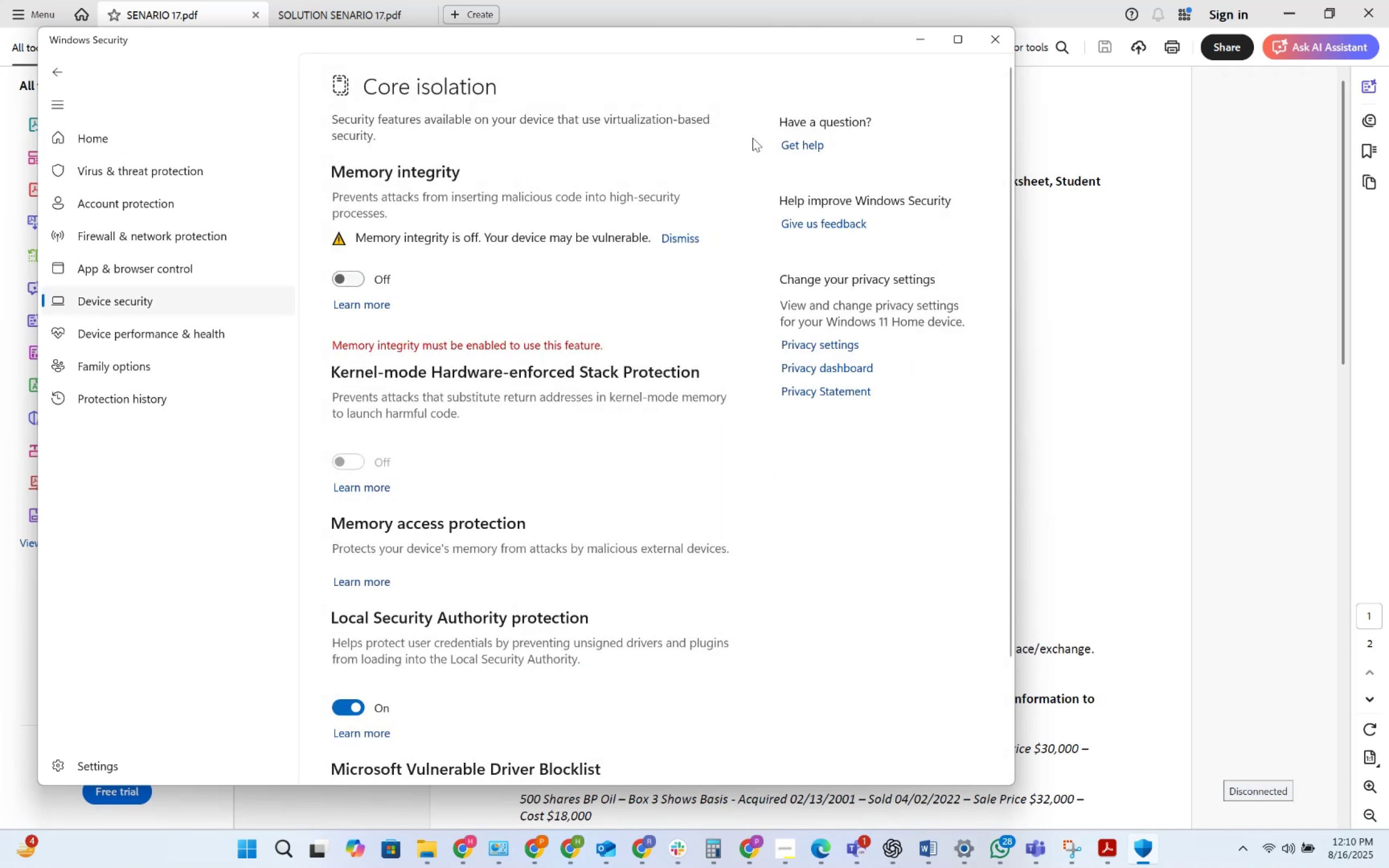 
left_click([983, 44])
 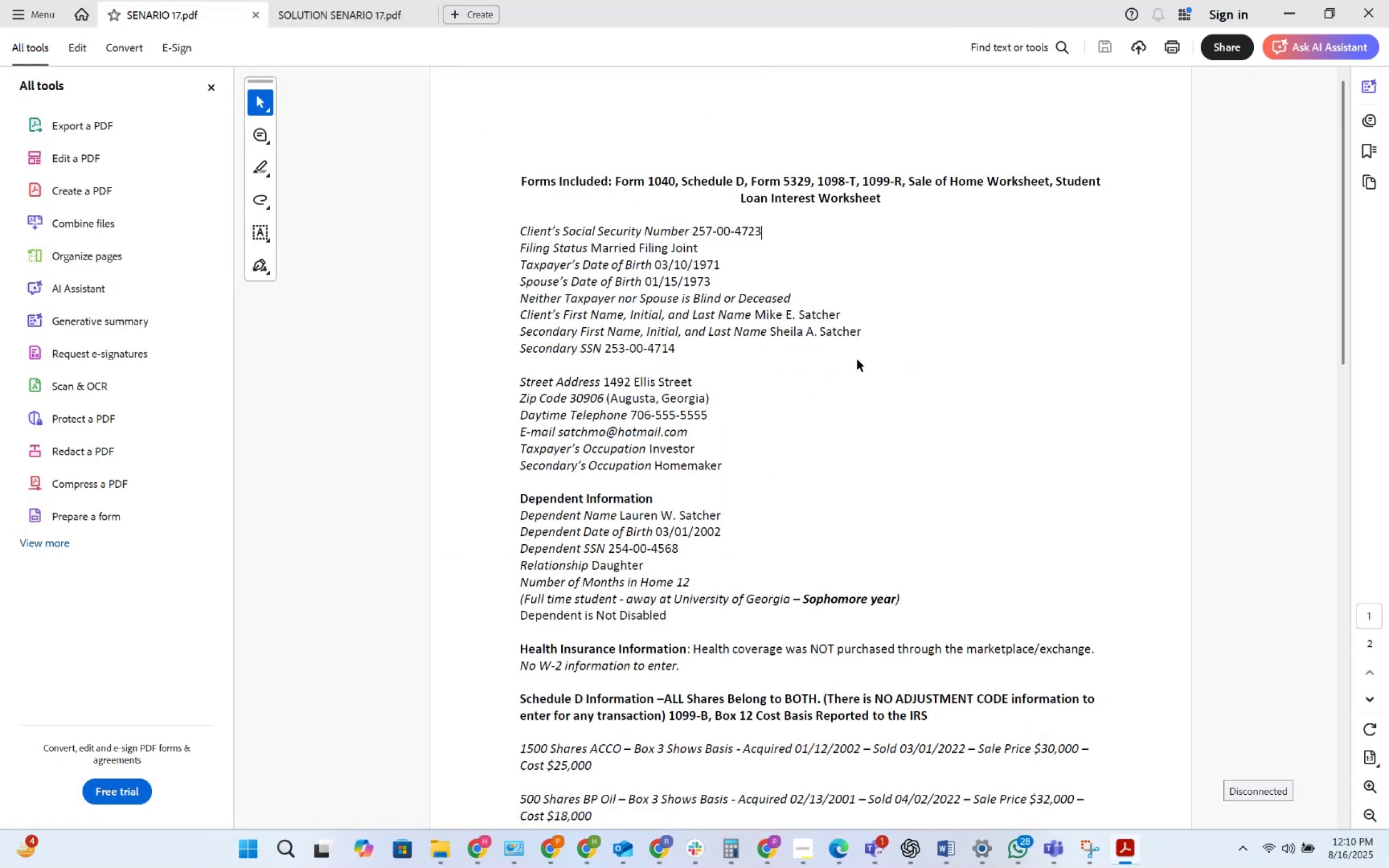 
left_click([813, 374])
 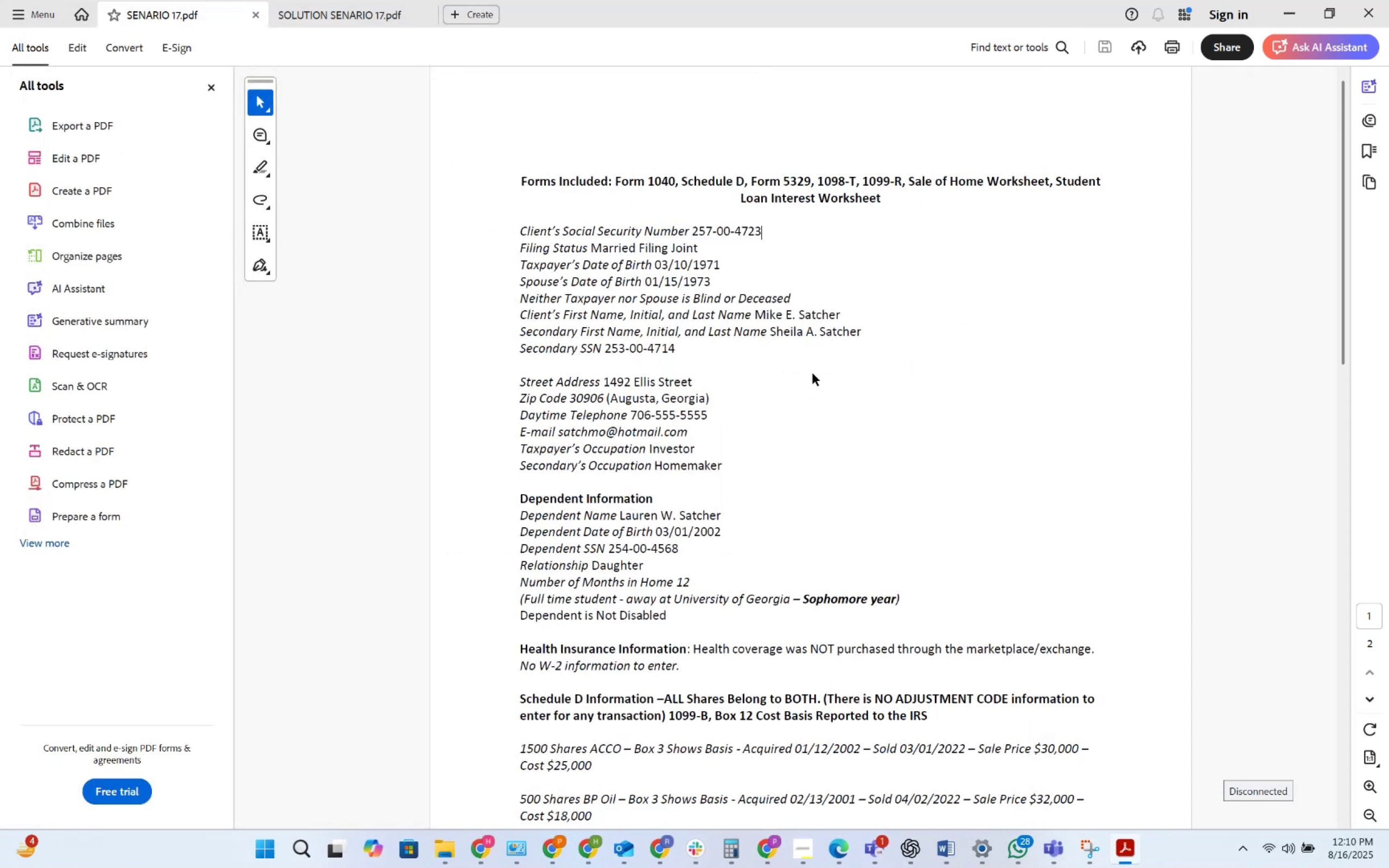 
key(Alt+AltLeft)
 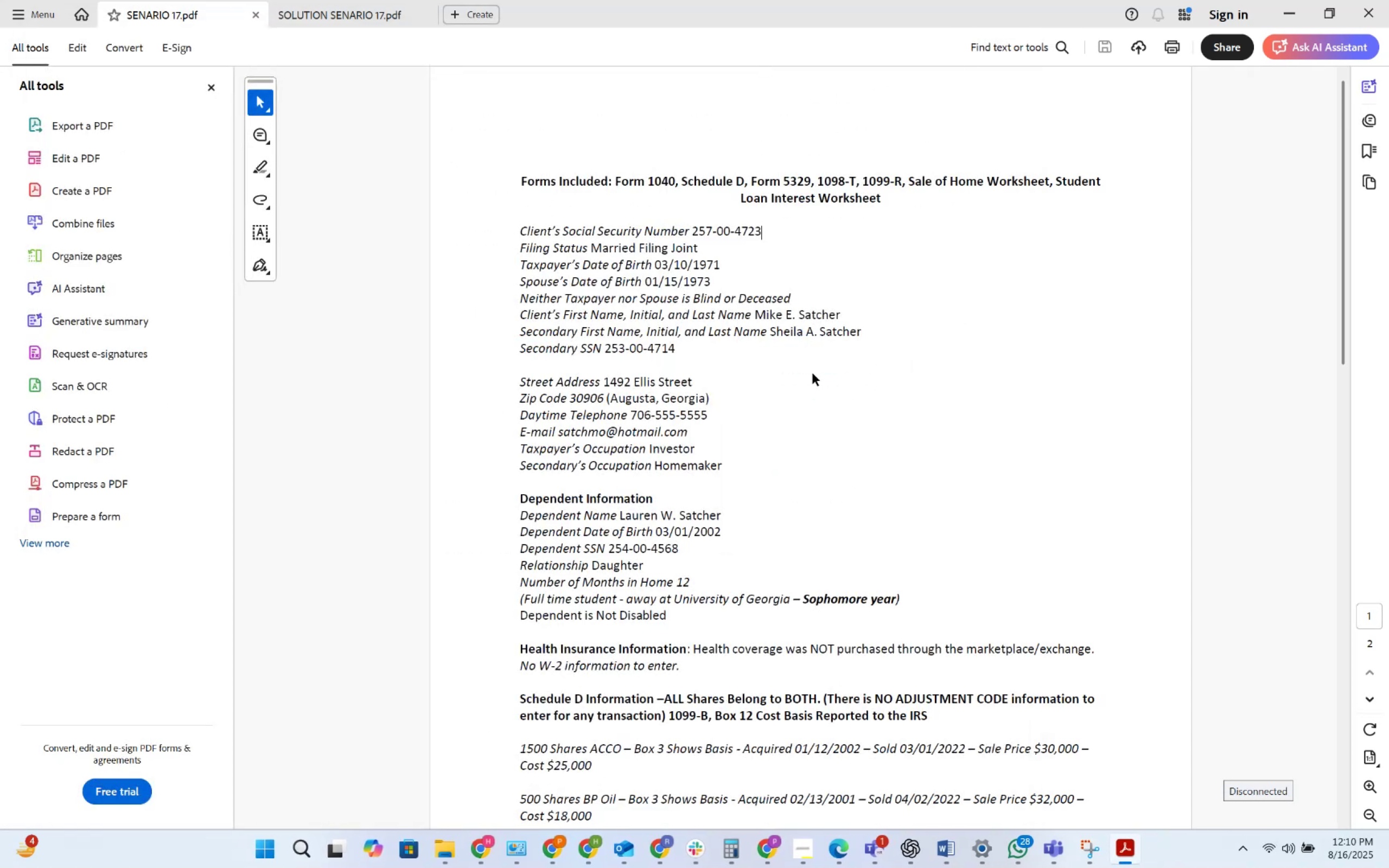 
key(Alt+Tab)
 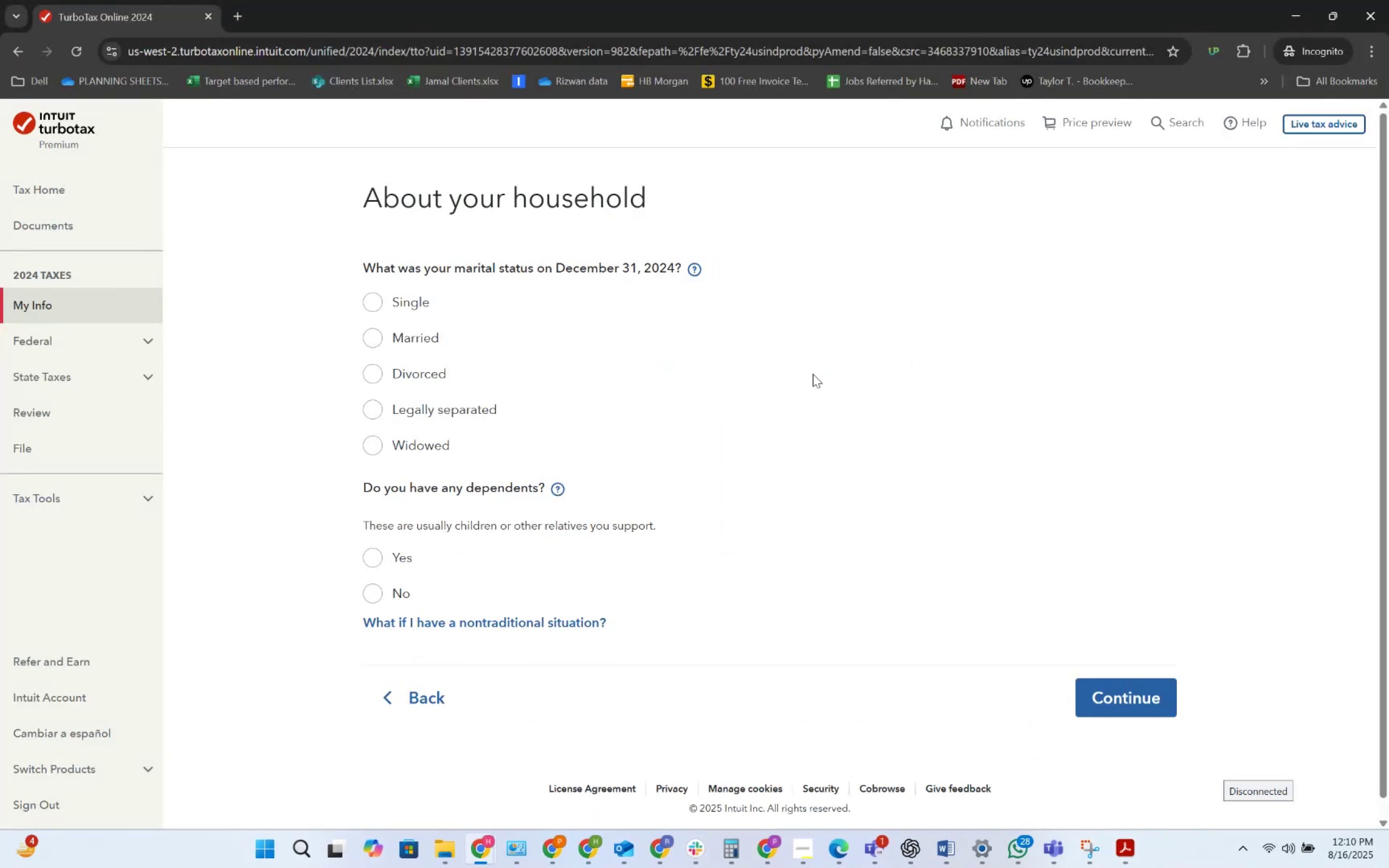 
key(Alt+AltLeft)
 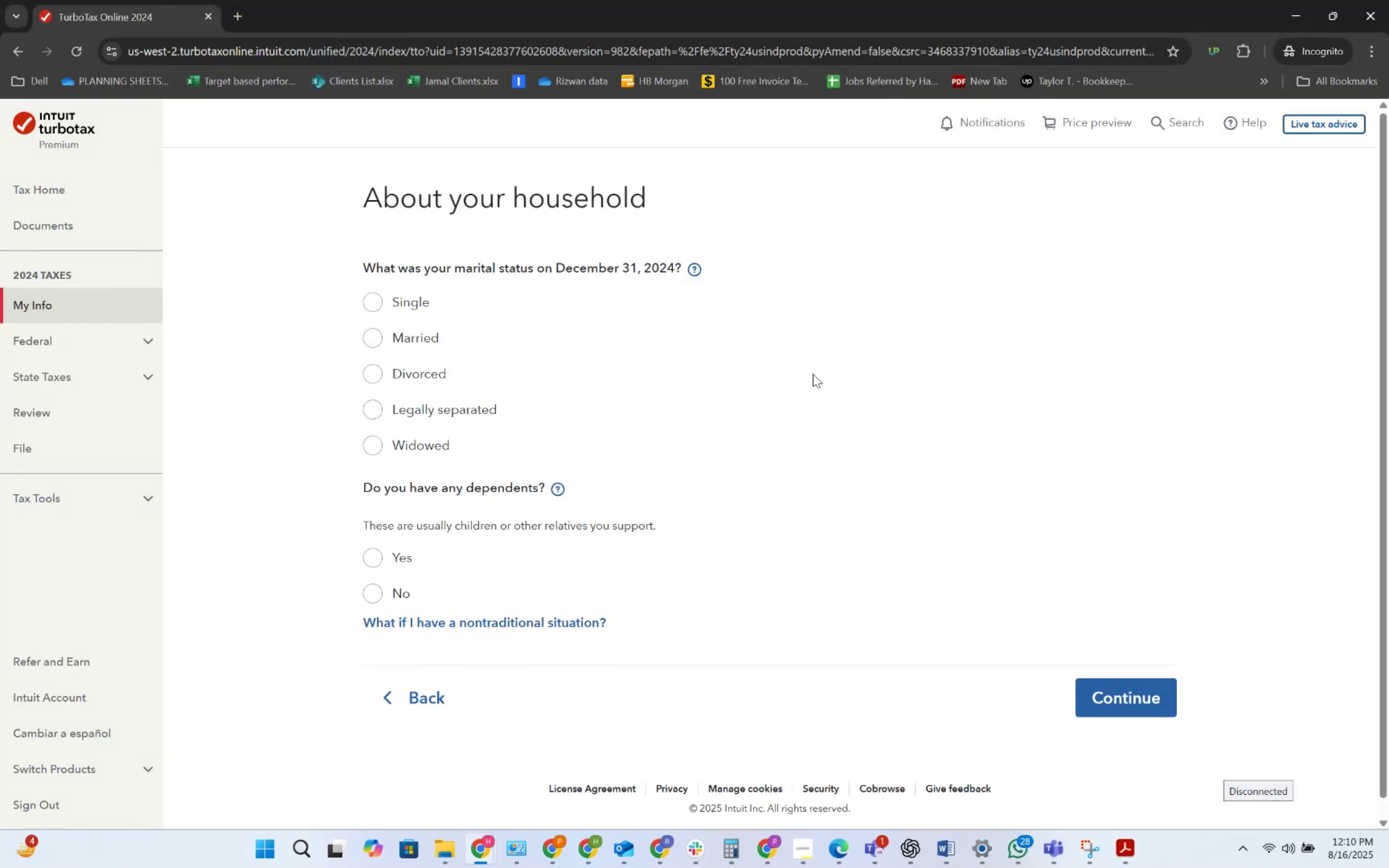 
key(Alt+Tab)
 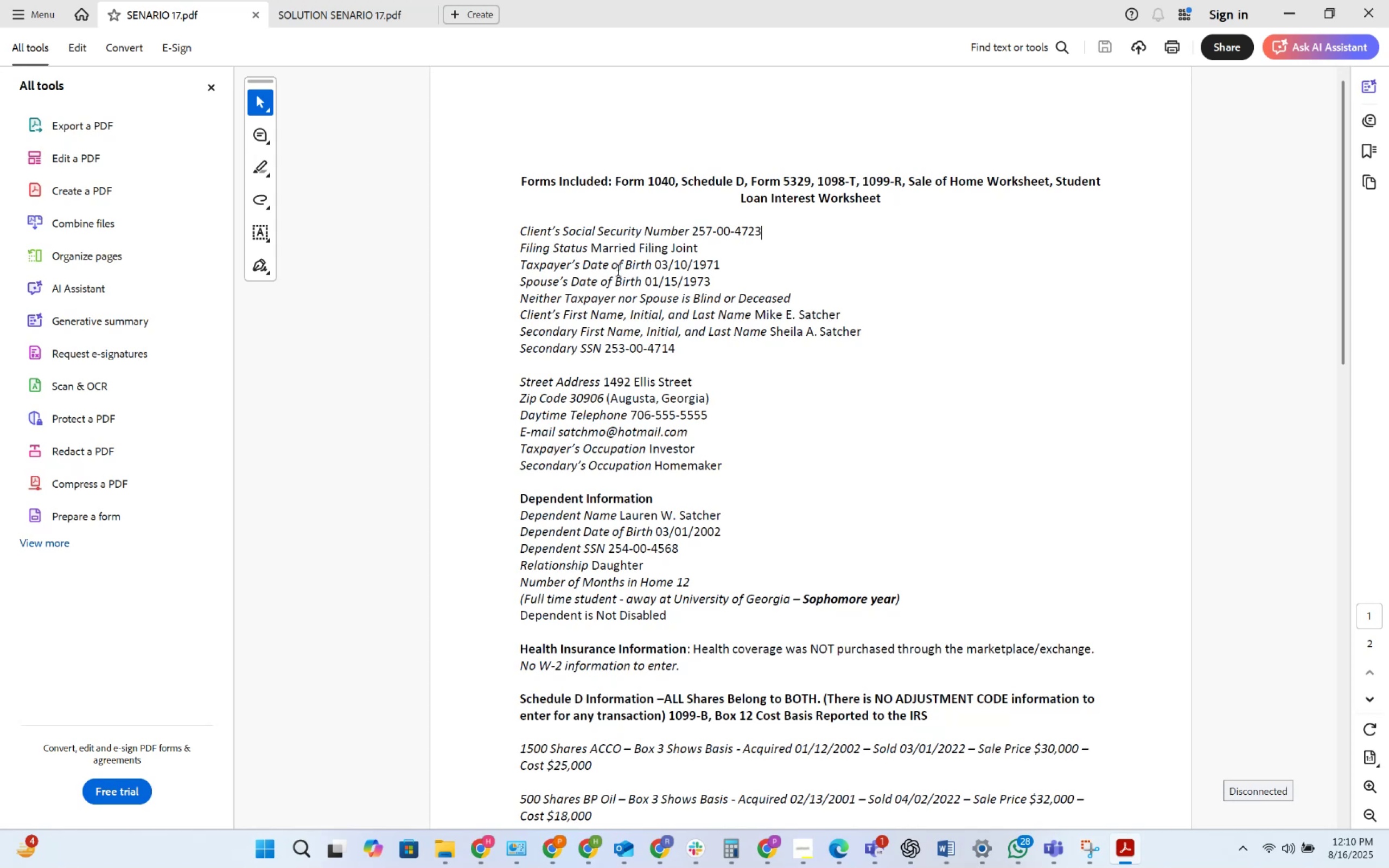 
key(Alt+AltLeft)
 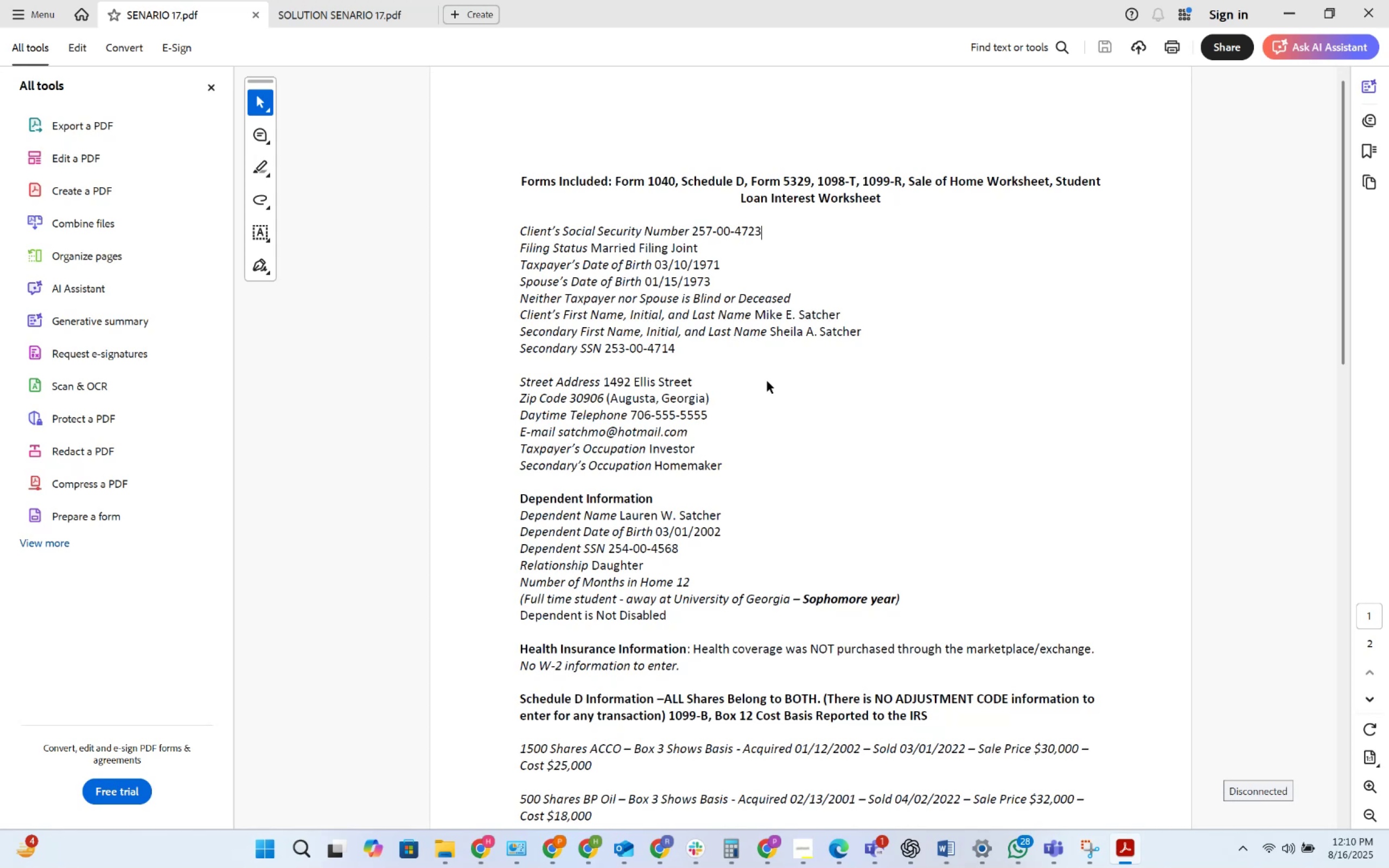 
key(Alt+Tab)
 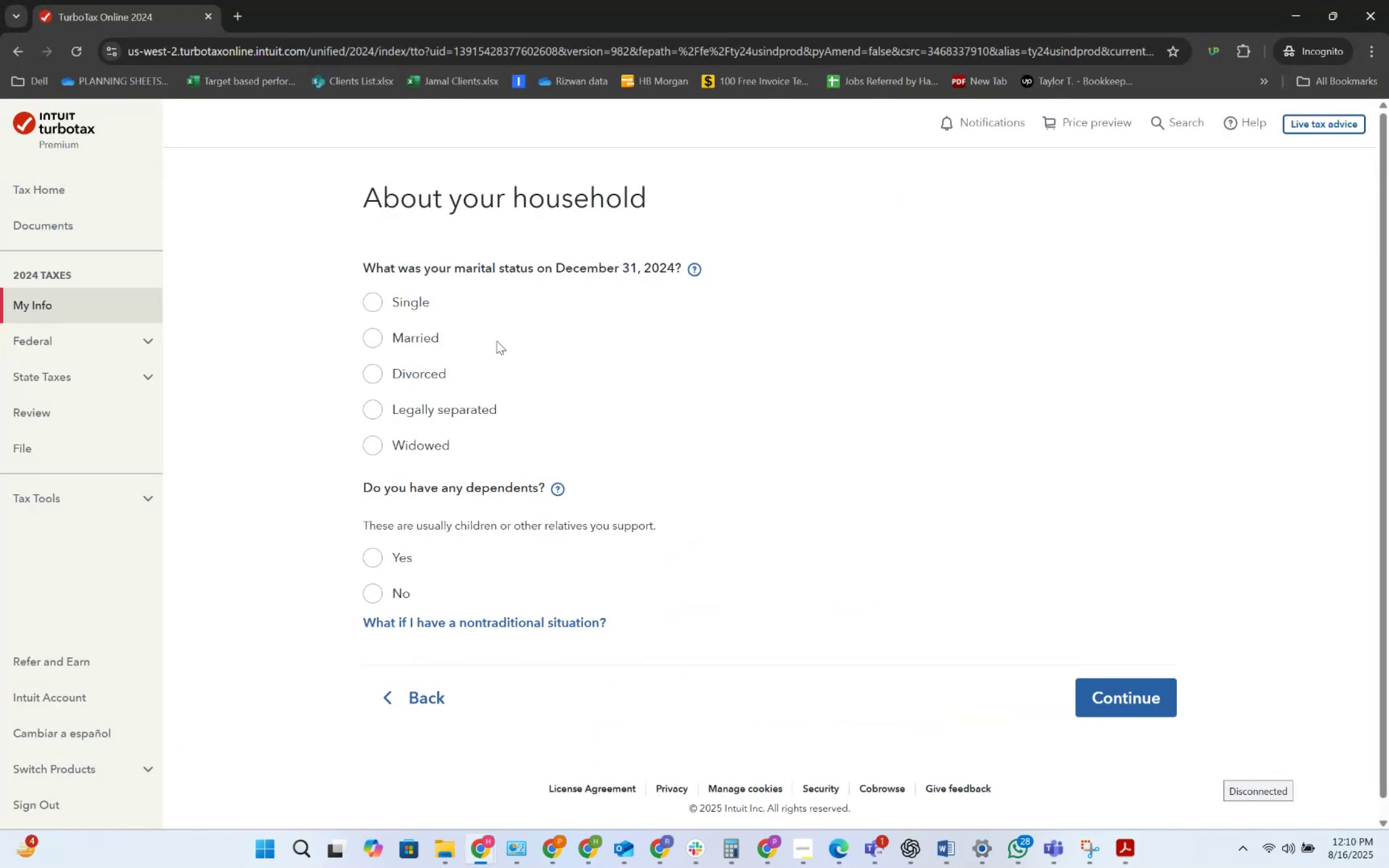 
left_click([437, 339])
 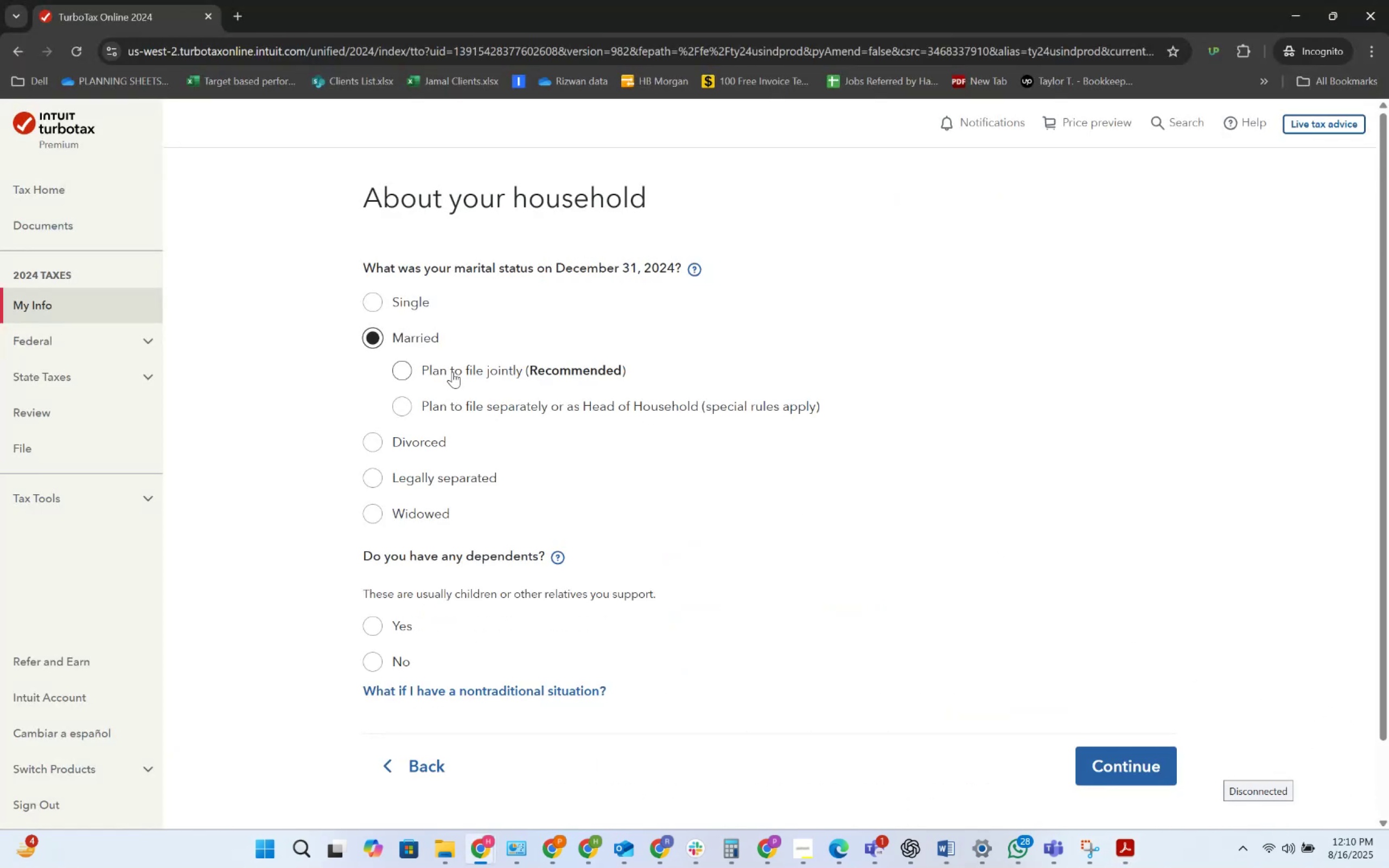 
left_click([453, 372])
 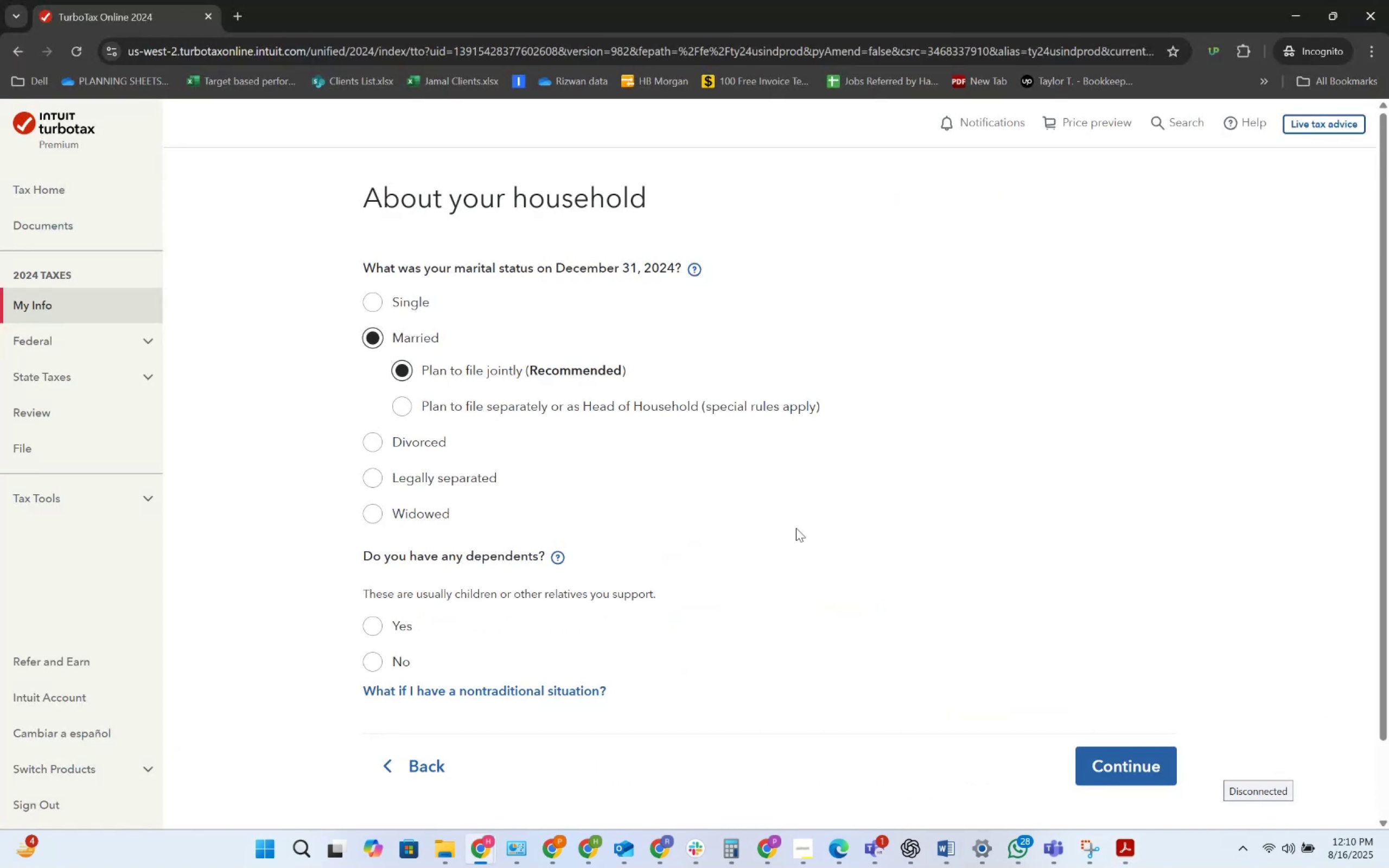 
scroll: coordinate [847, 572], scroll_direction: down, amount: 3.0
 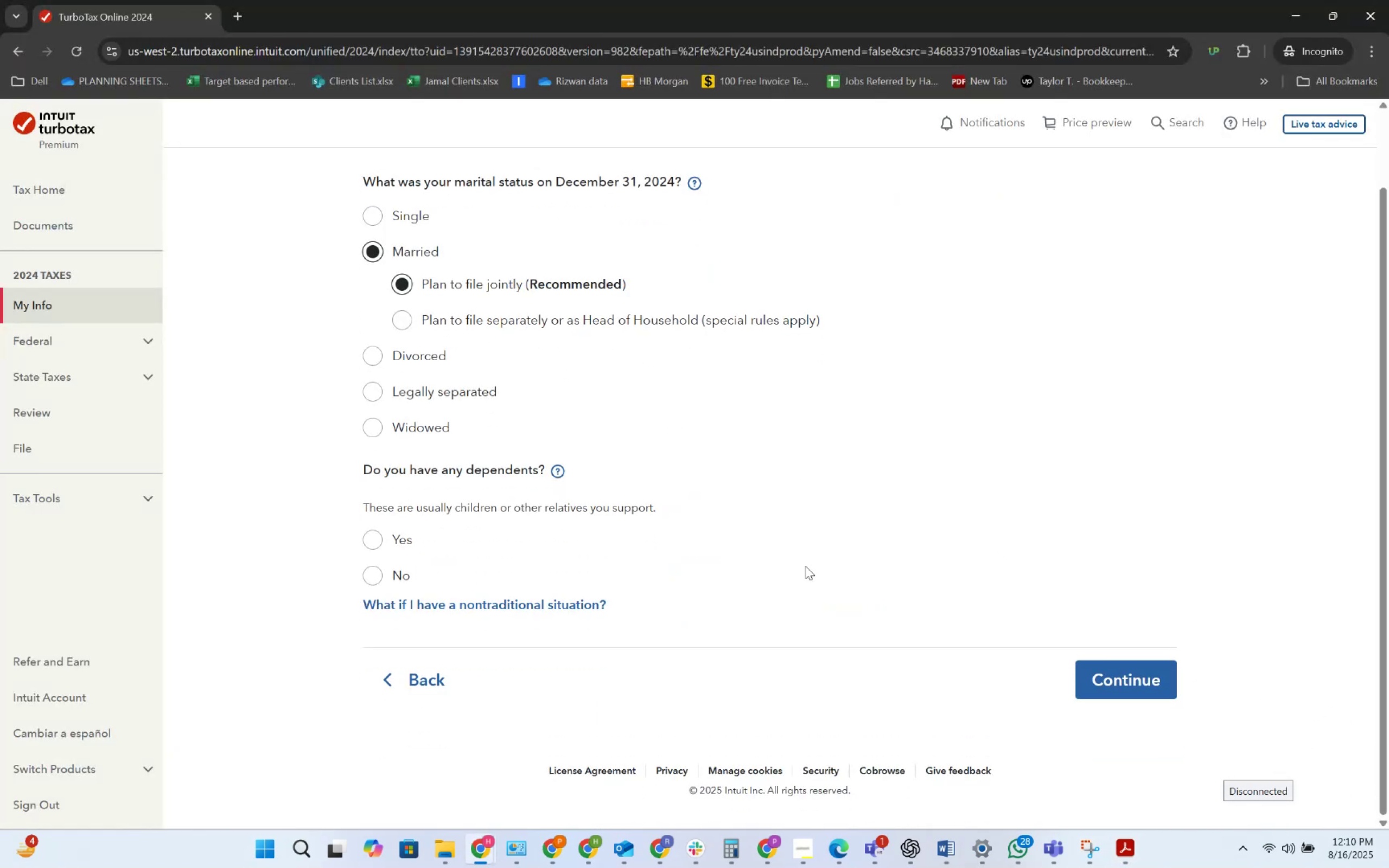 
key(Alt+AltLeft)
 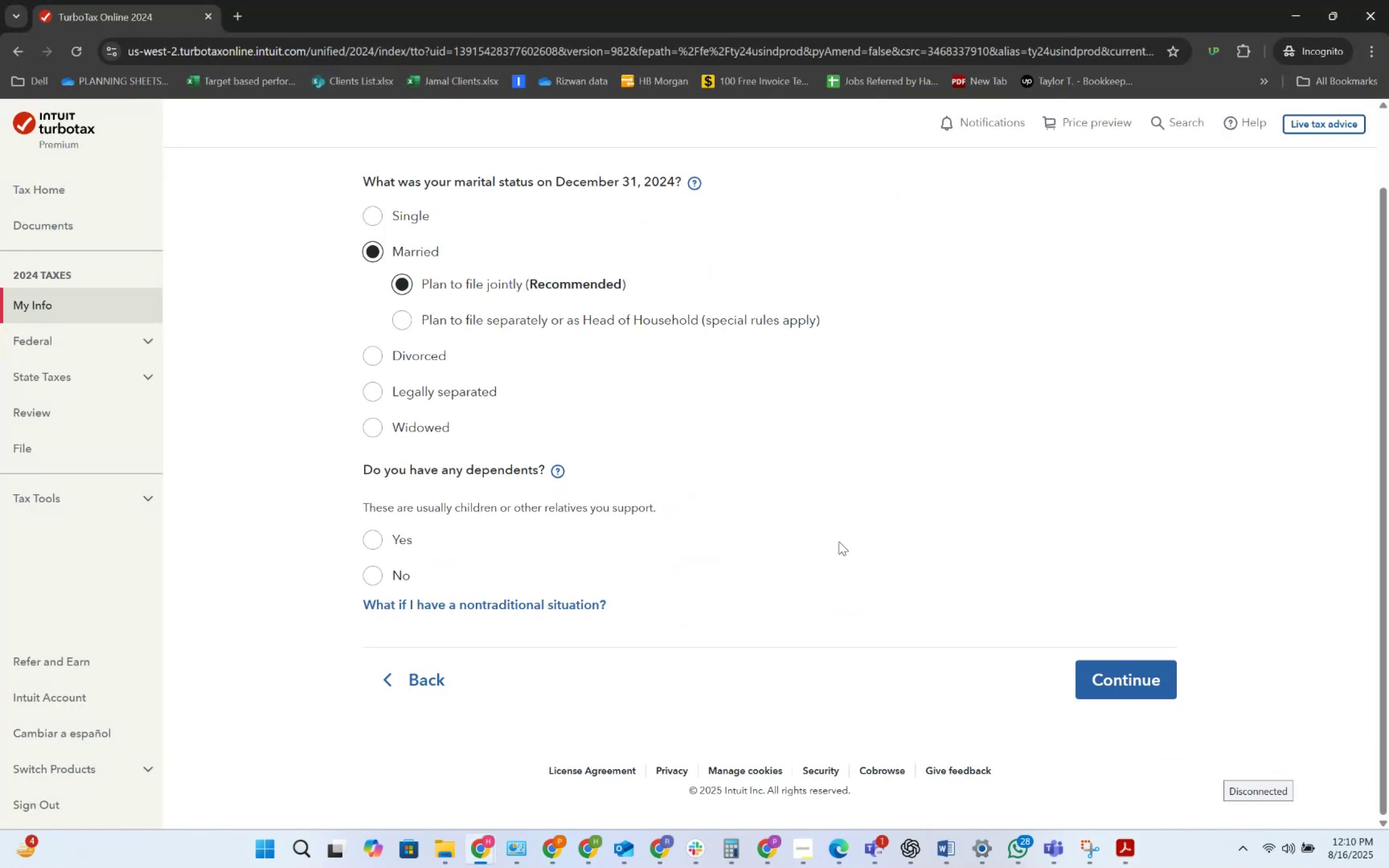 
key(Alt+Tab)
 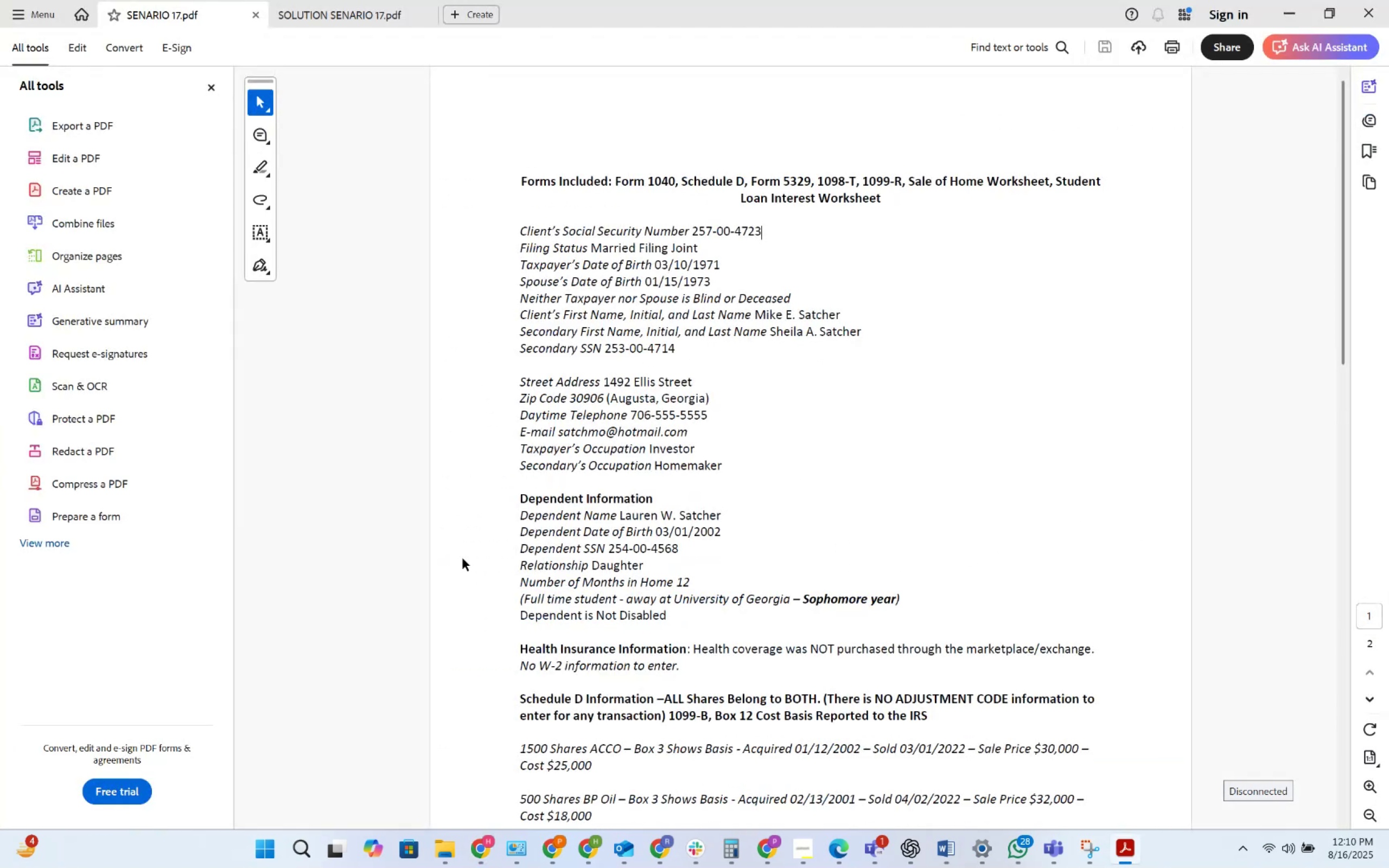 
key(Alt+AltLeft)
 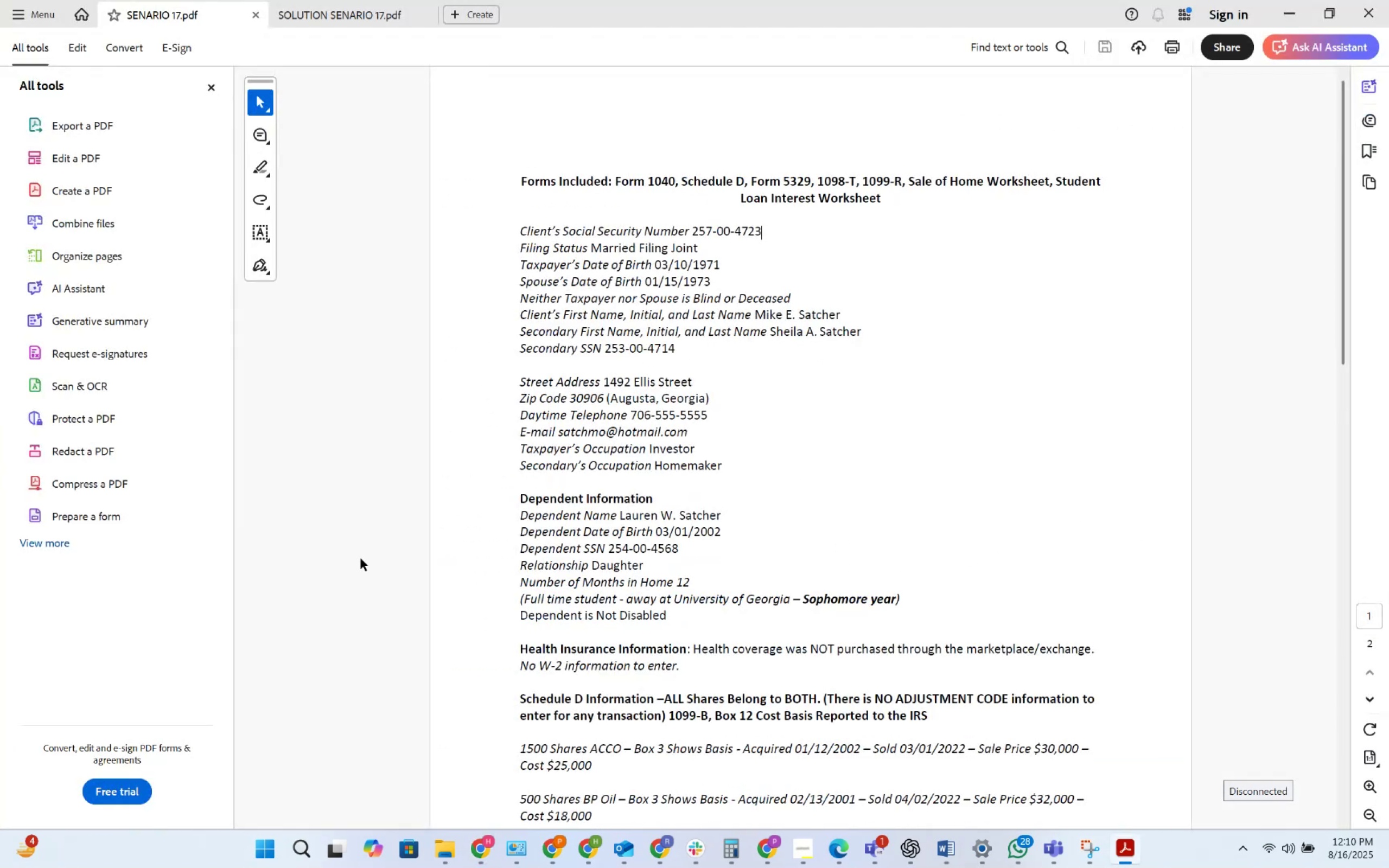 
key(Alt+Tab)
 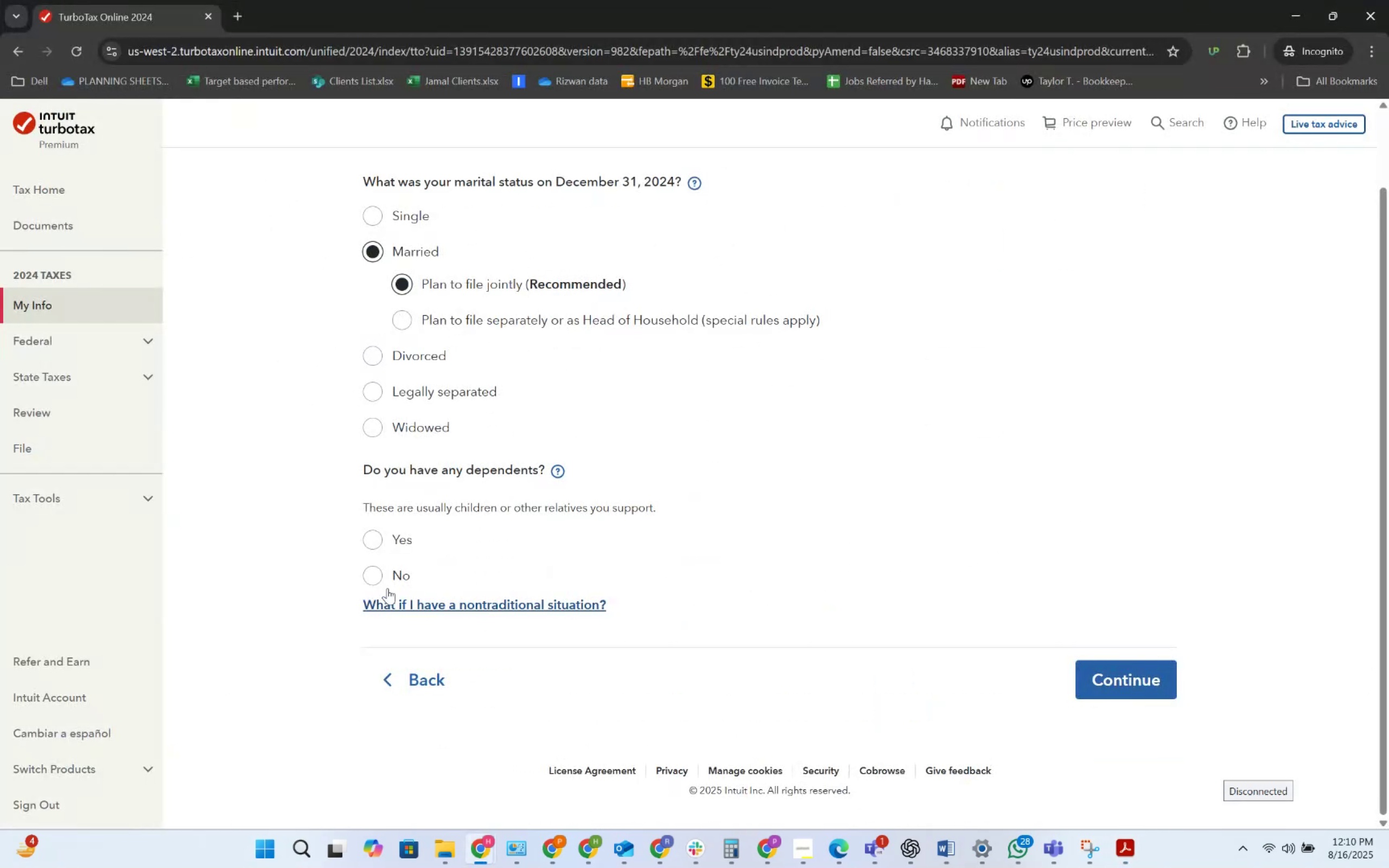 
left_click([397, 541])
 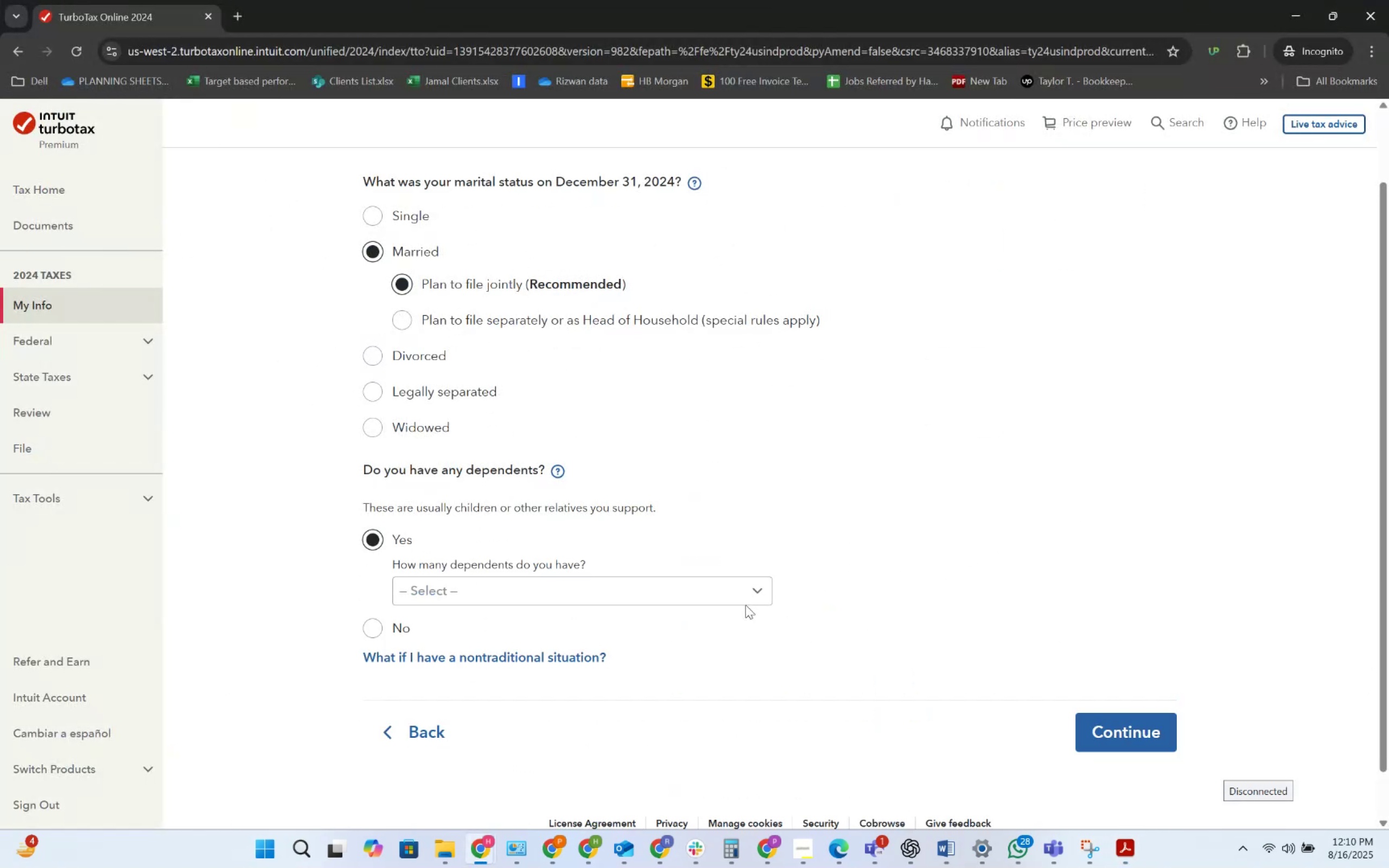 
left_click([741, 603])
 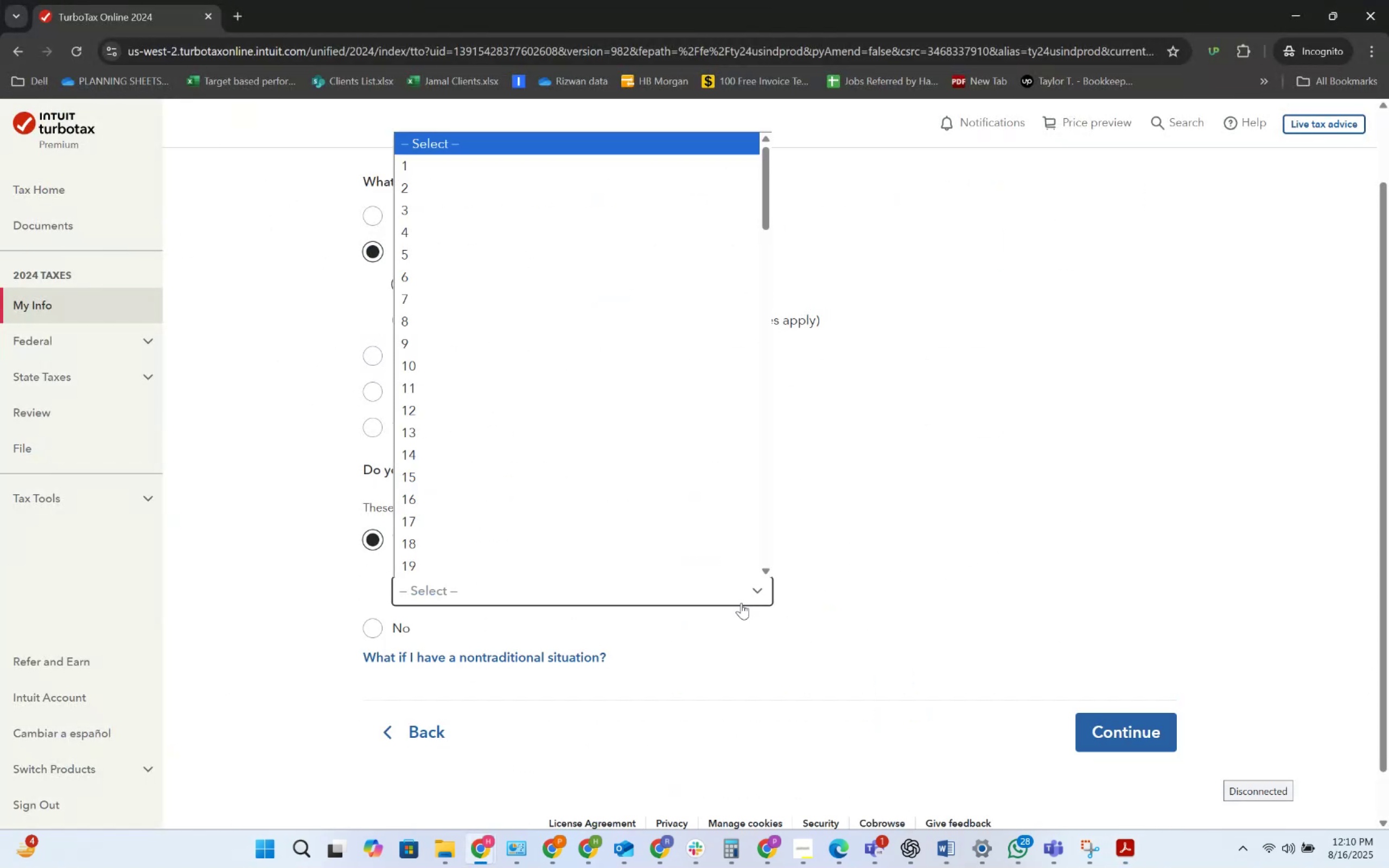 
key(Alt+AltLeft)
 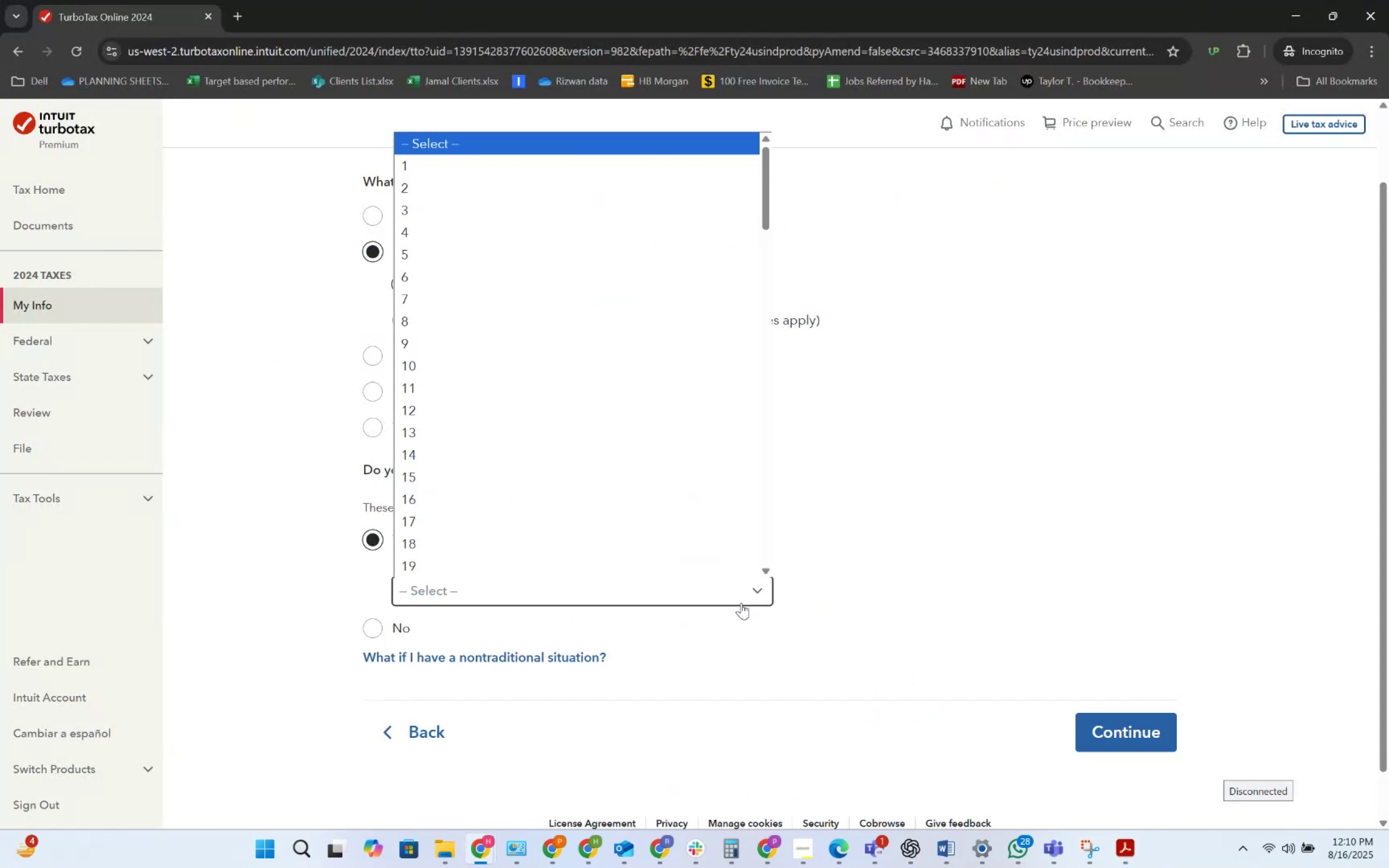 
key(Alt+Tab)
 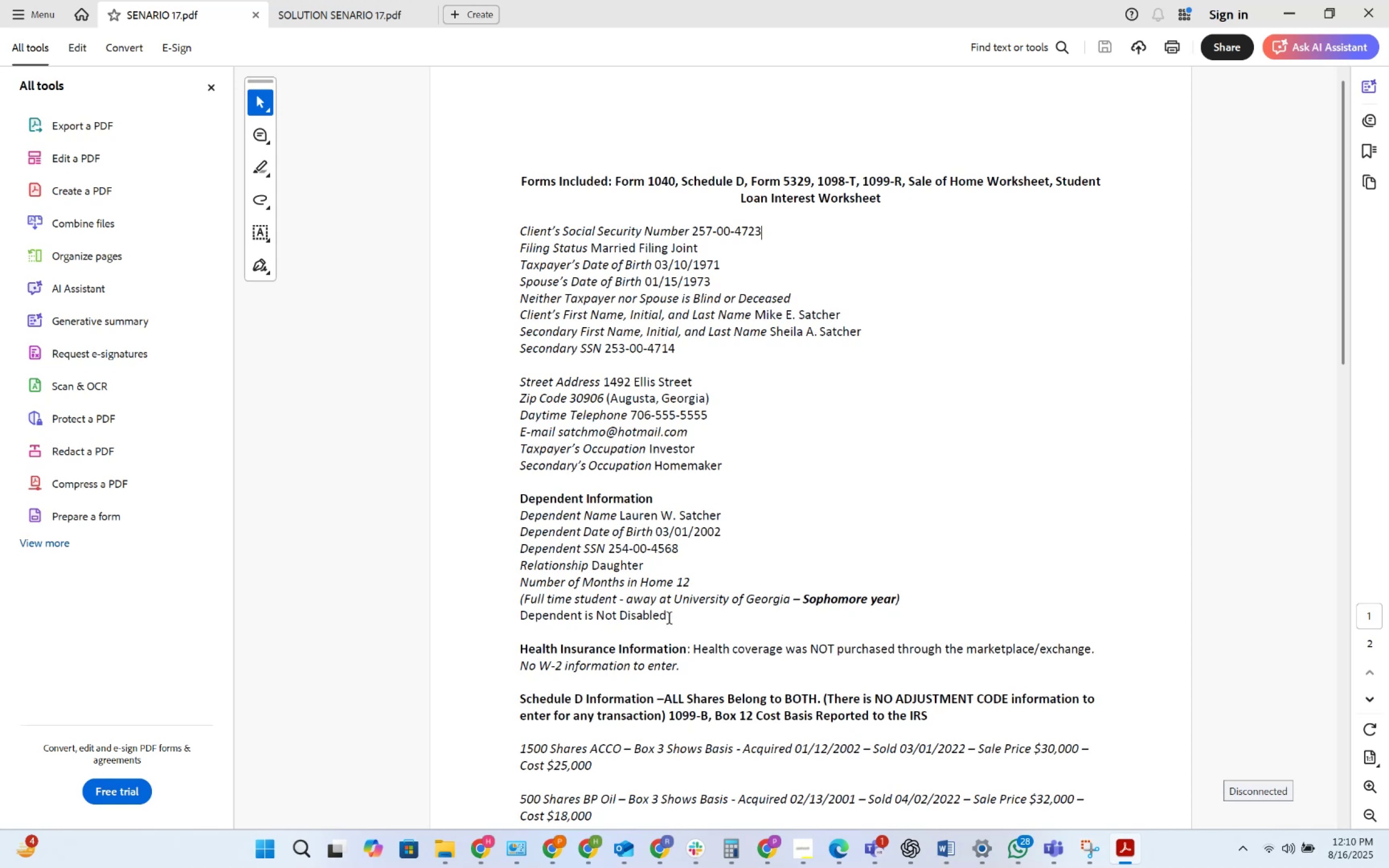 
wait(7.85)
 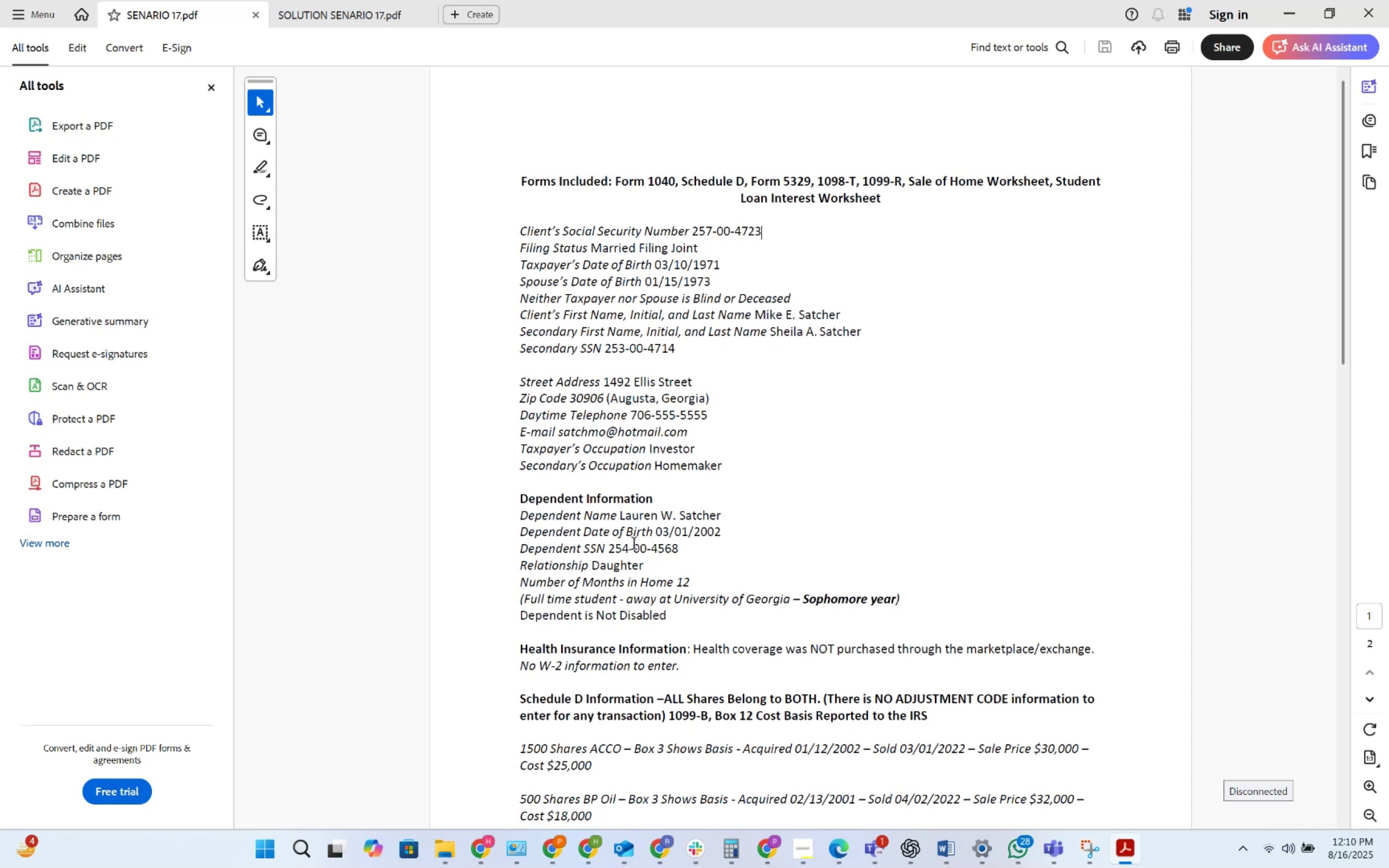 
key(Alt+AltLeft)
 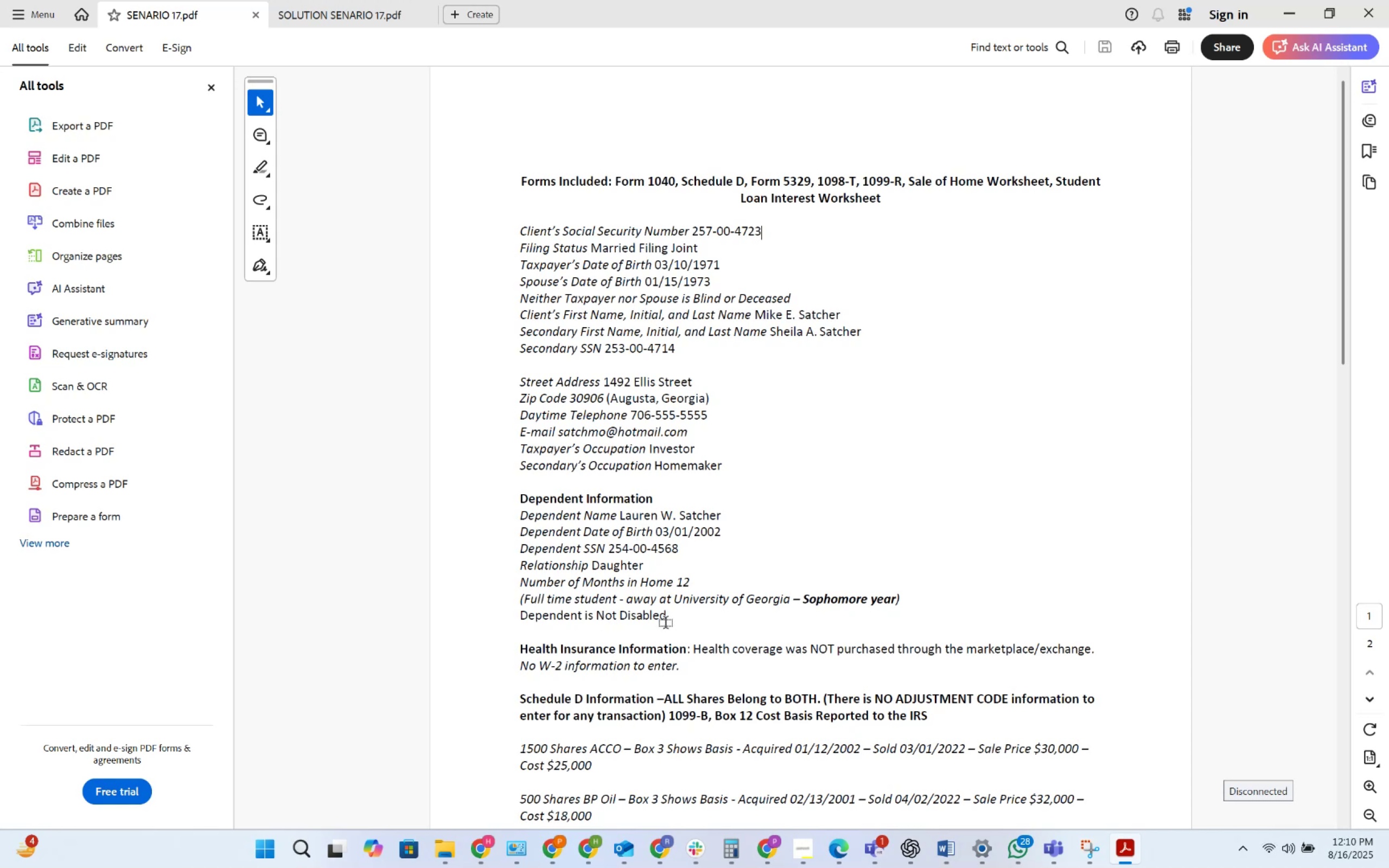 
key(Alt+Tab)
 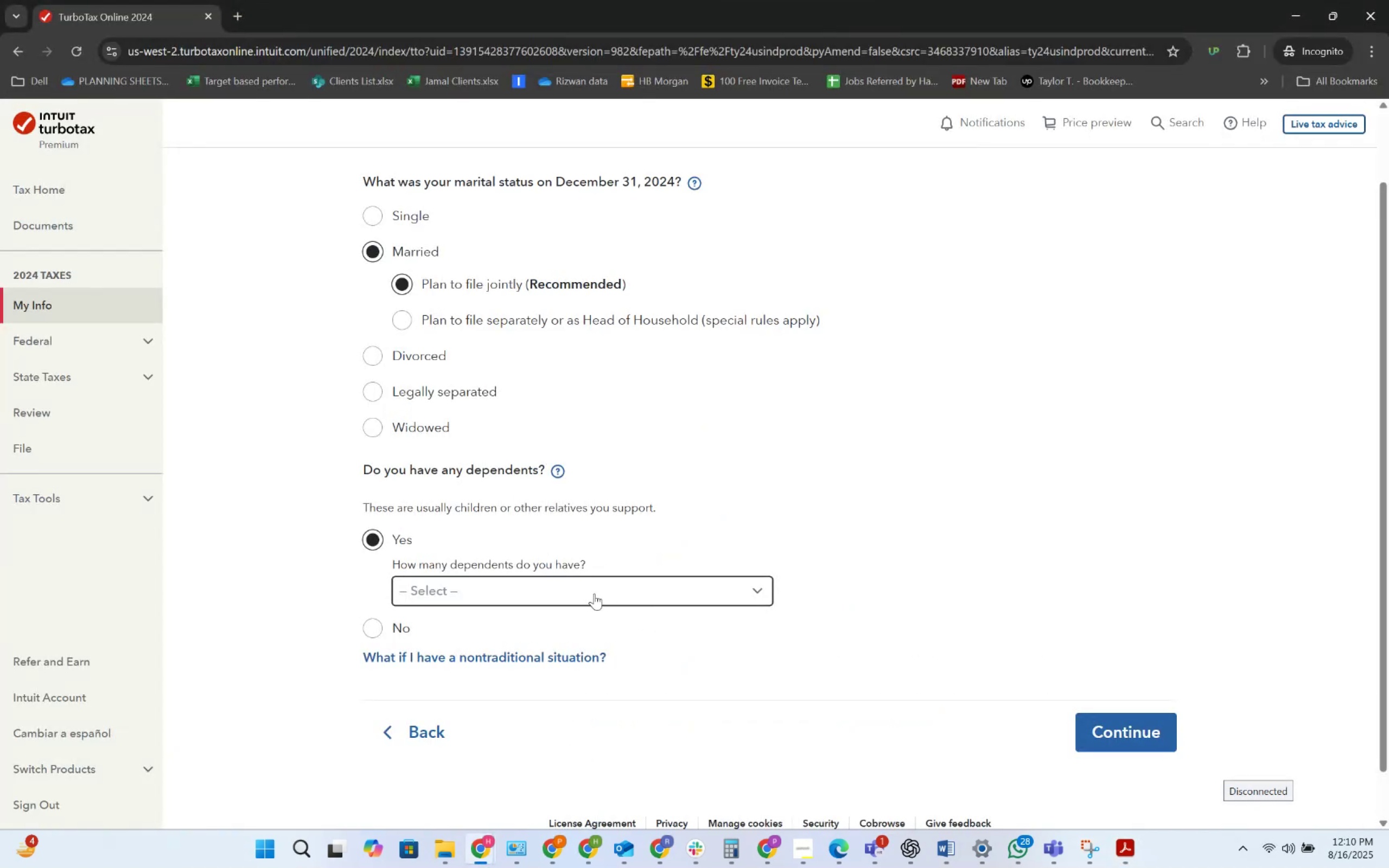 
left_click([594, 593])
 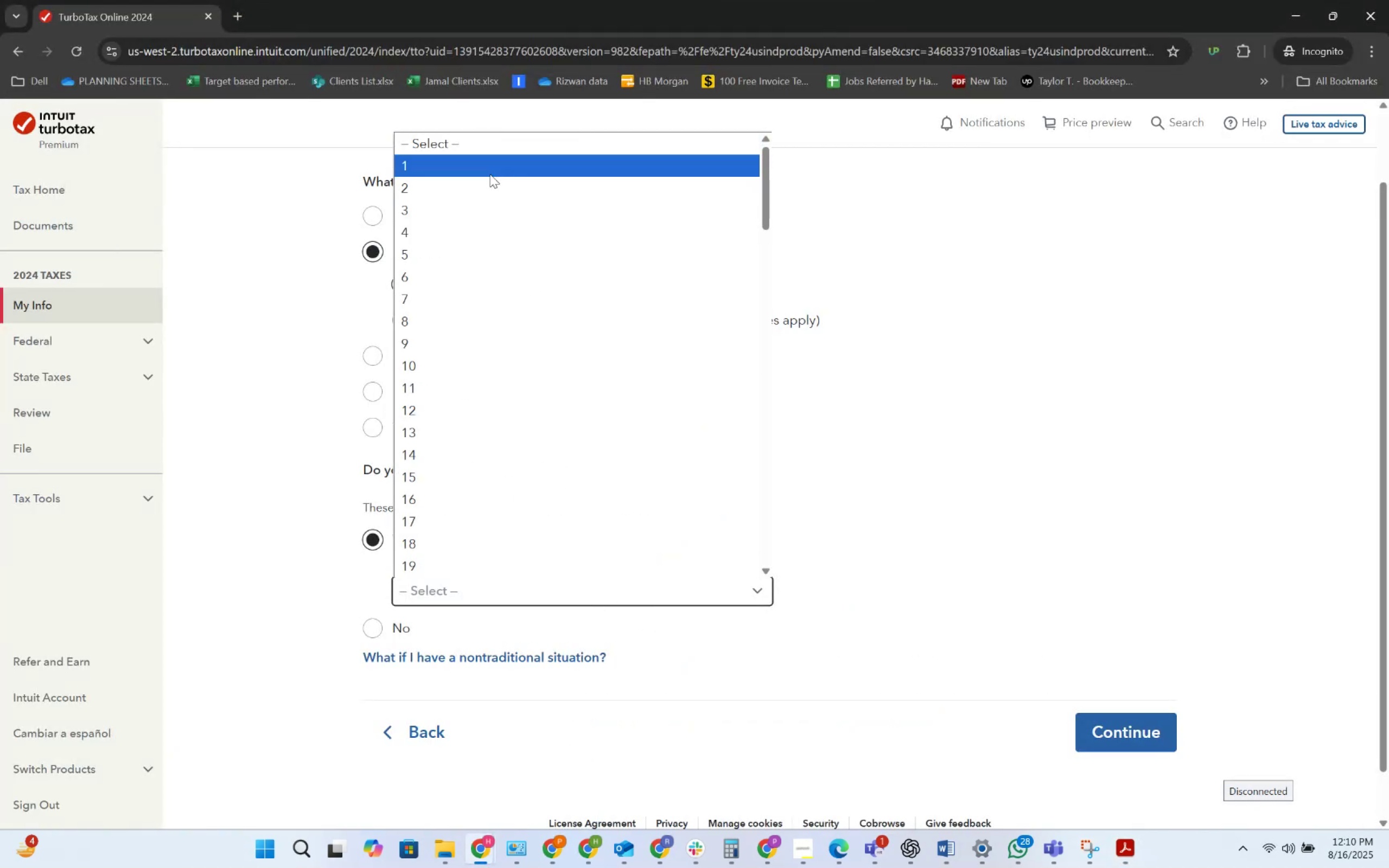 
left_click([490, 174])
 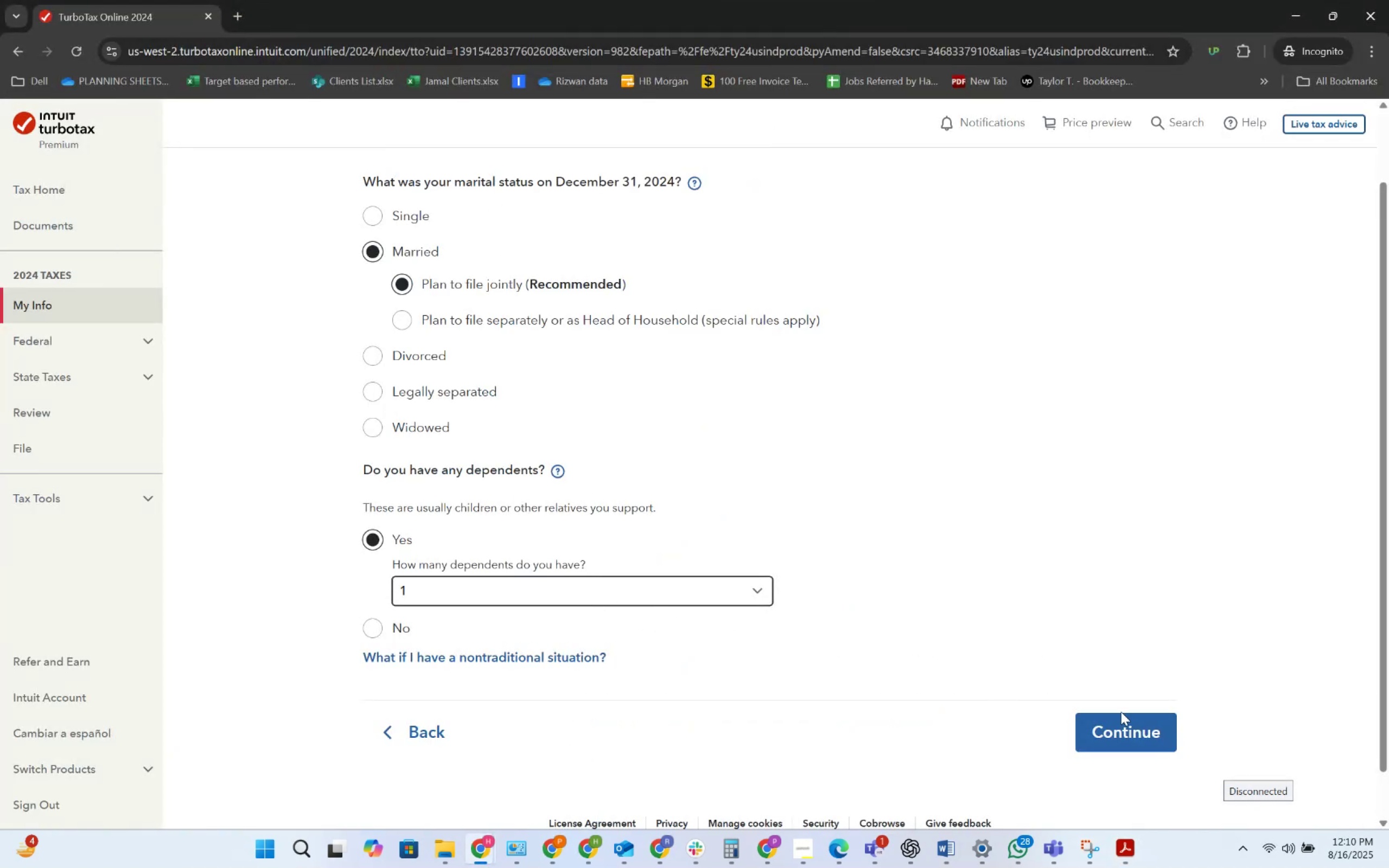 
left_click([1129, 723])
 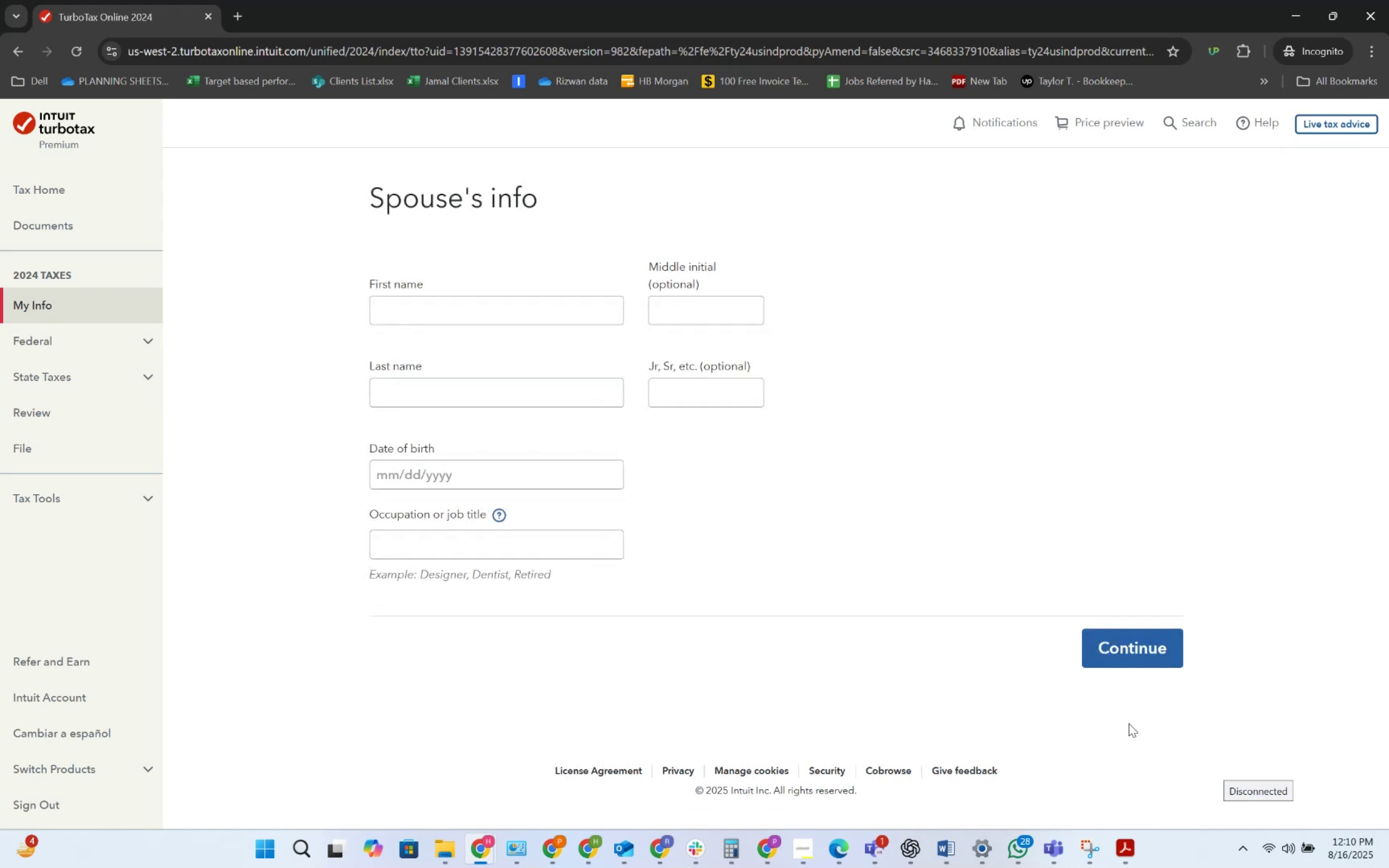 
key(Alt+AltLeft)
 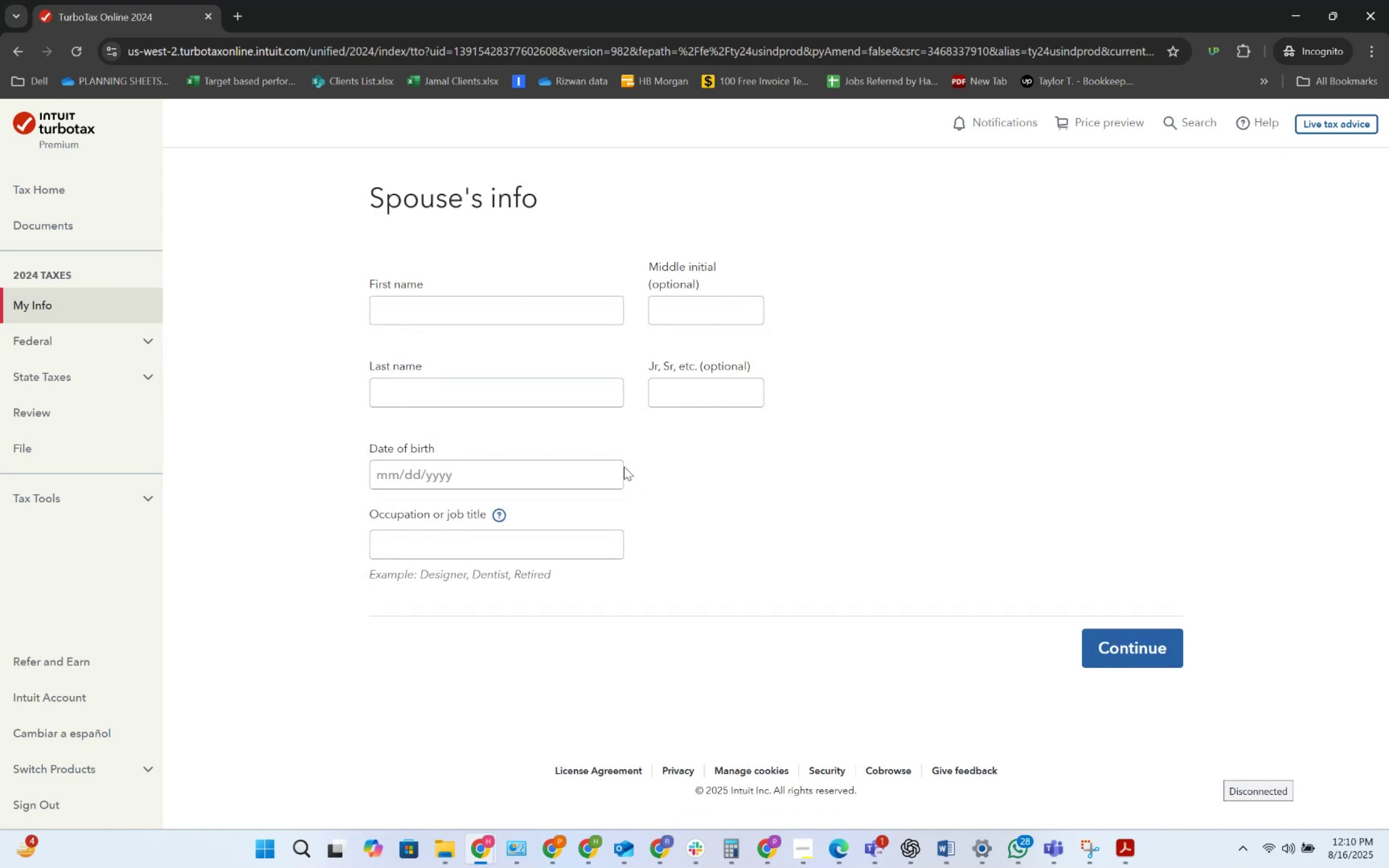 
key(Alt+Tab)
 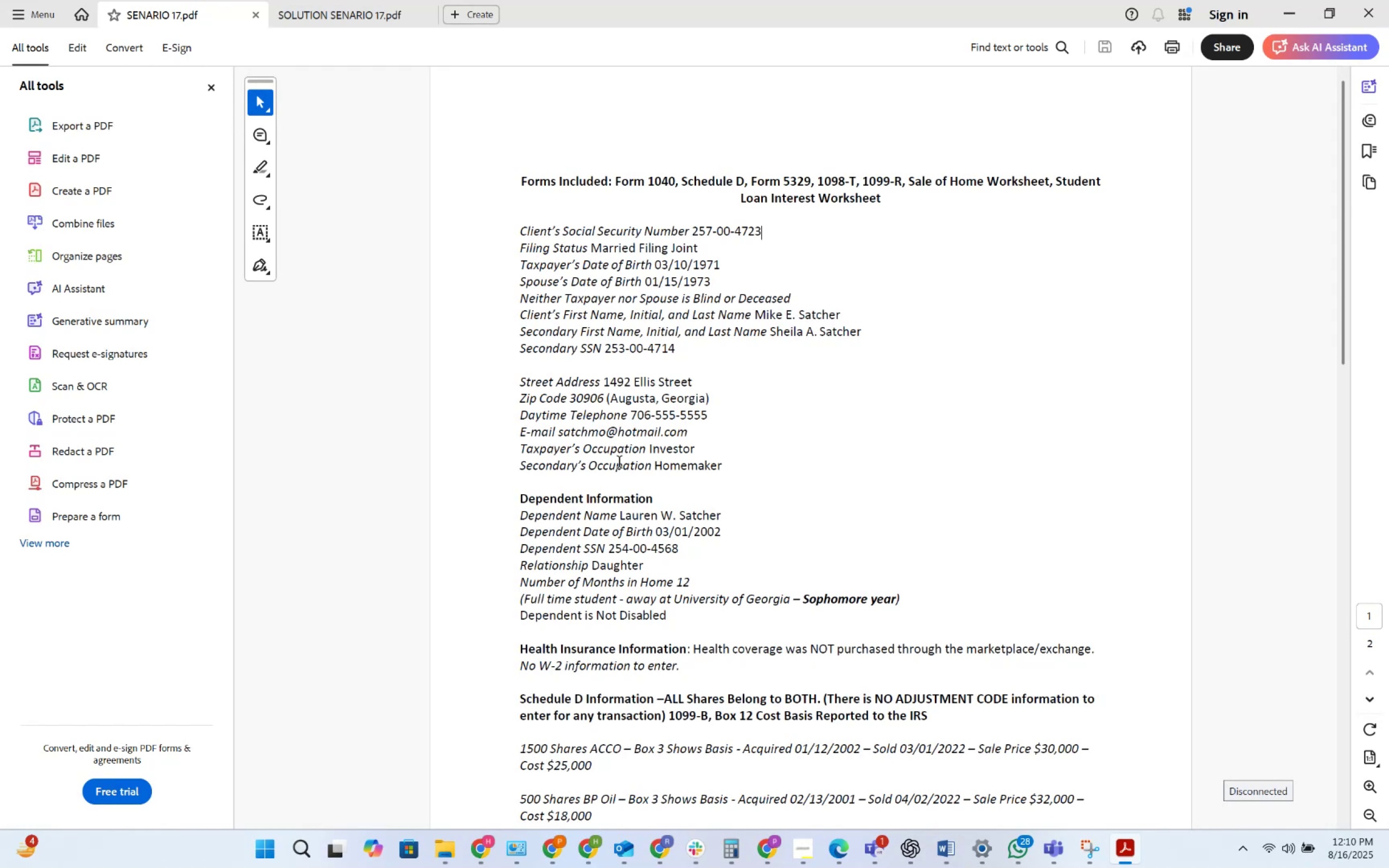 
wait(15.78)
 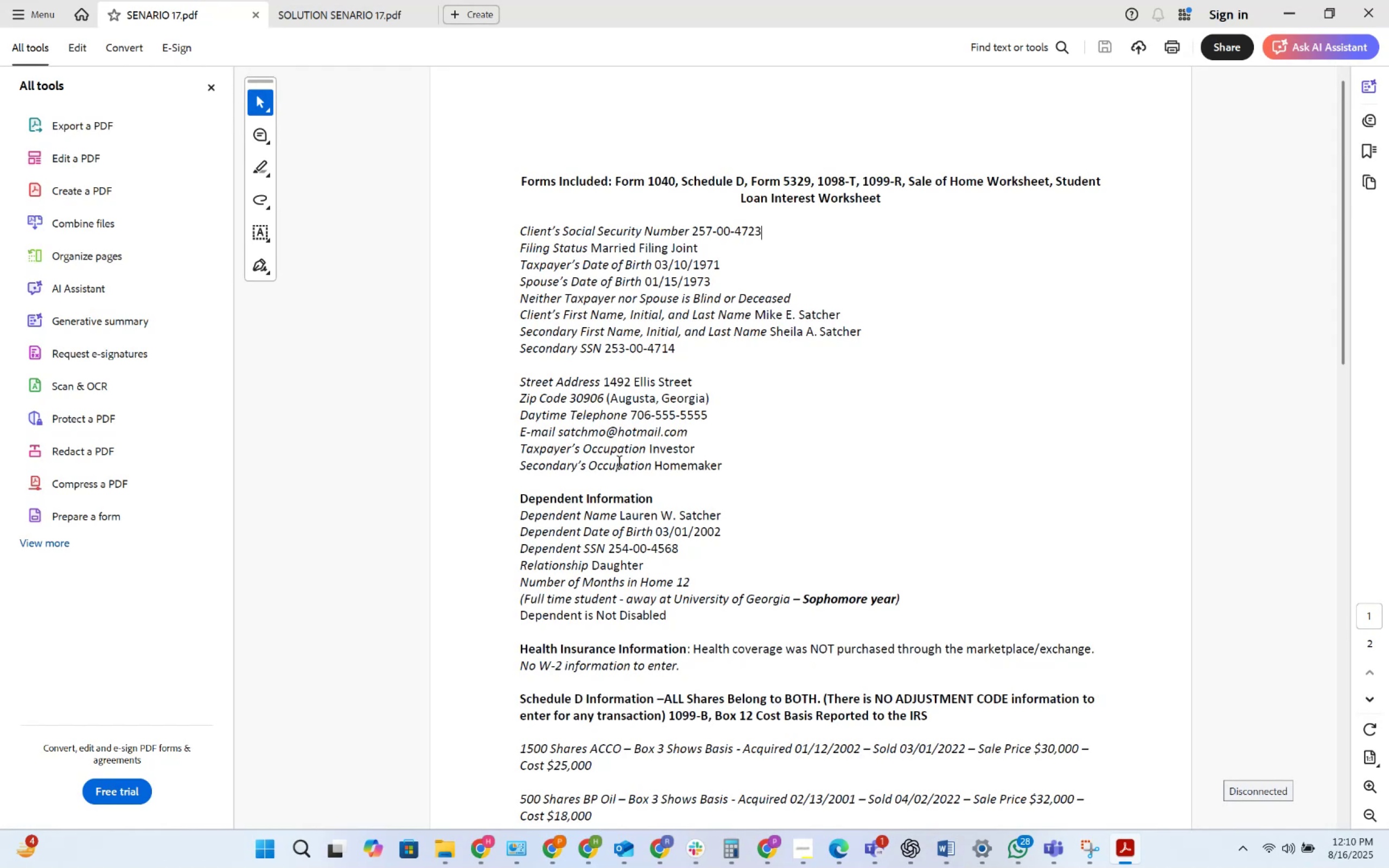 
key(Alt+AltLeft)
 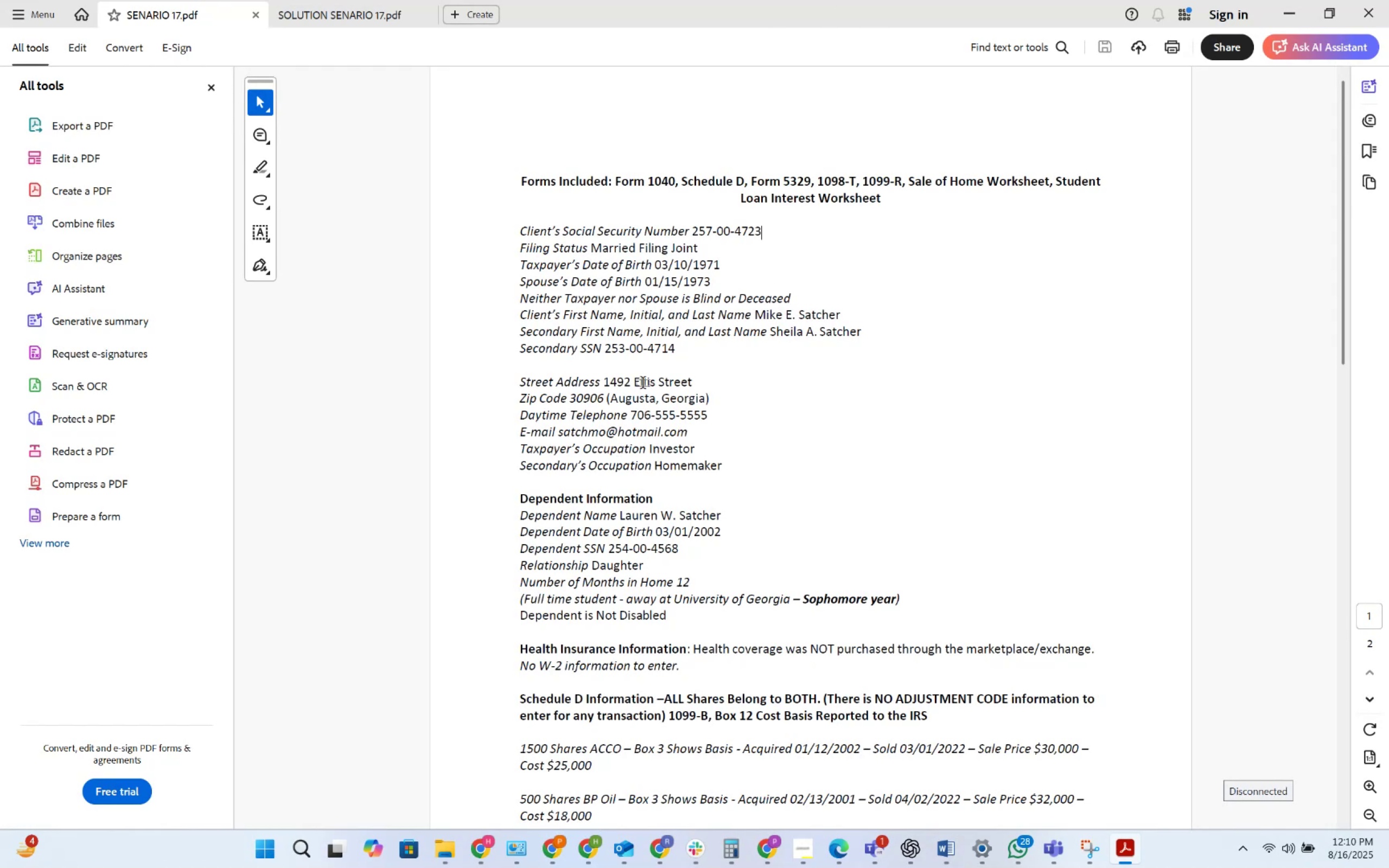 
key(Alt+Tab)
 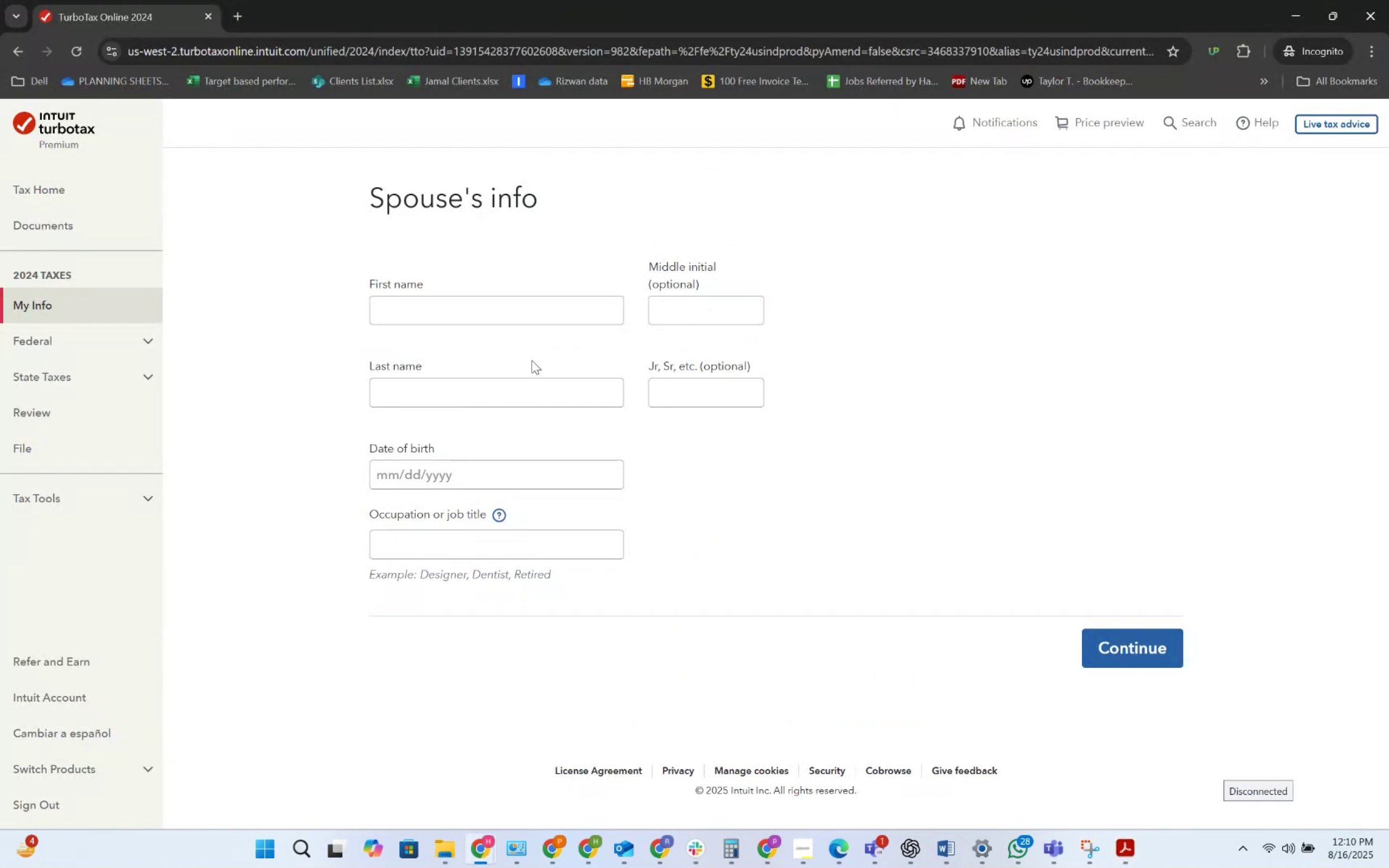 
left_click([514, 315])
 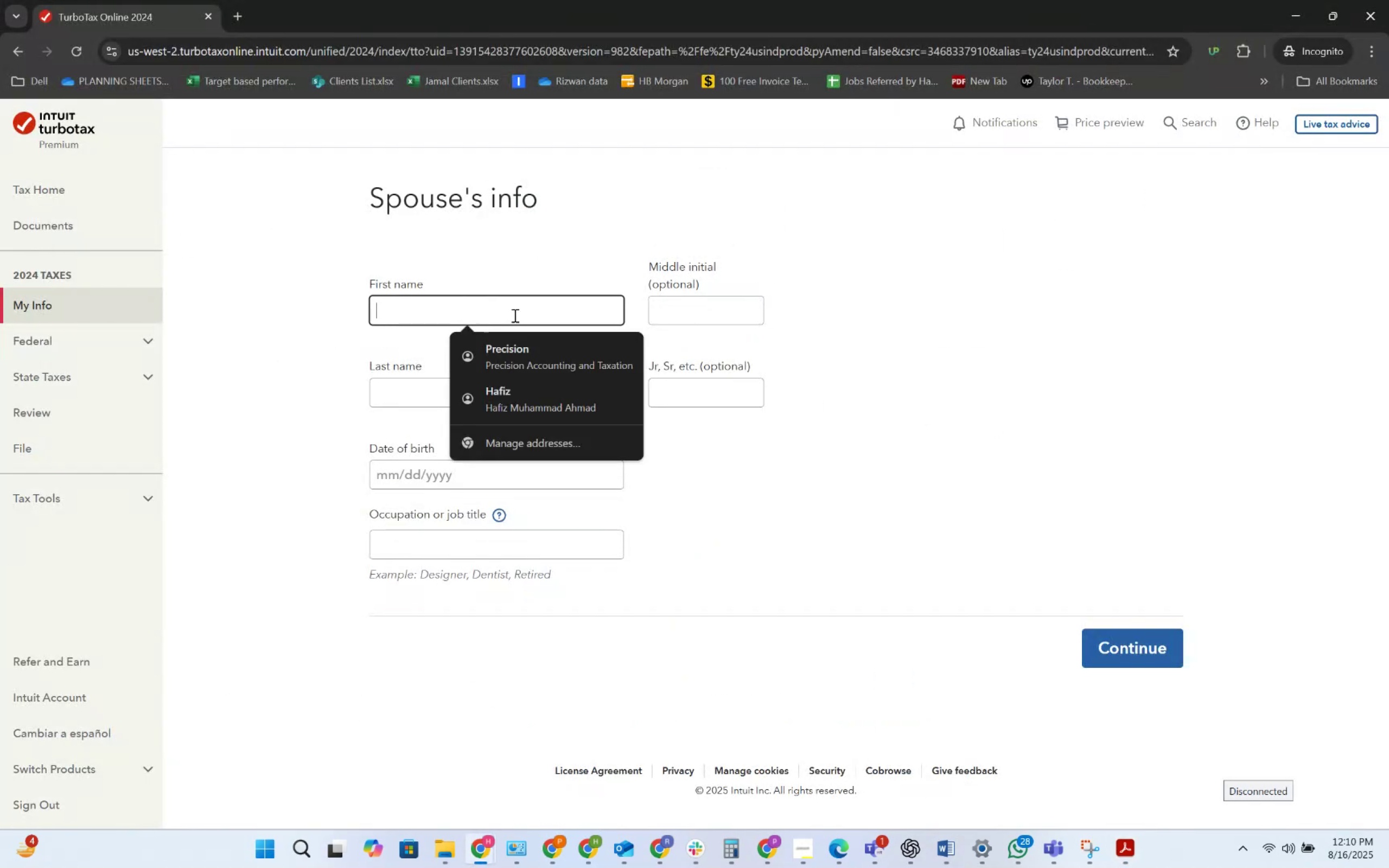 
key(Alt+AltLeft)
 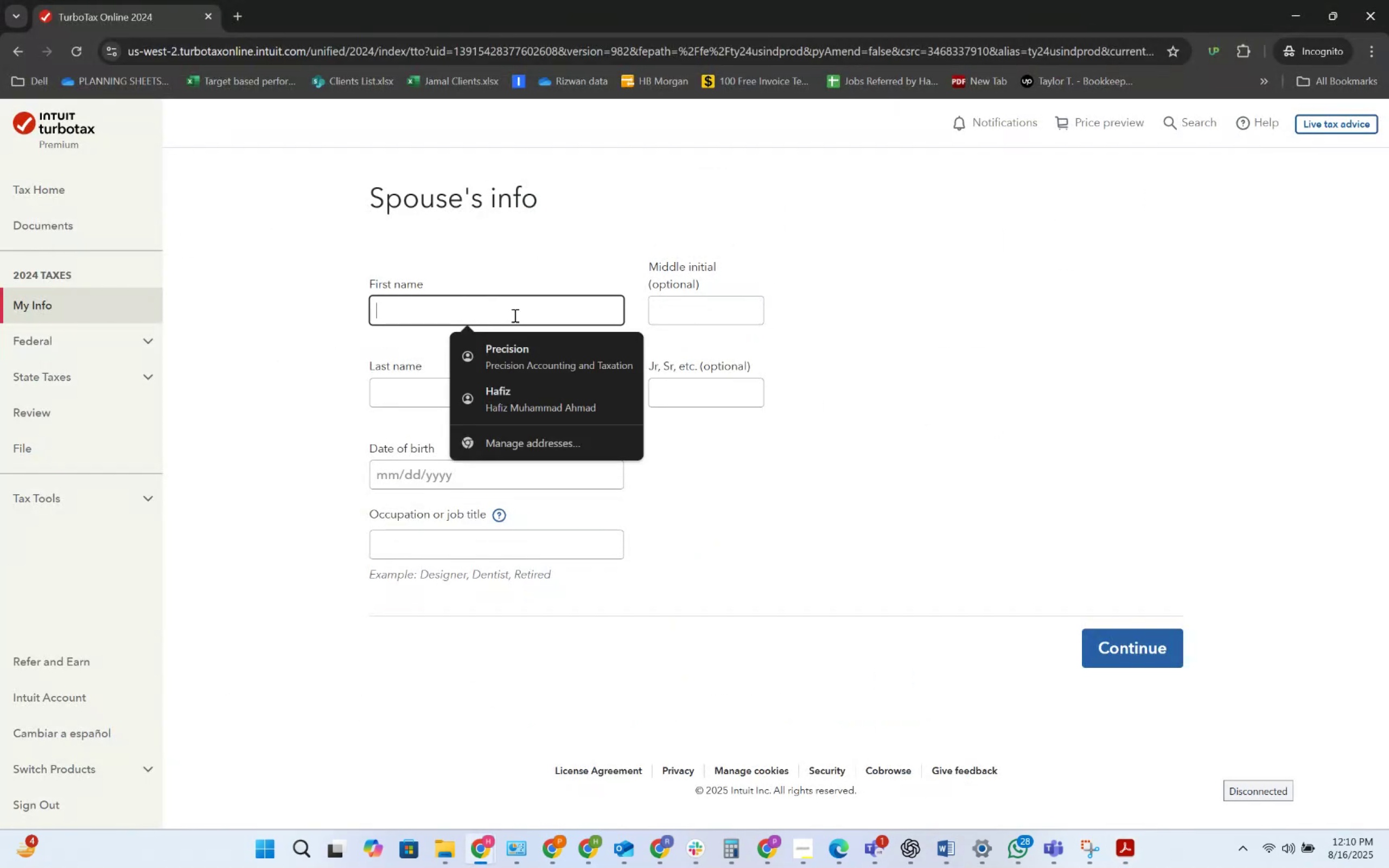 
key(Alt+Tab)
 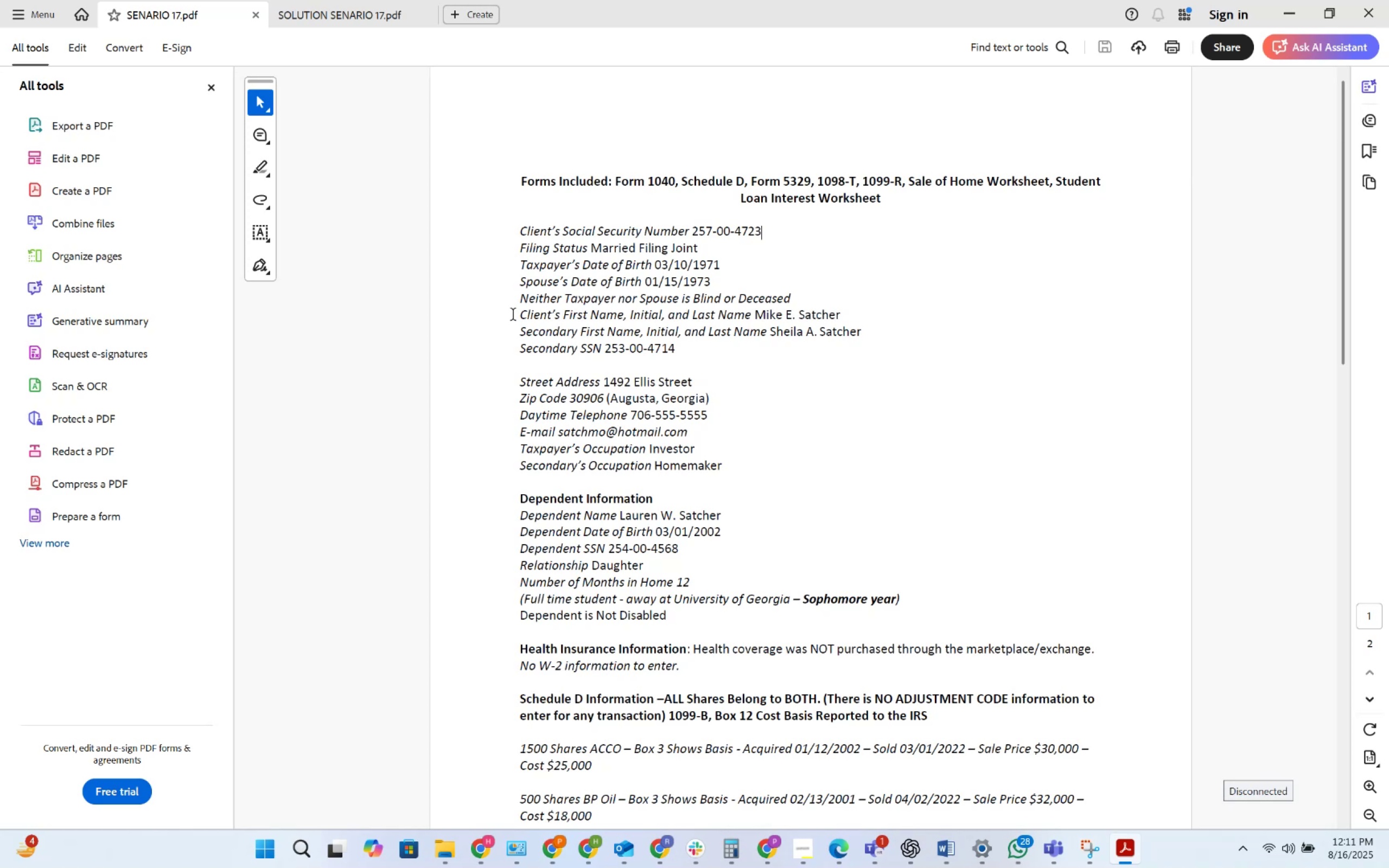 
wait(30.21)
 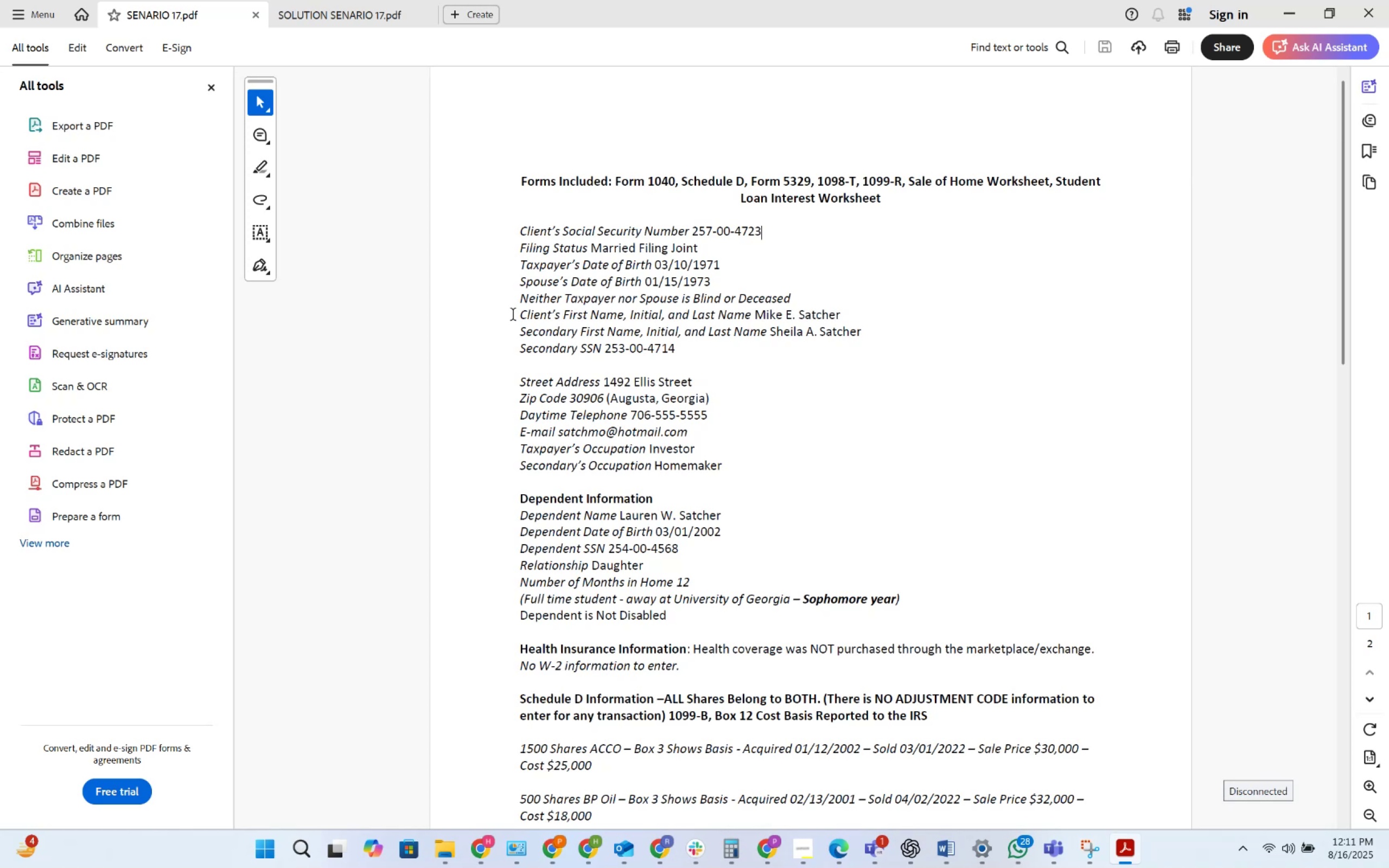 
key(Alt+AltLeft)
 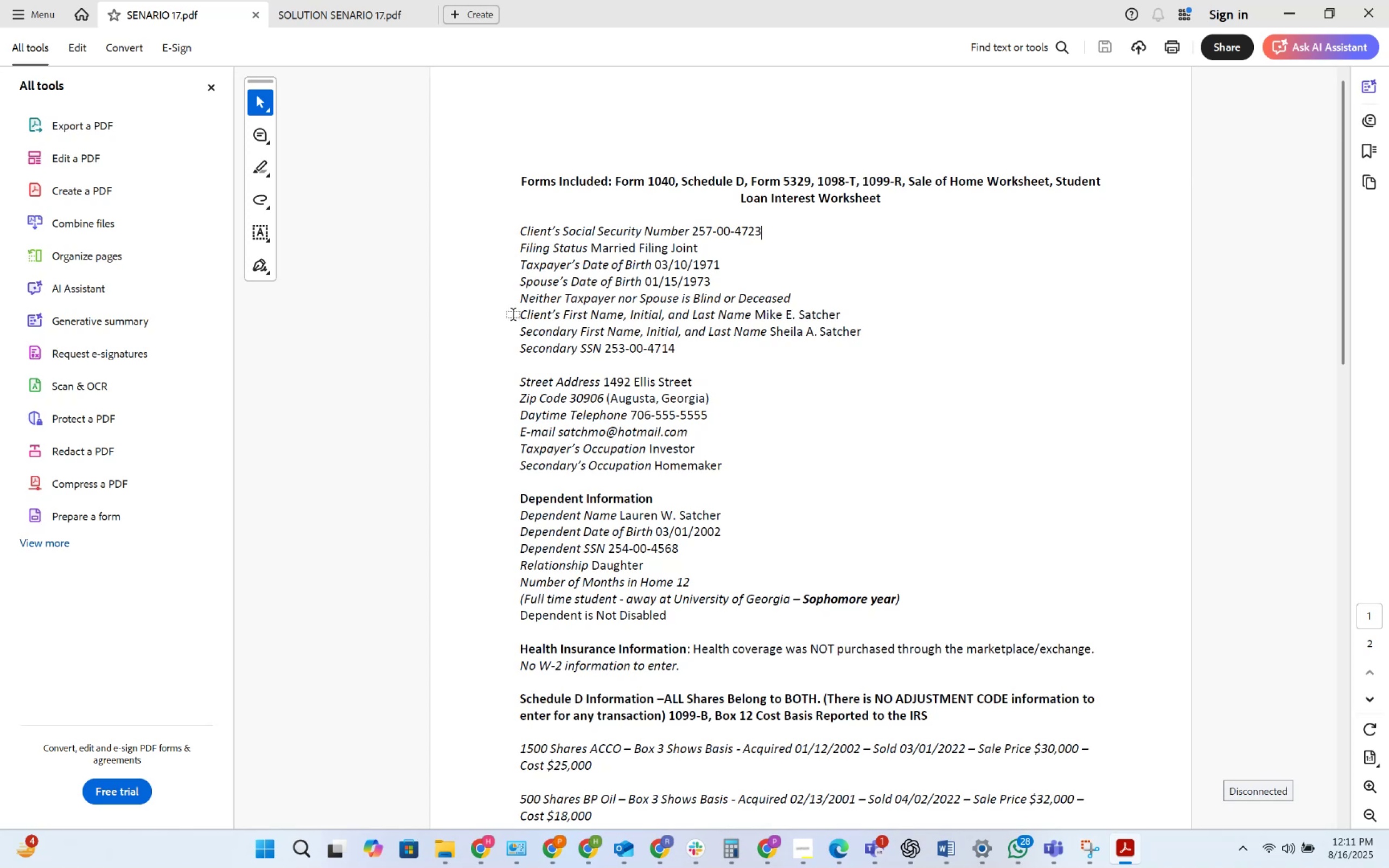 
key(Tab)
type(Sheila)
key(Tab)
 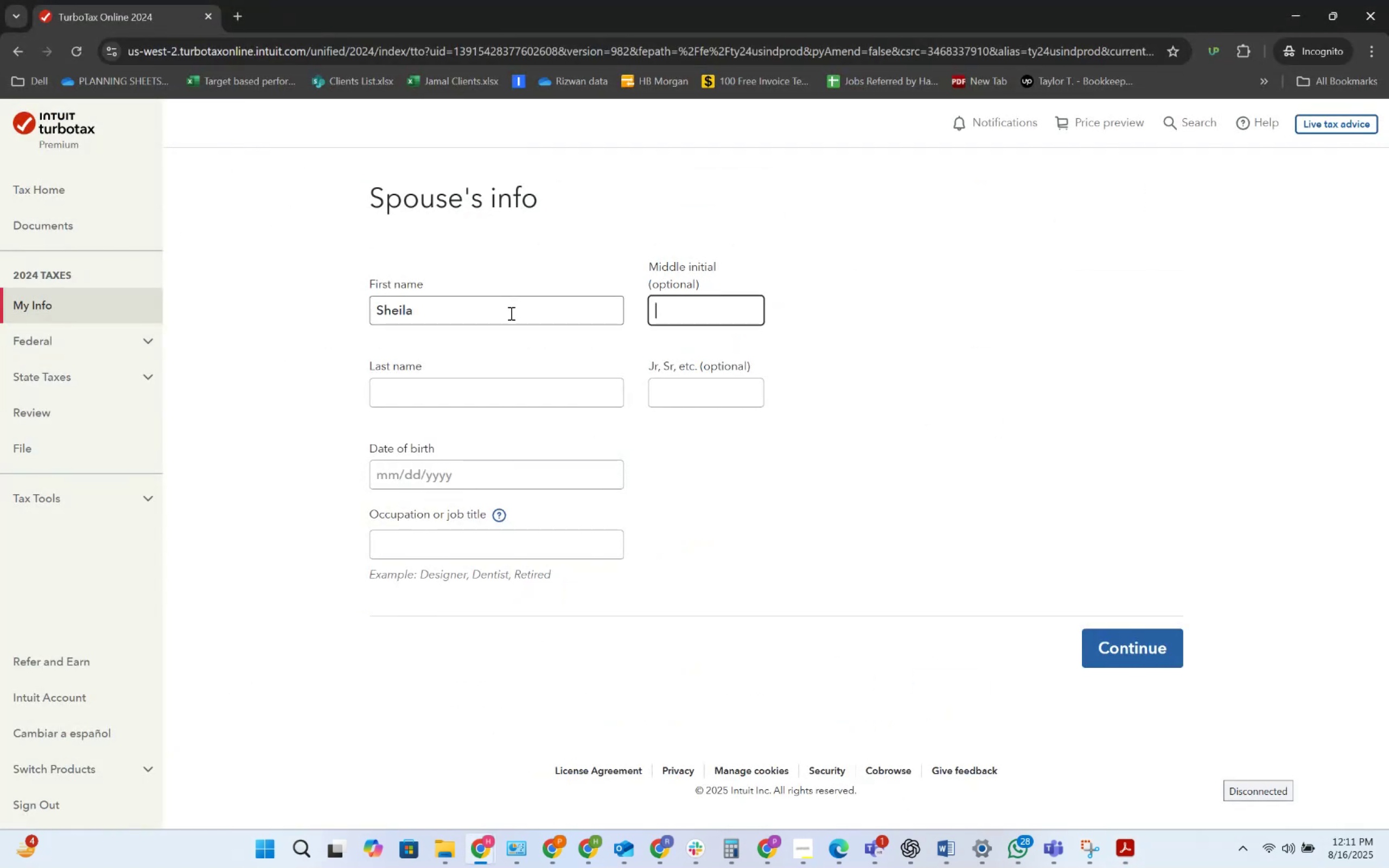 
key(Alt+AltLeft)
 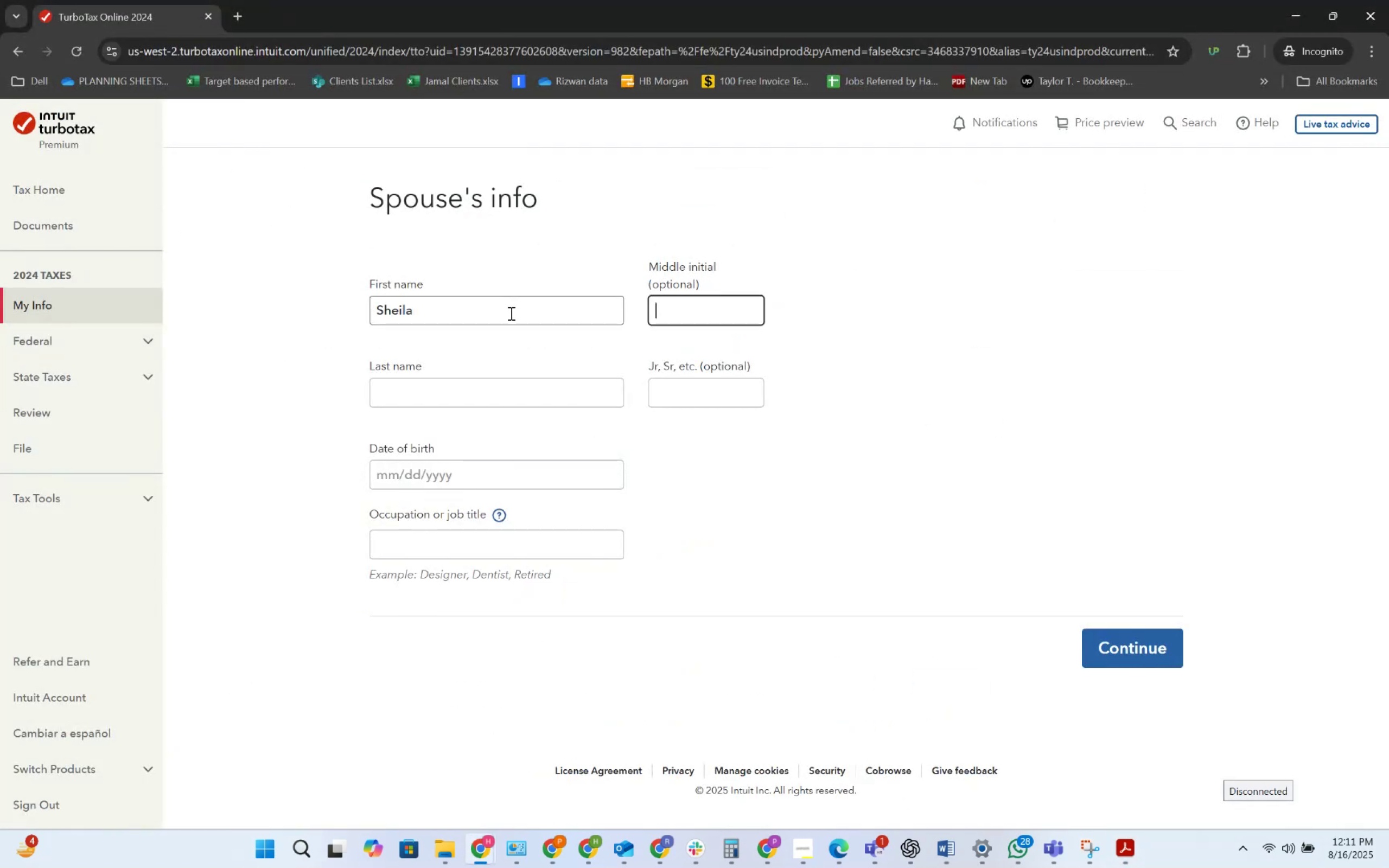 
key(Alt+Tab)
 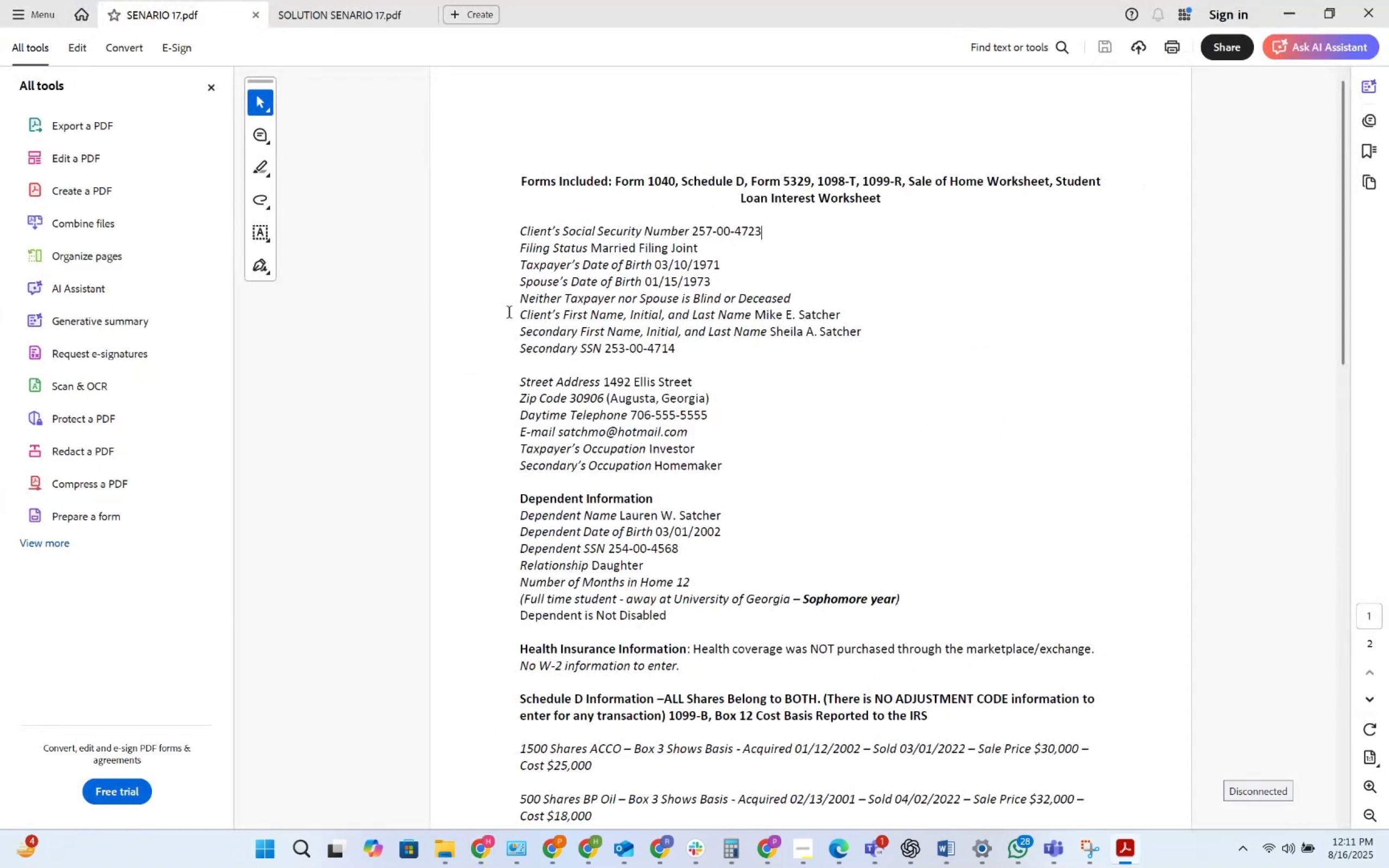 
key(Alt+AltLeft)
 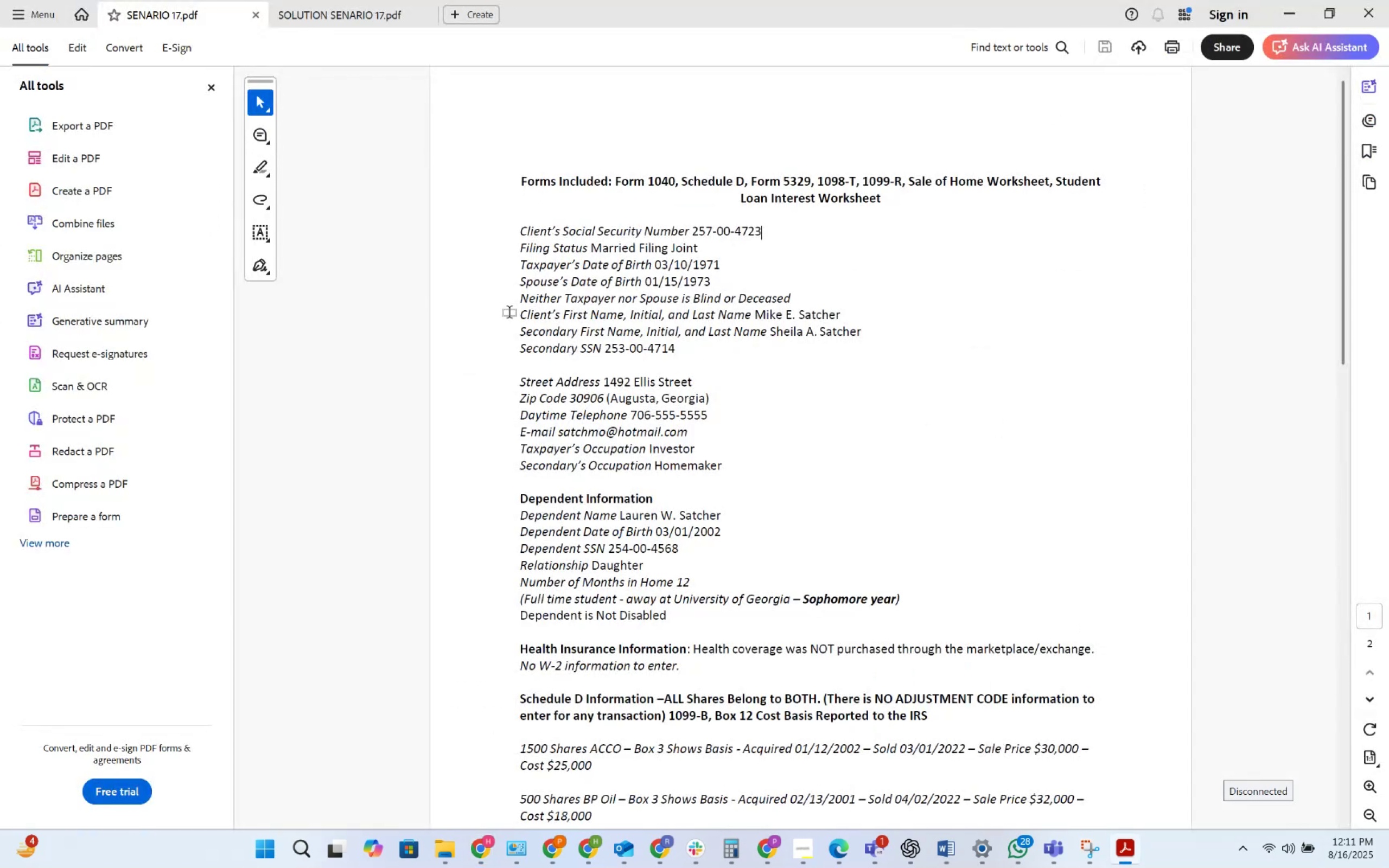 
key(Alt+Tab)
 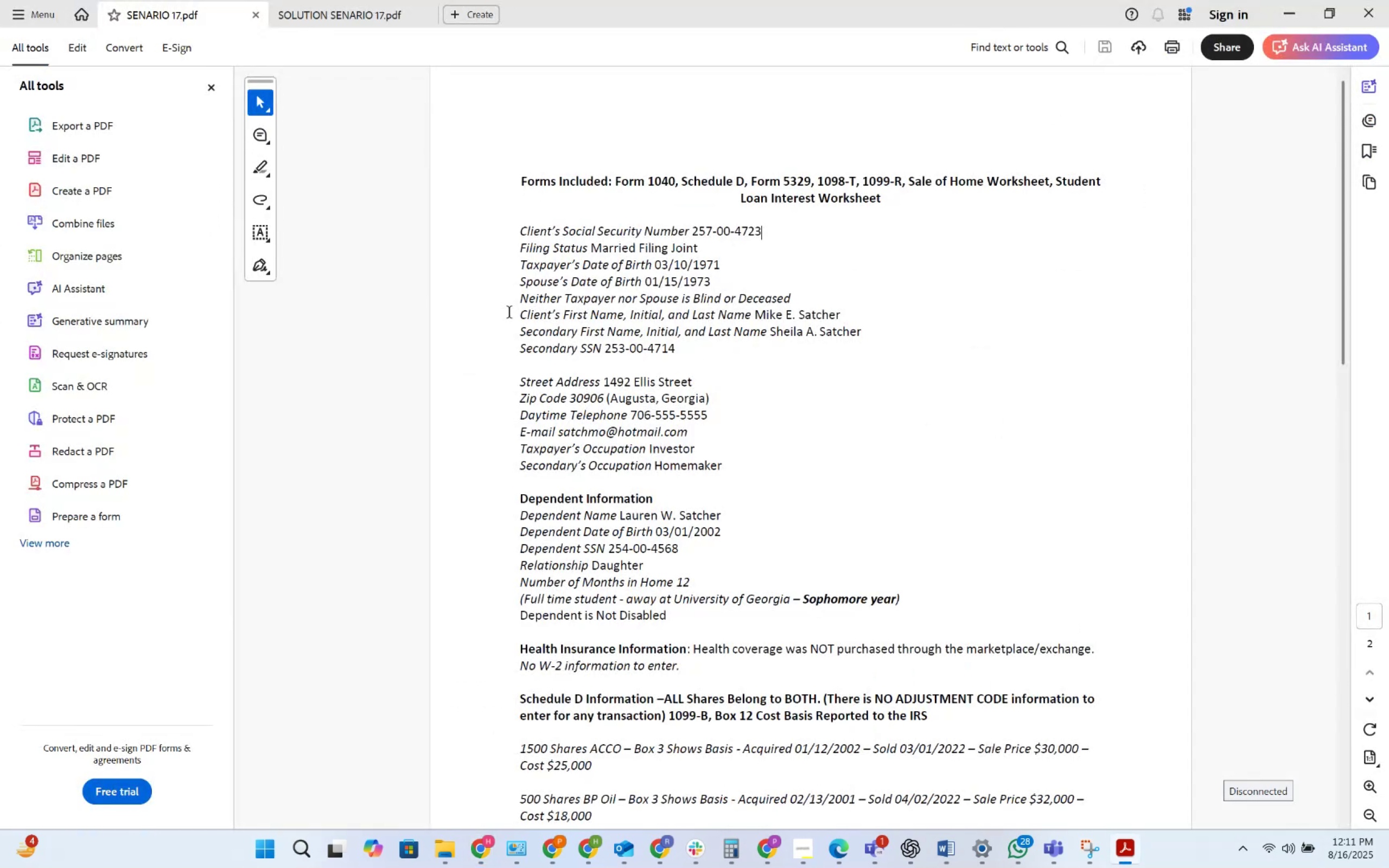 
hold_key(key=ShiftRight, duration=0.39)
 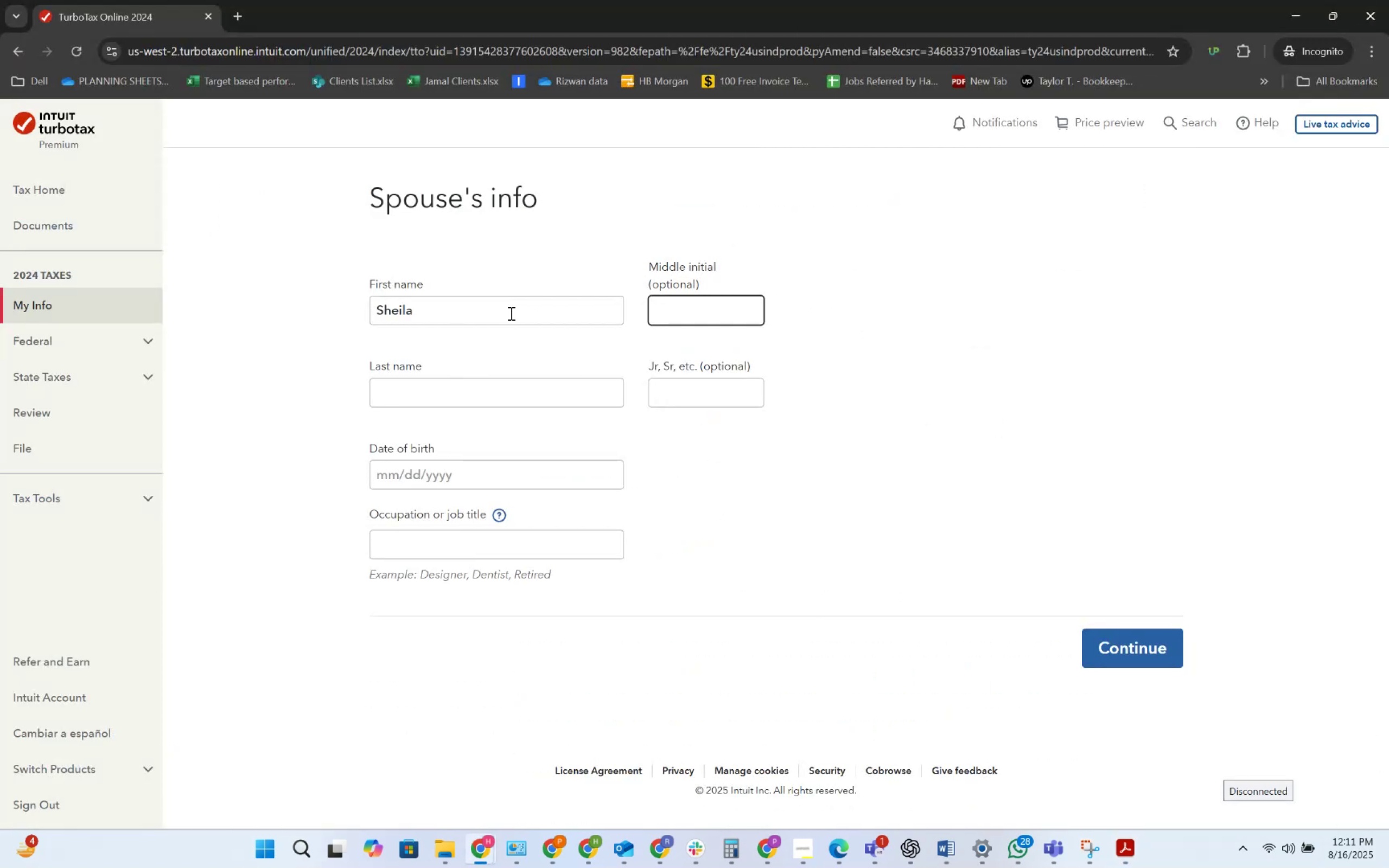 
key(Shift+ShiftRight)
 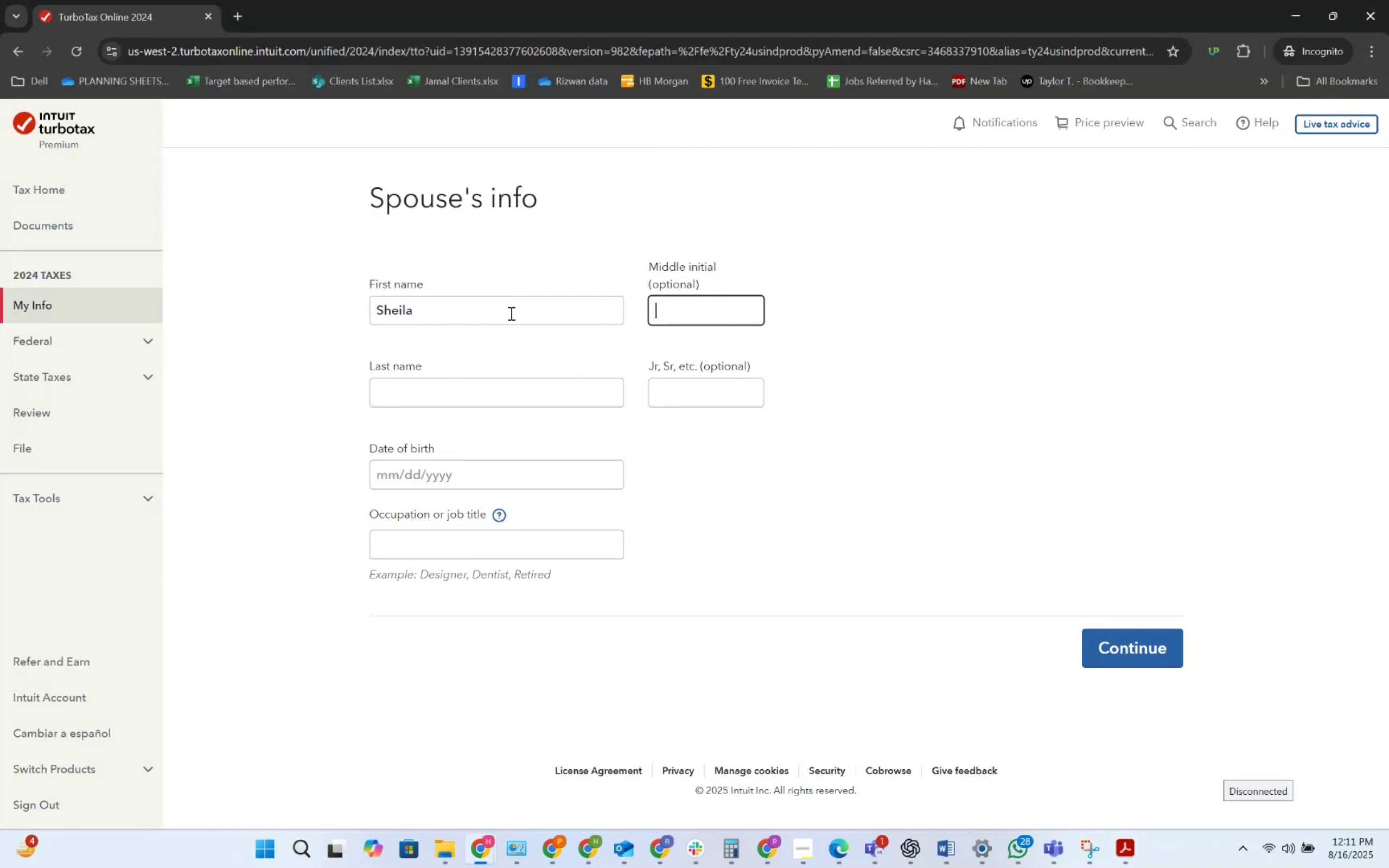 
key(Shift+A)
 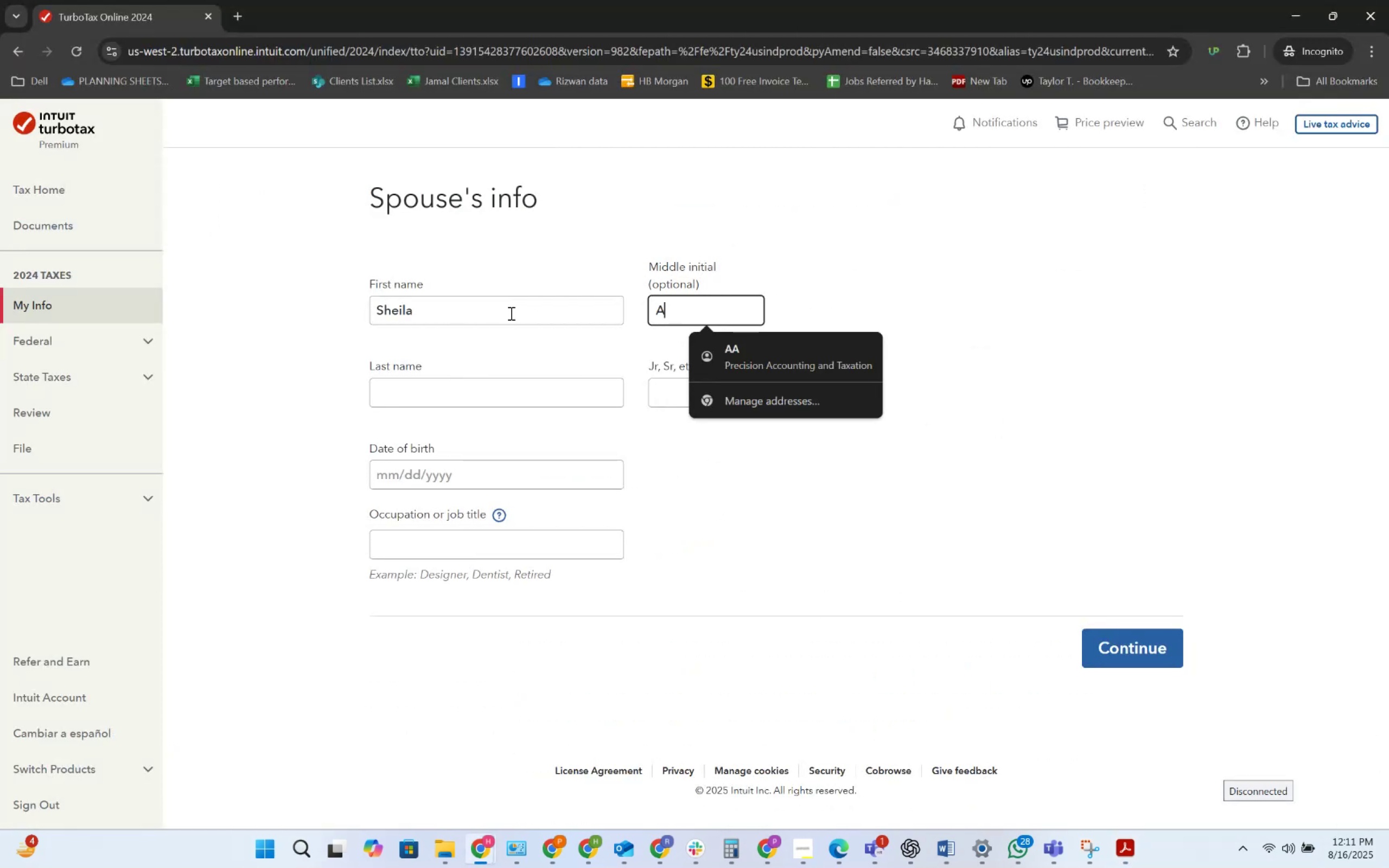 
key(Tab)
 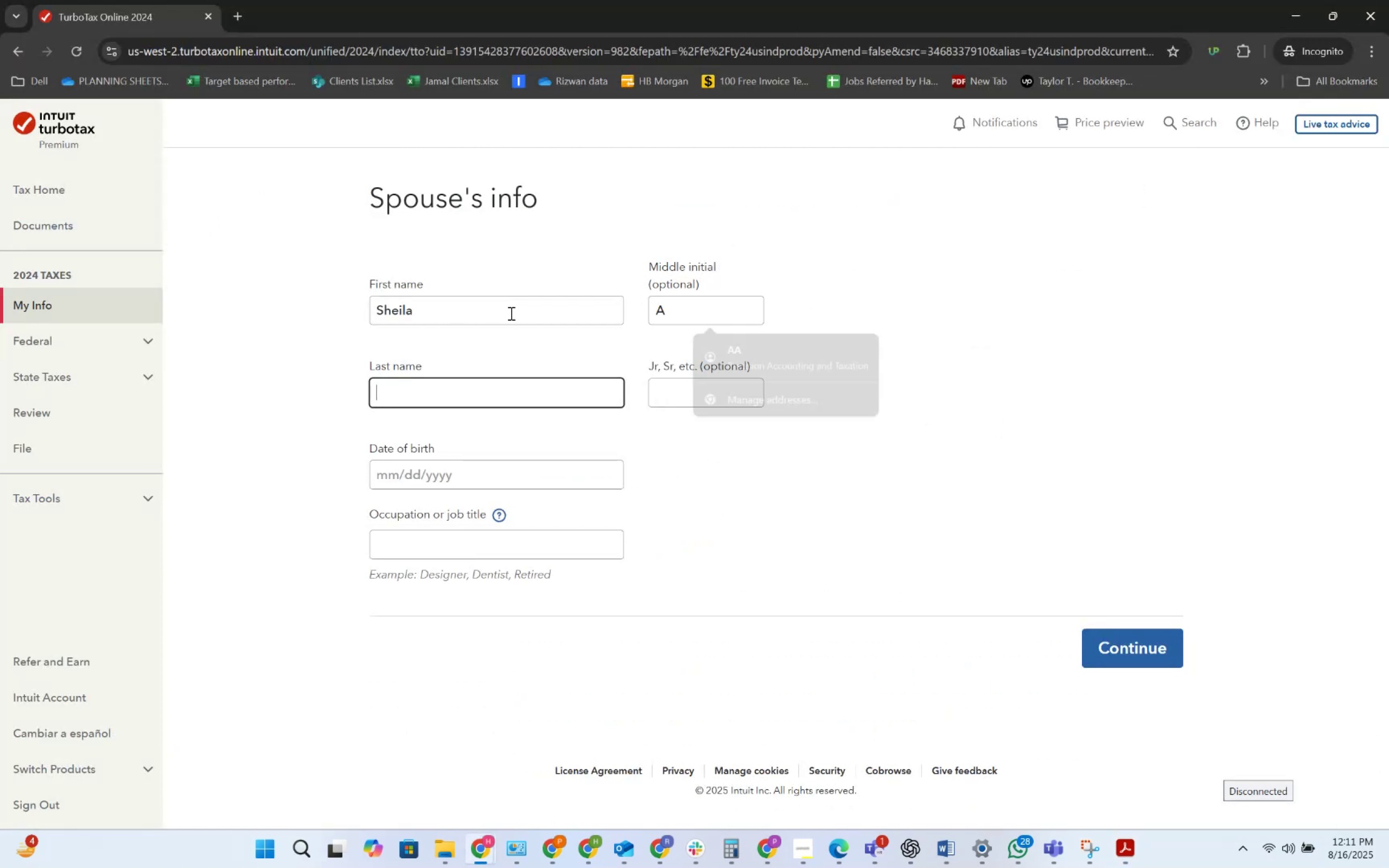 
key(Alt+AltLeft)
 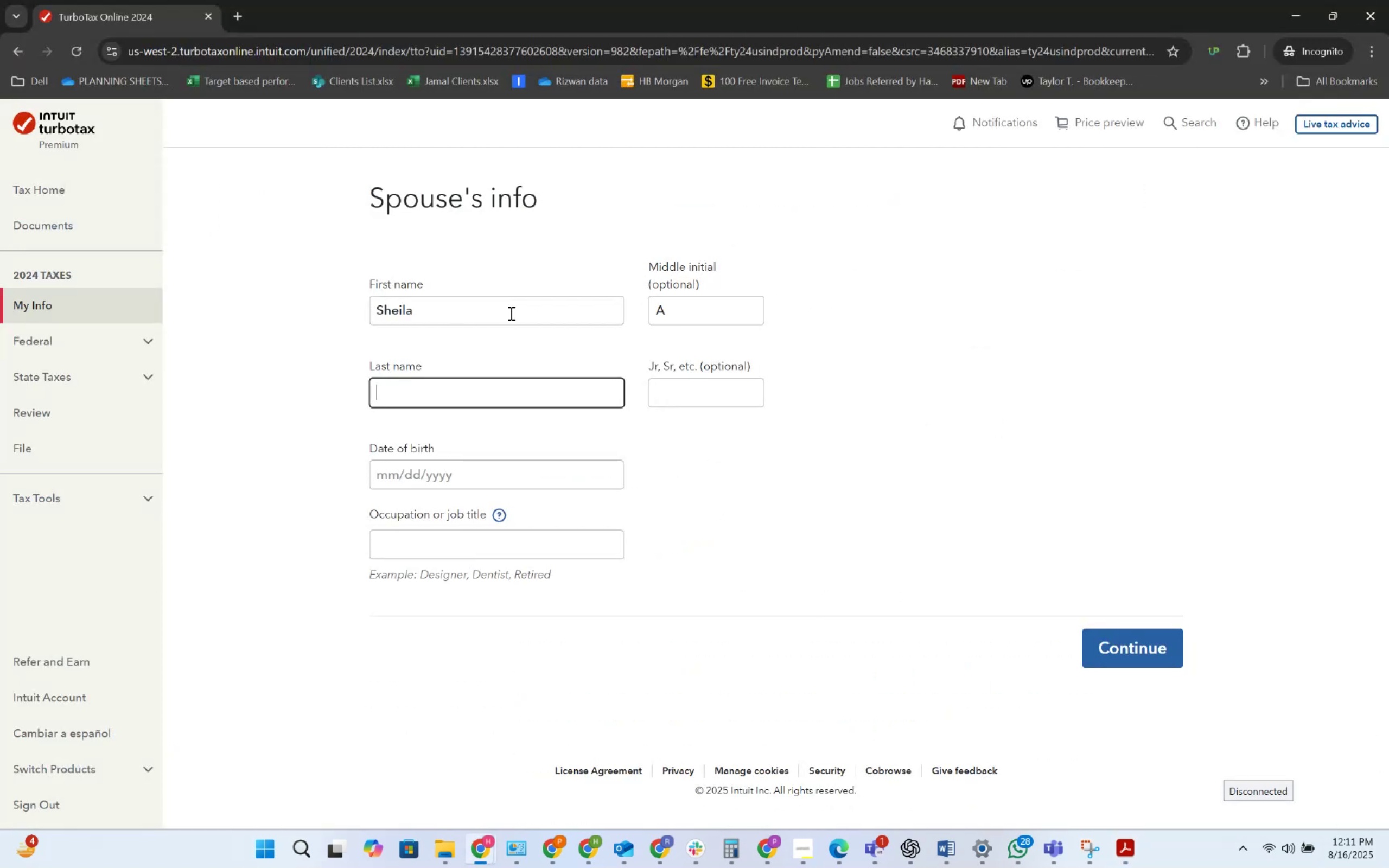 
key(Alt+Tab)
 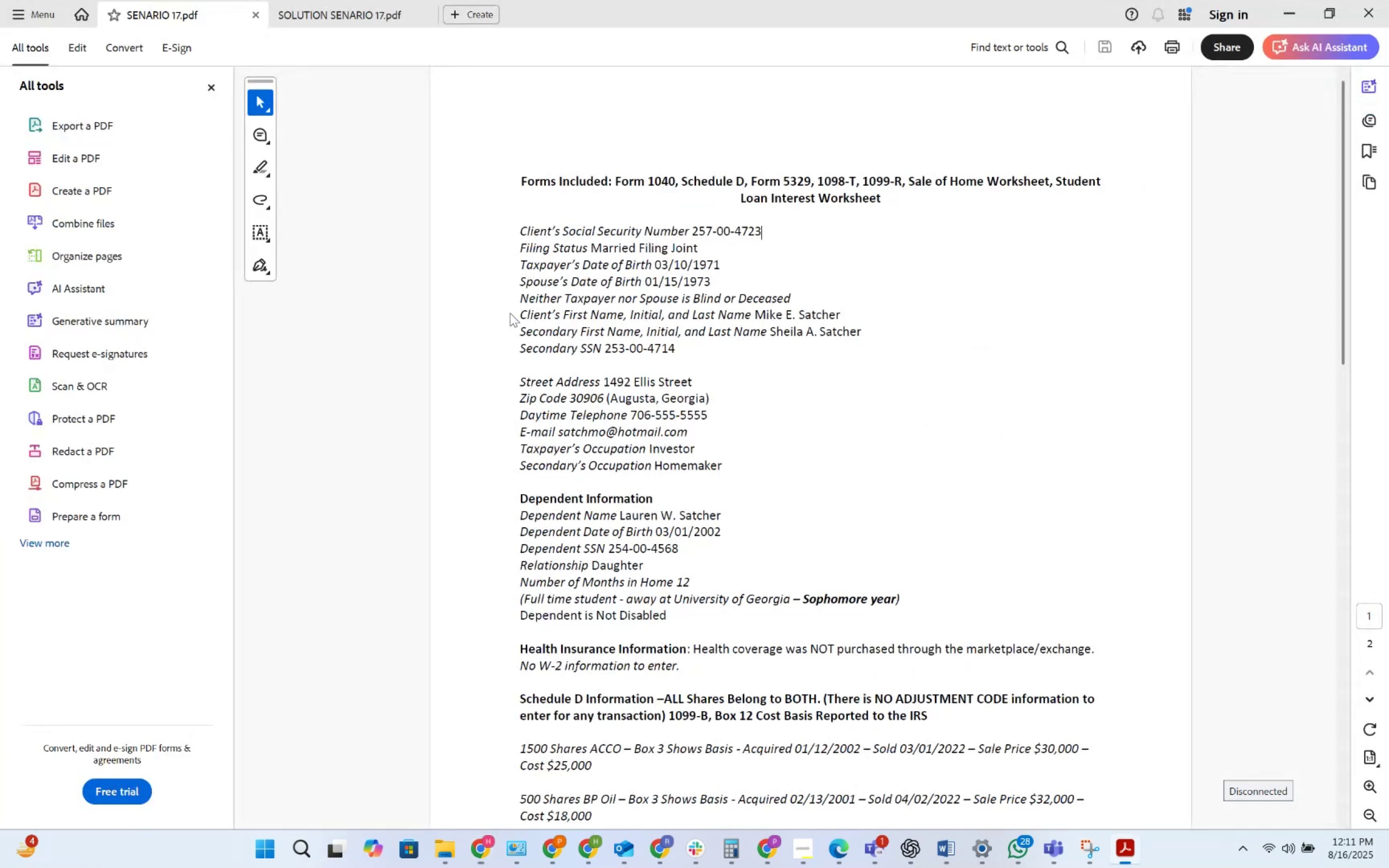 
key(Alt+AltLeft)
 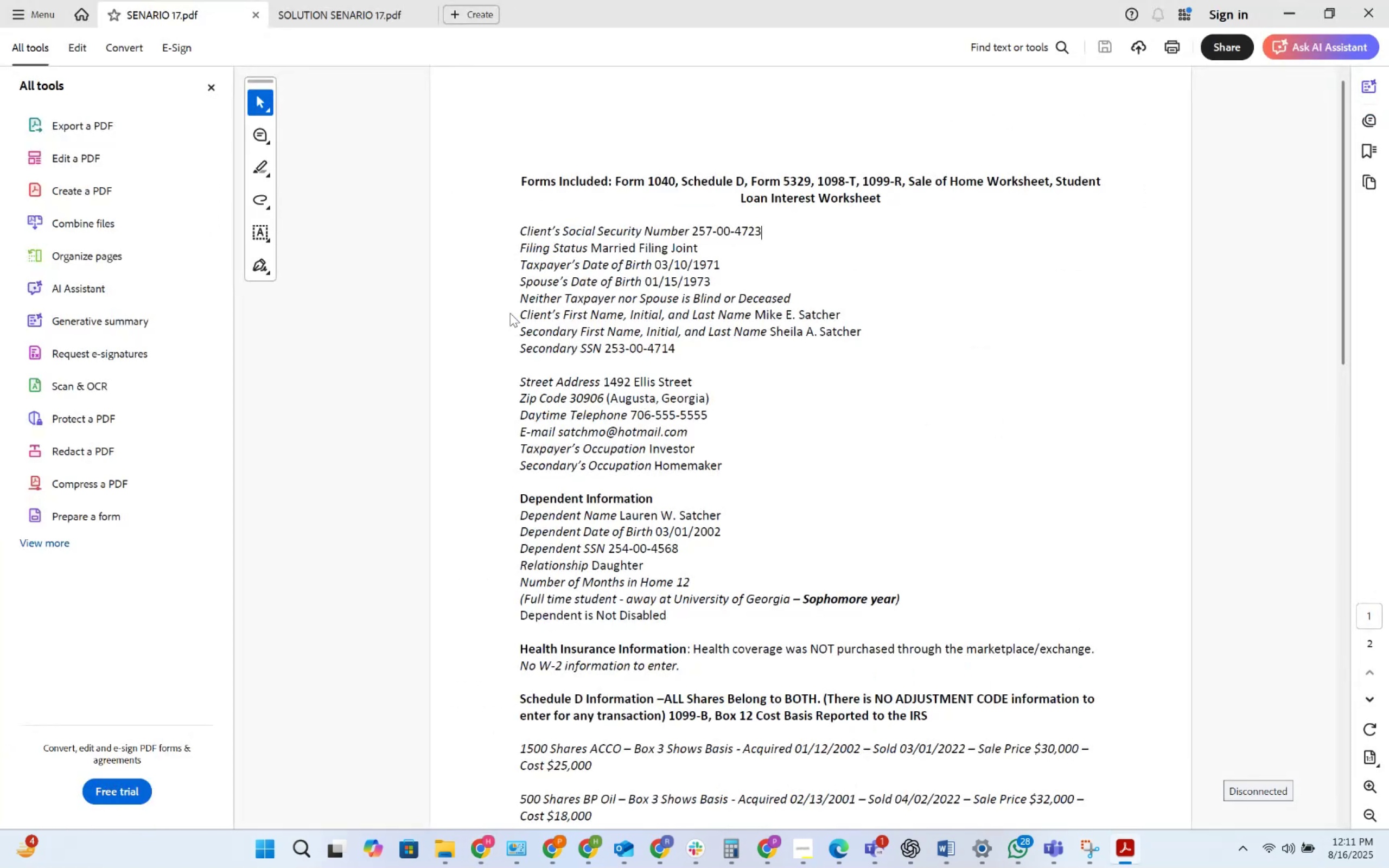 
key(Tab)
type(A)
key(Backspace)
type(Satcher)
key(Tab)
key(Tab)
 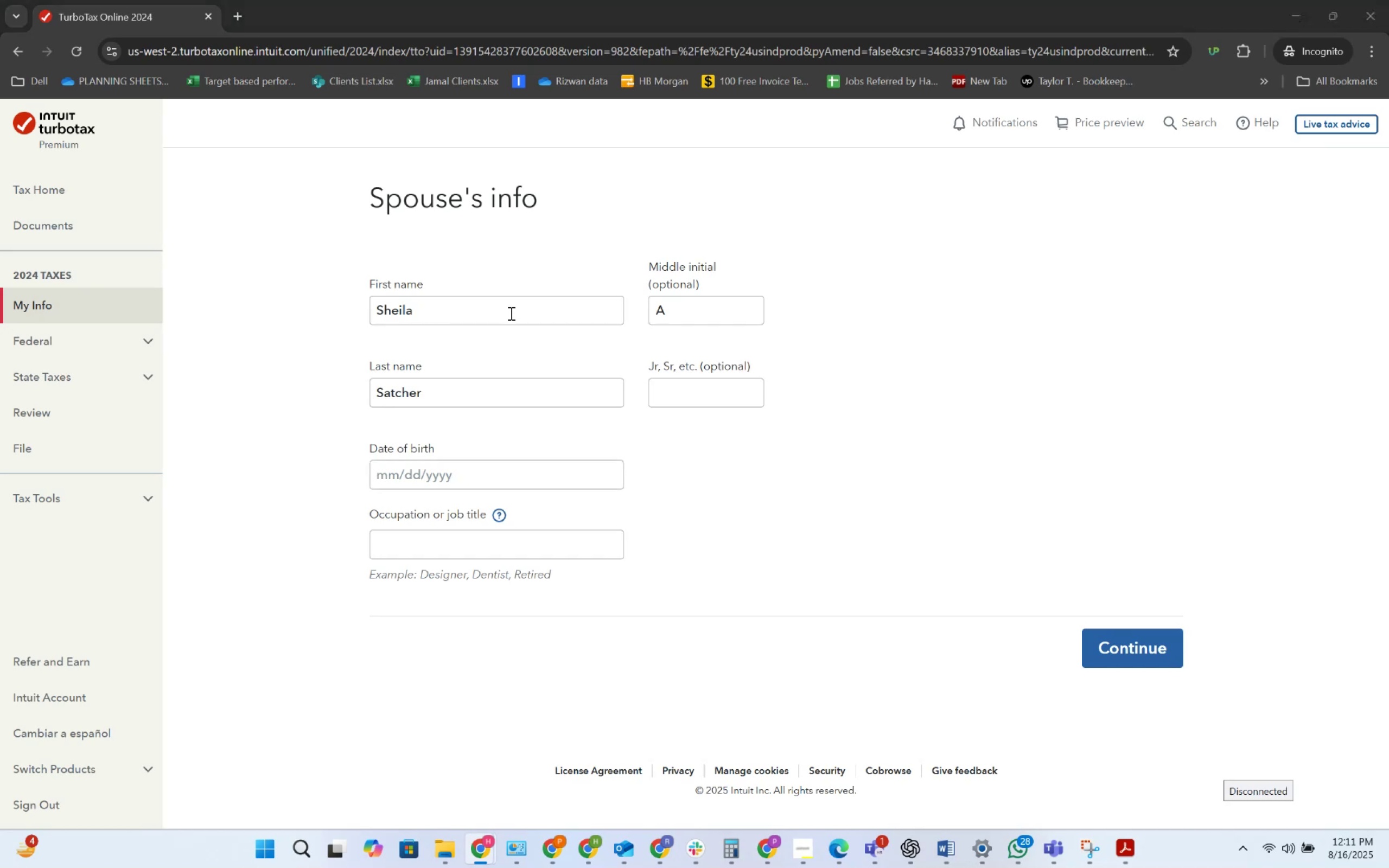 
 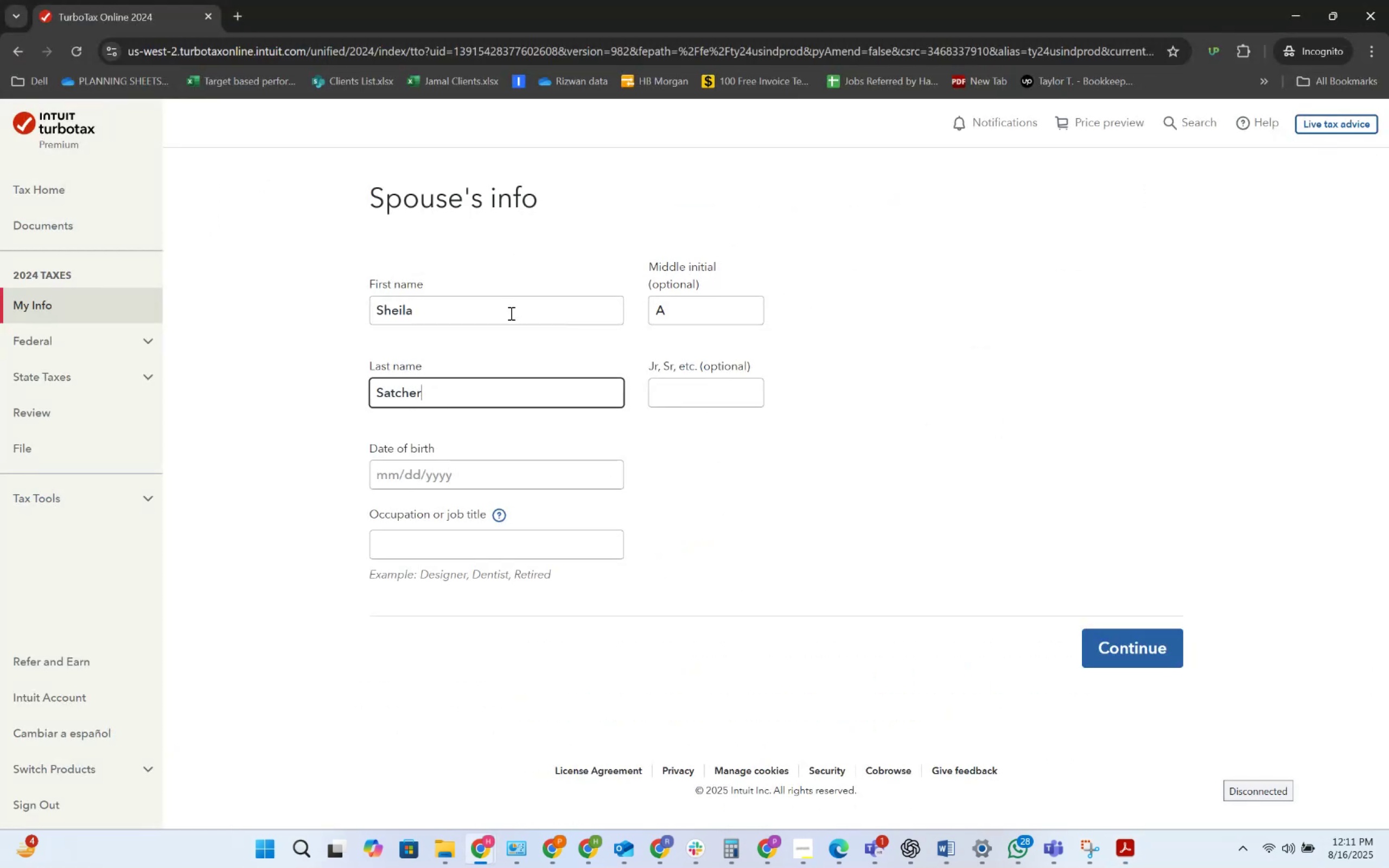 
key(Alt+AltLeft)
 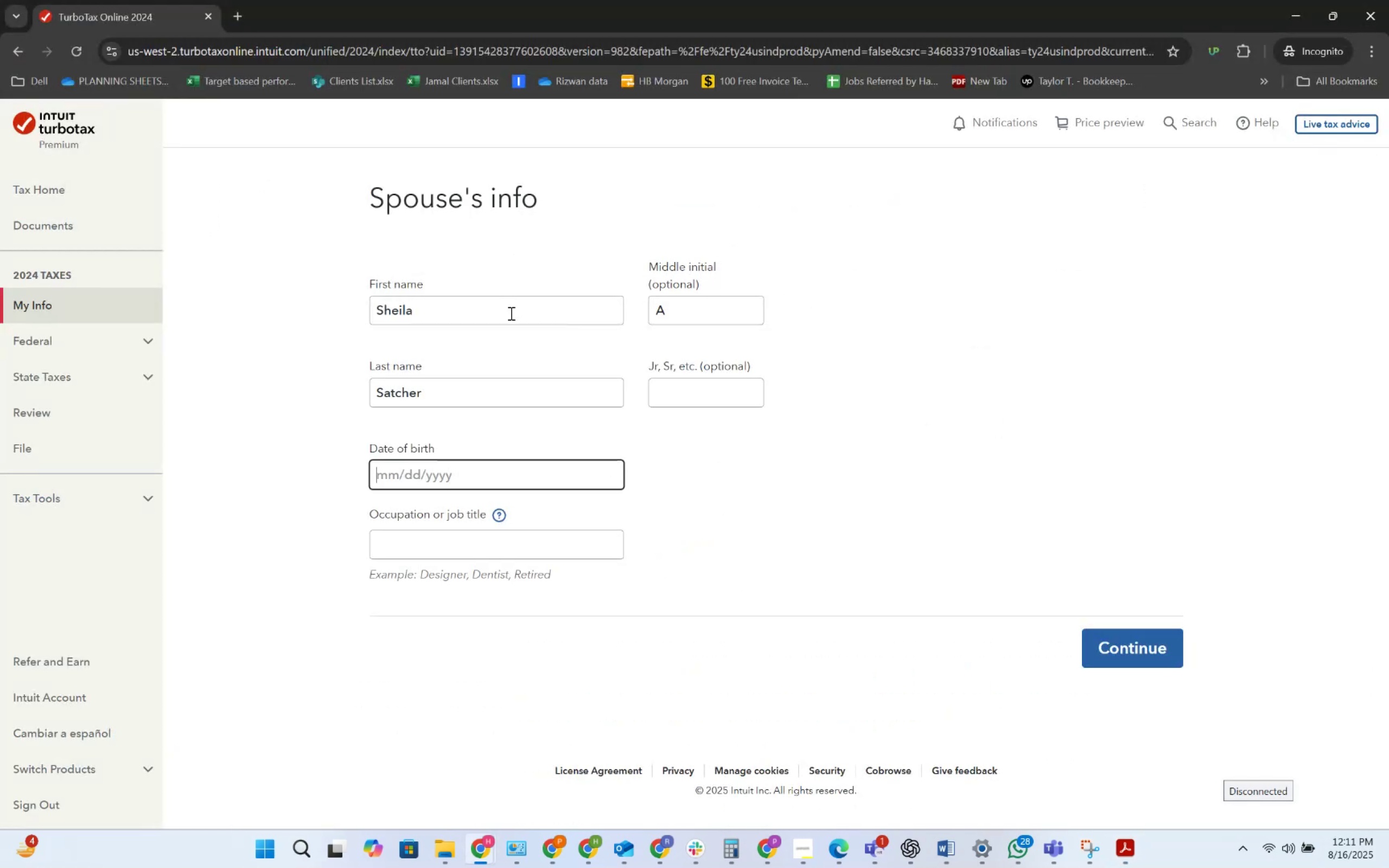 
key(Alt+Tab)
 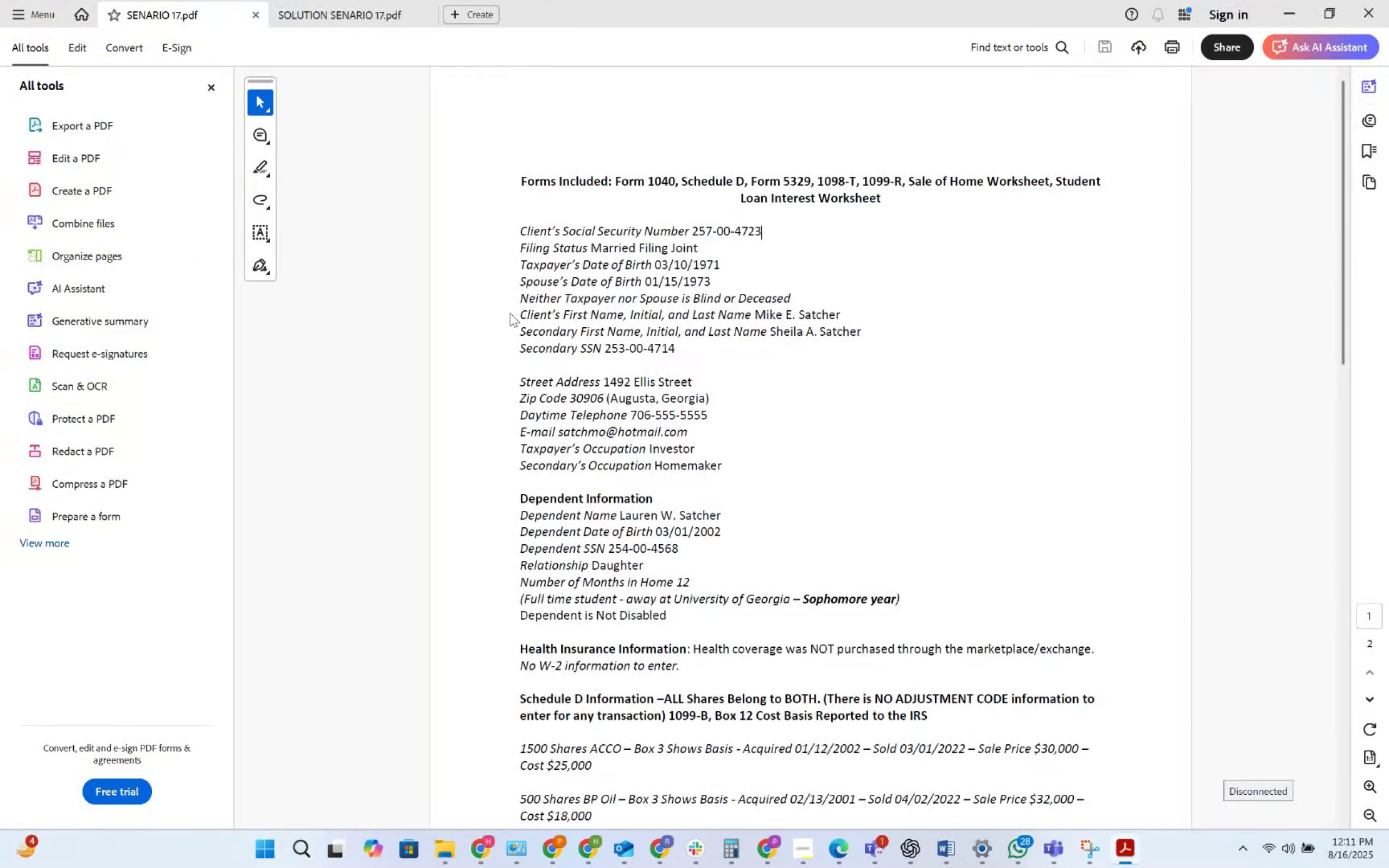 
key(Alt+AltLeft)
 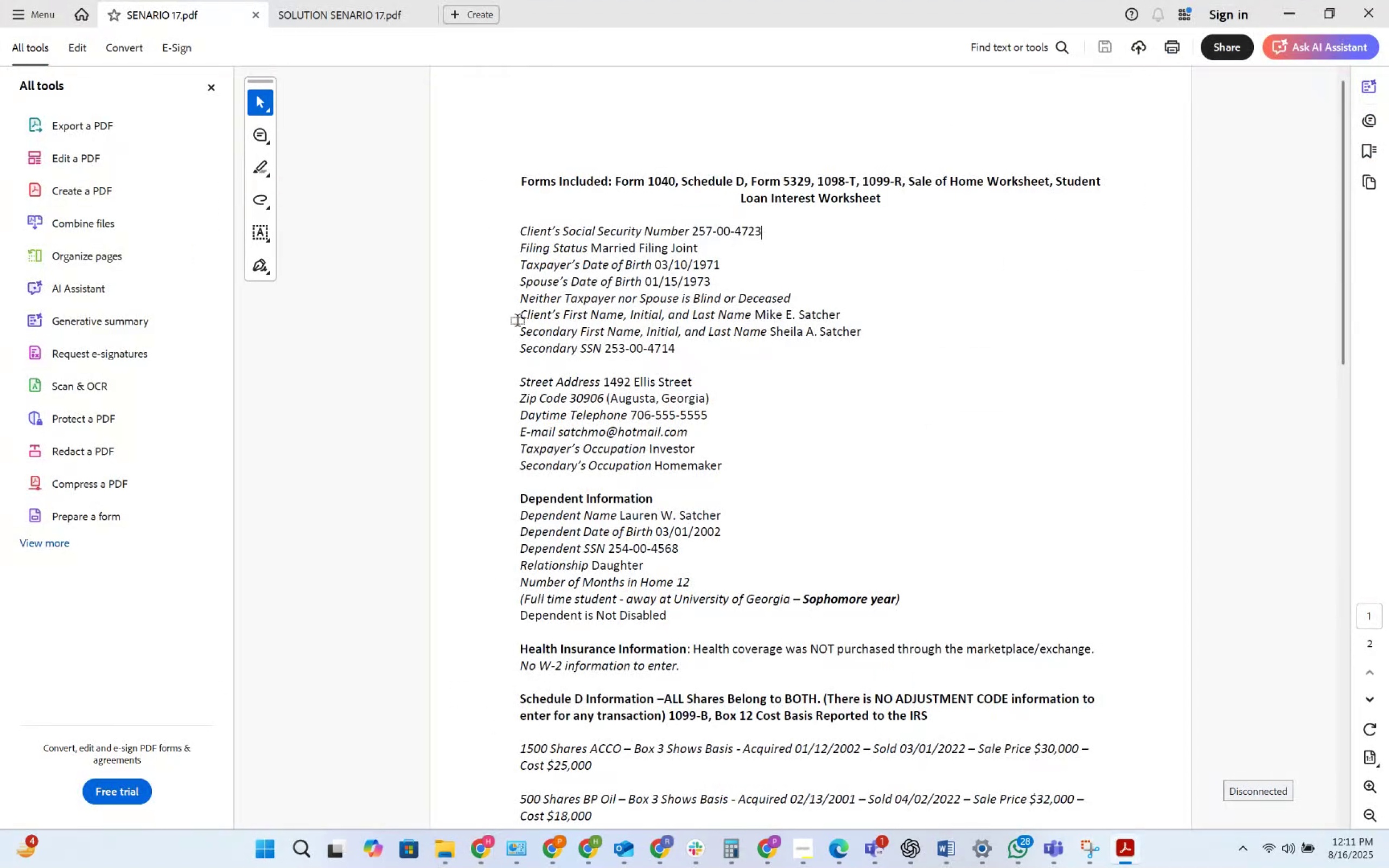 
key(Alt+Tab)
 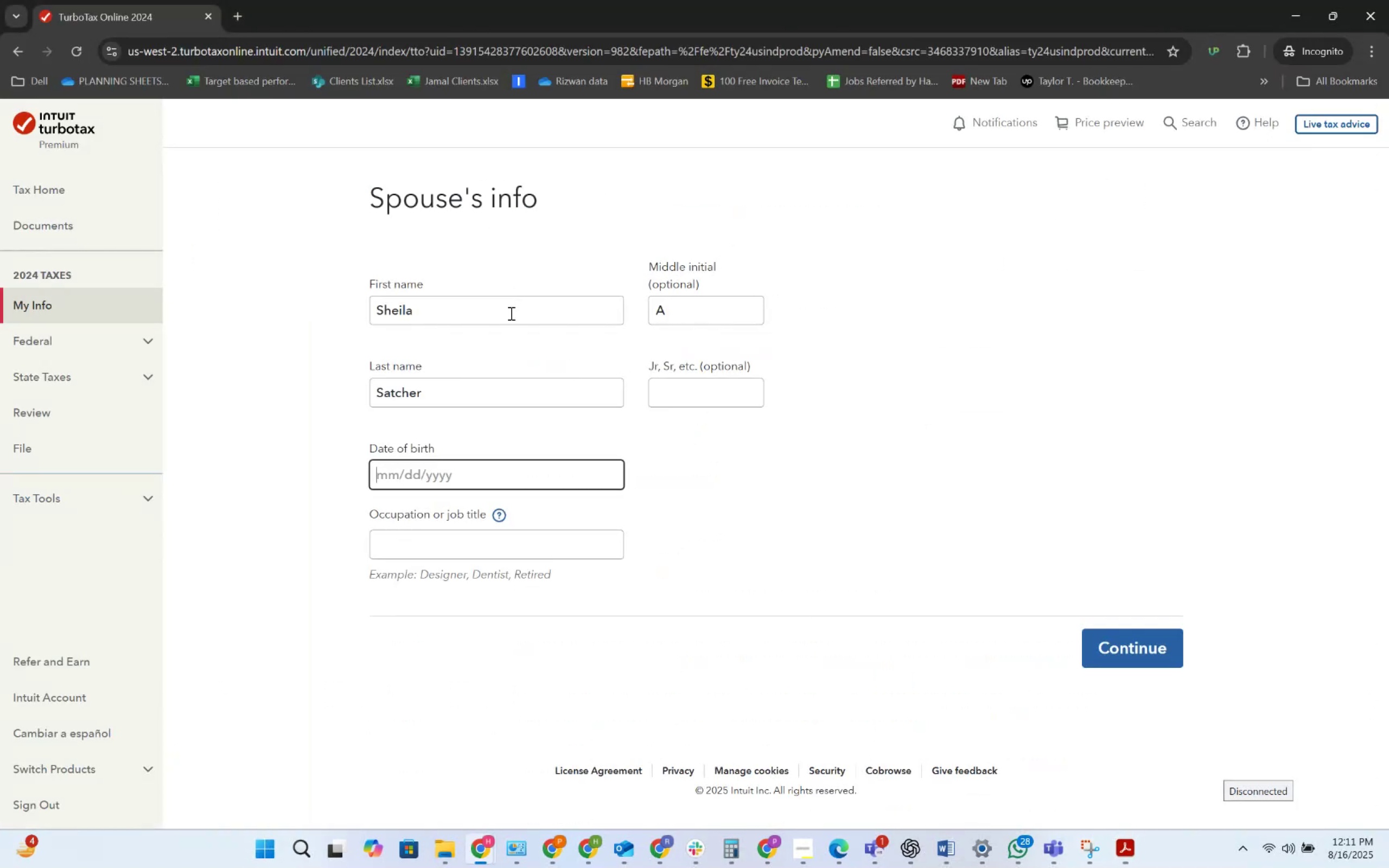 
key(Numpad0)
 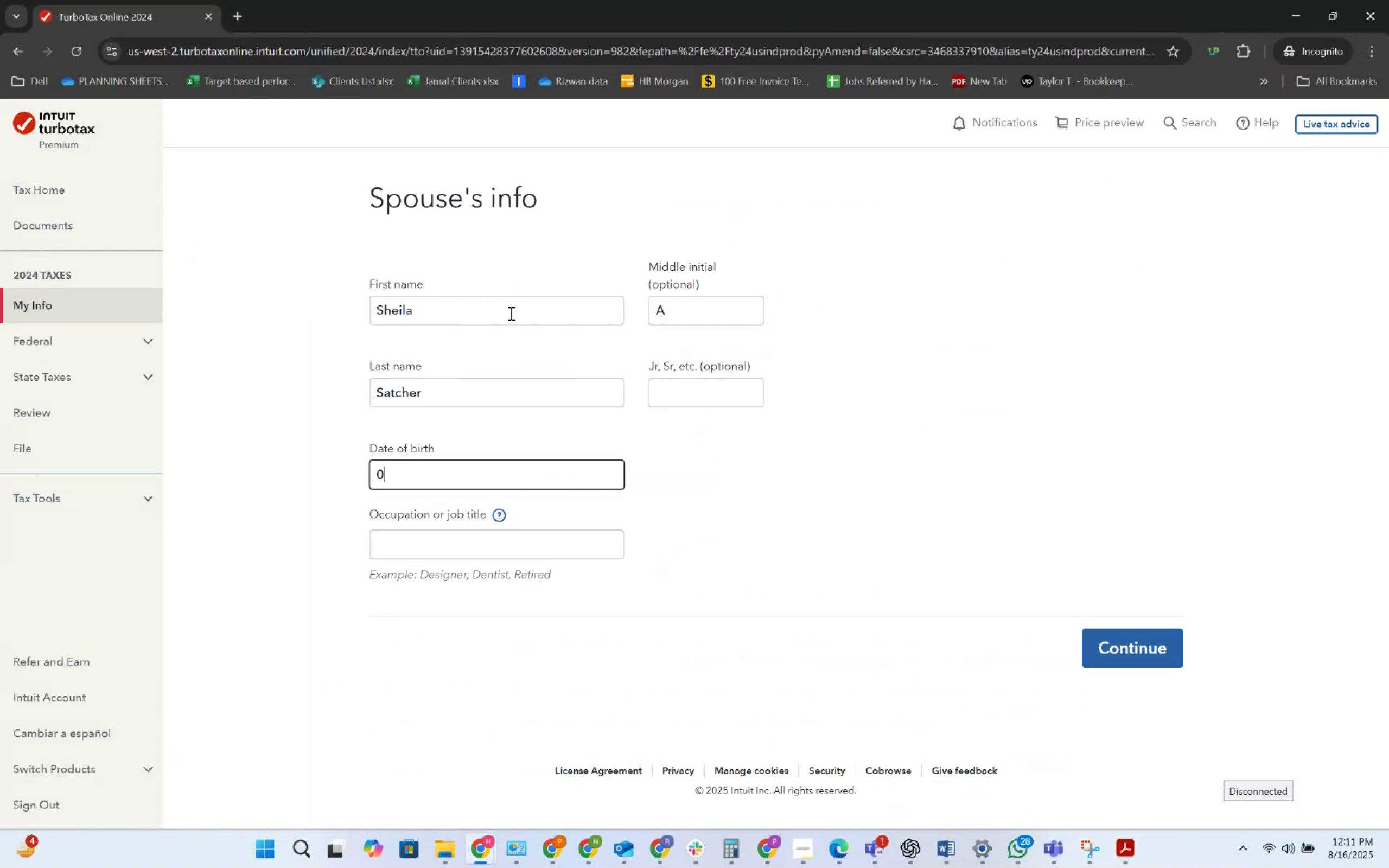 
key(Numpad1)
 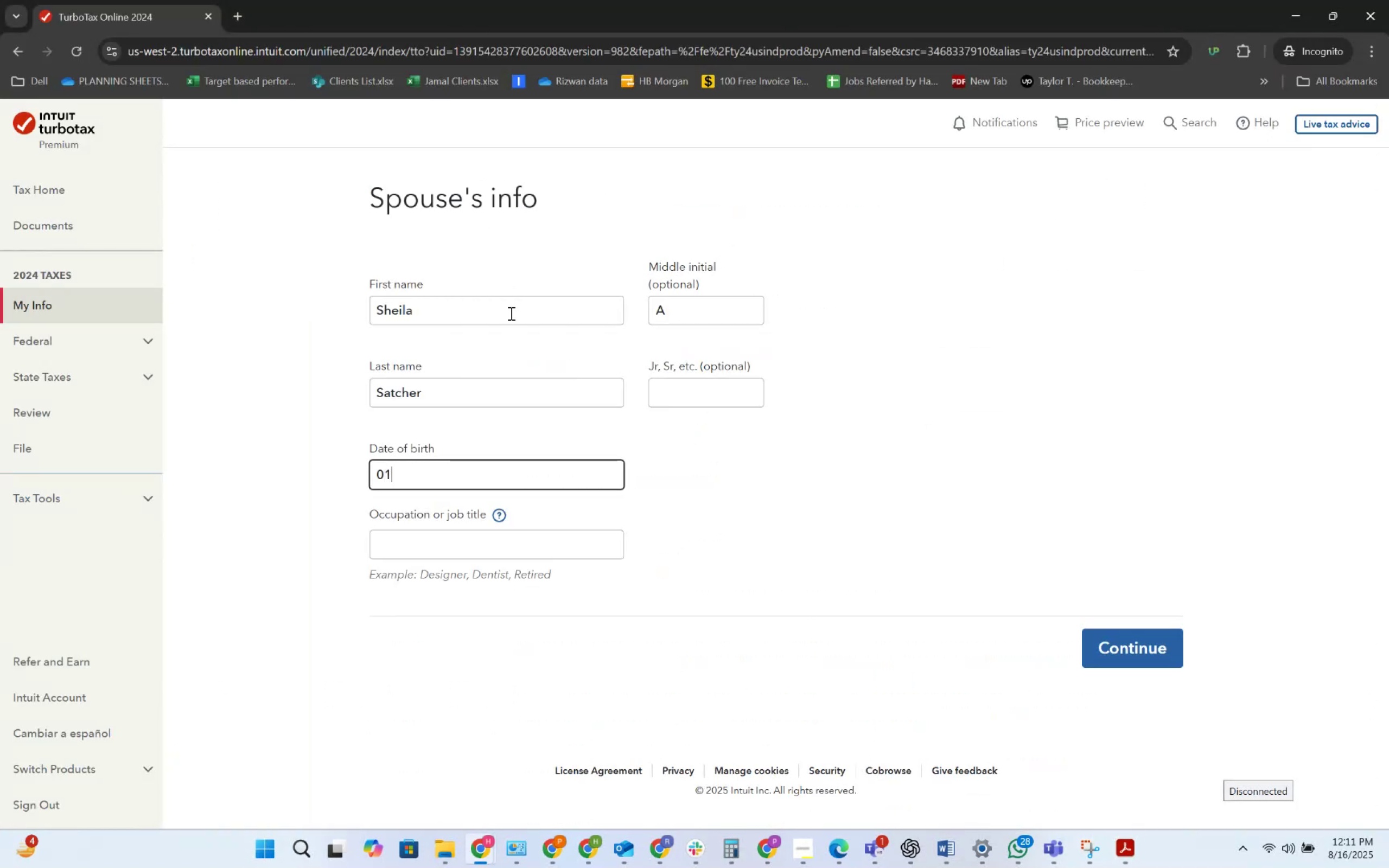 
key(Numpad1)
 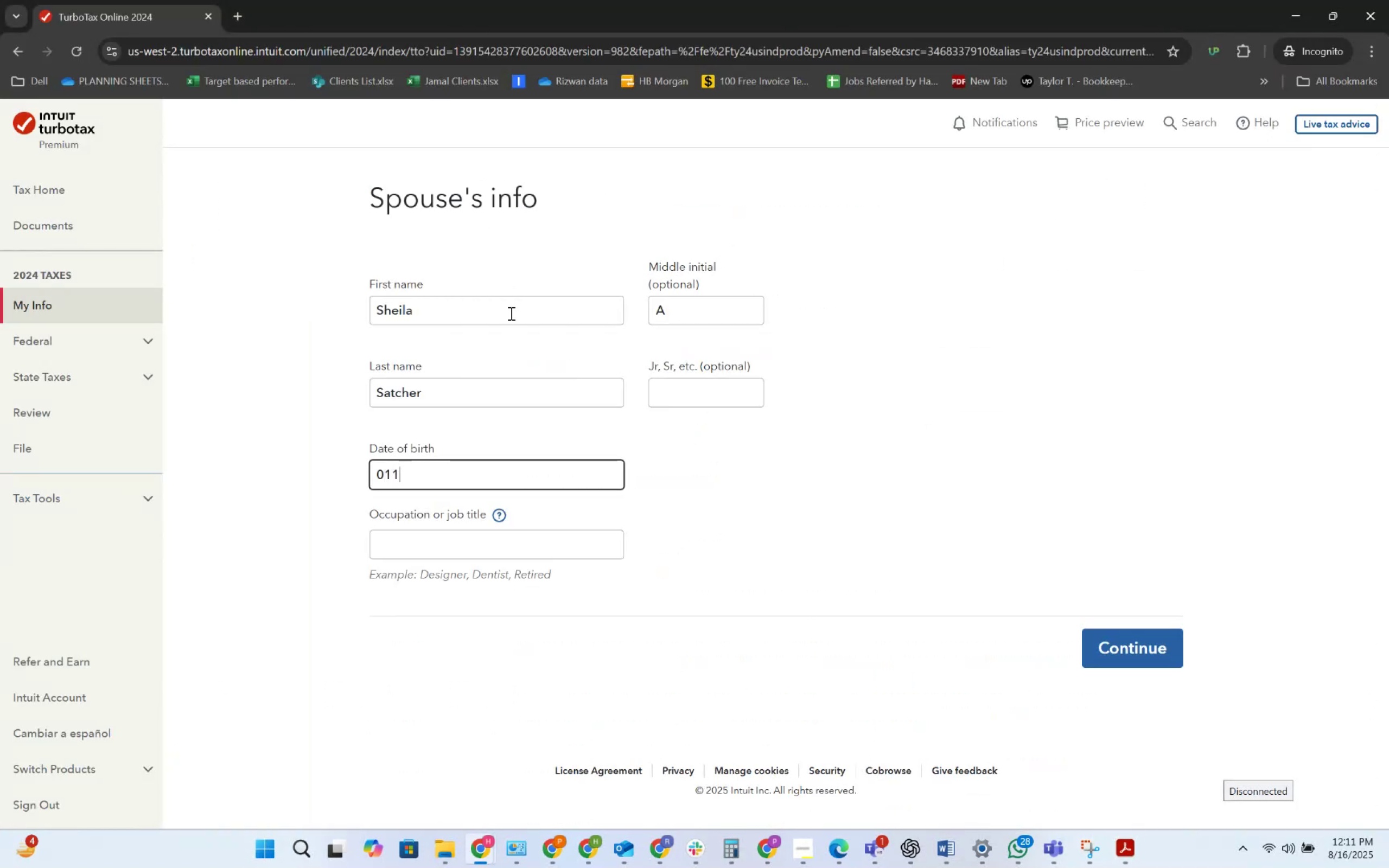 
key(Numpad5)
 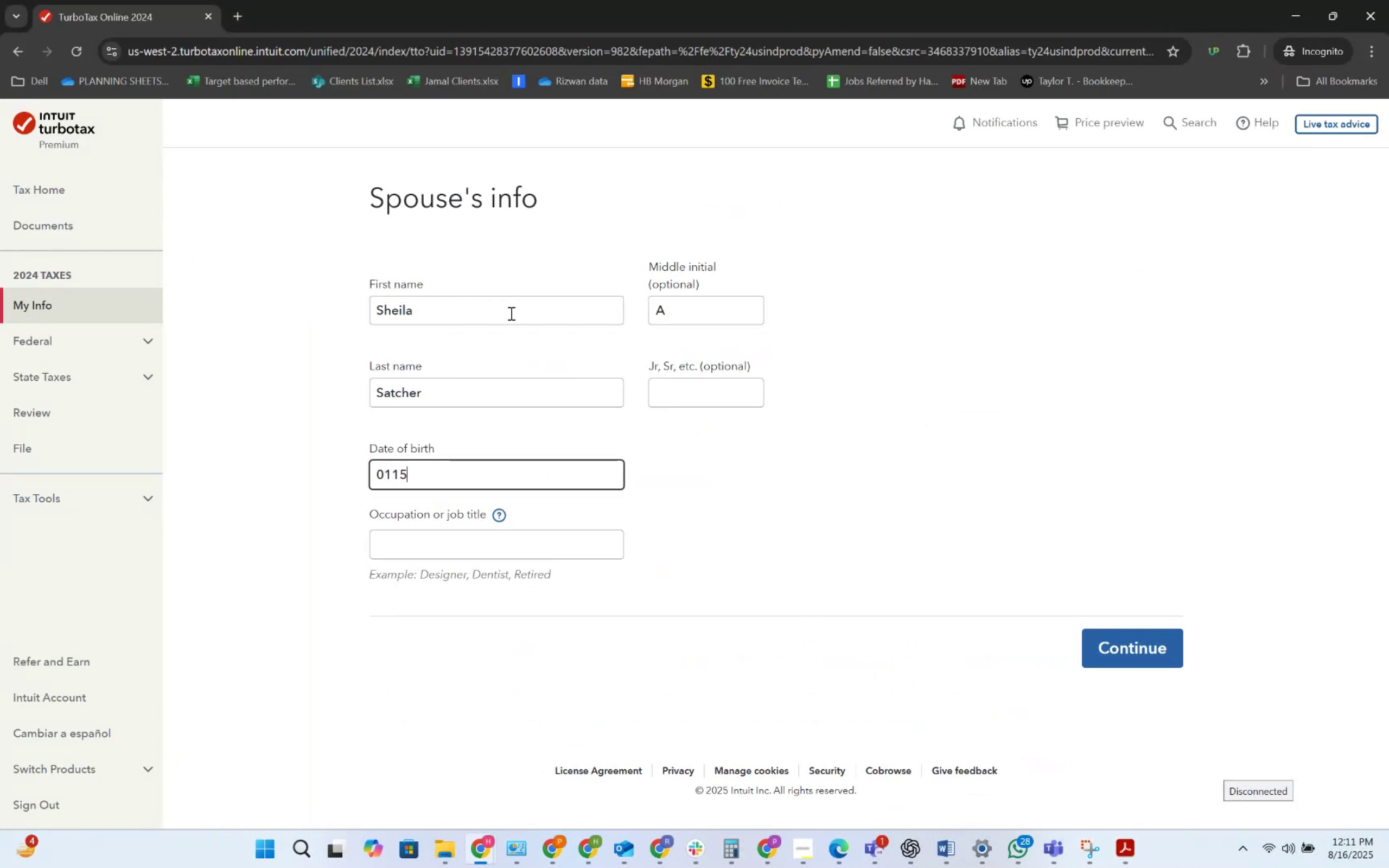 
key(Alt+AltLeft)
 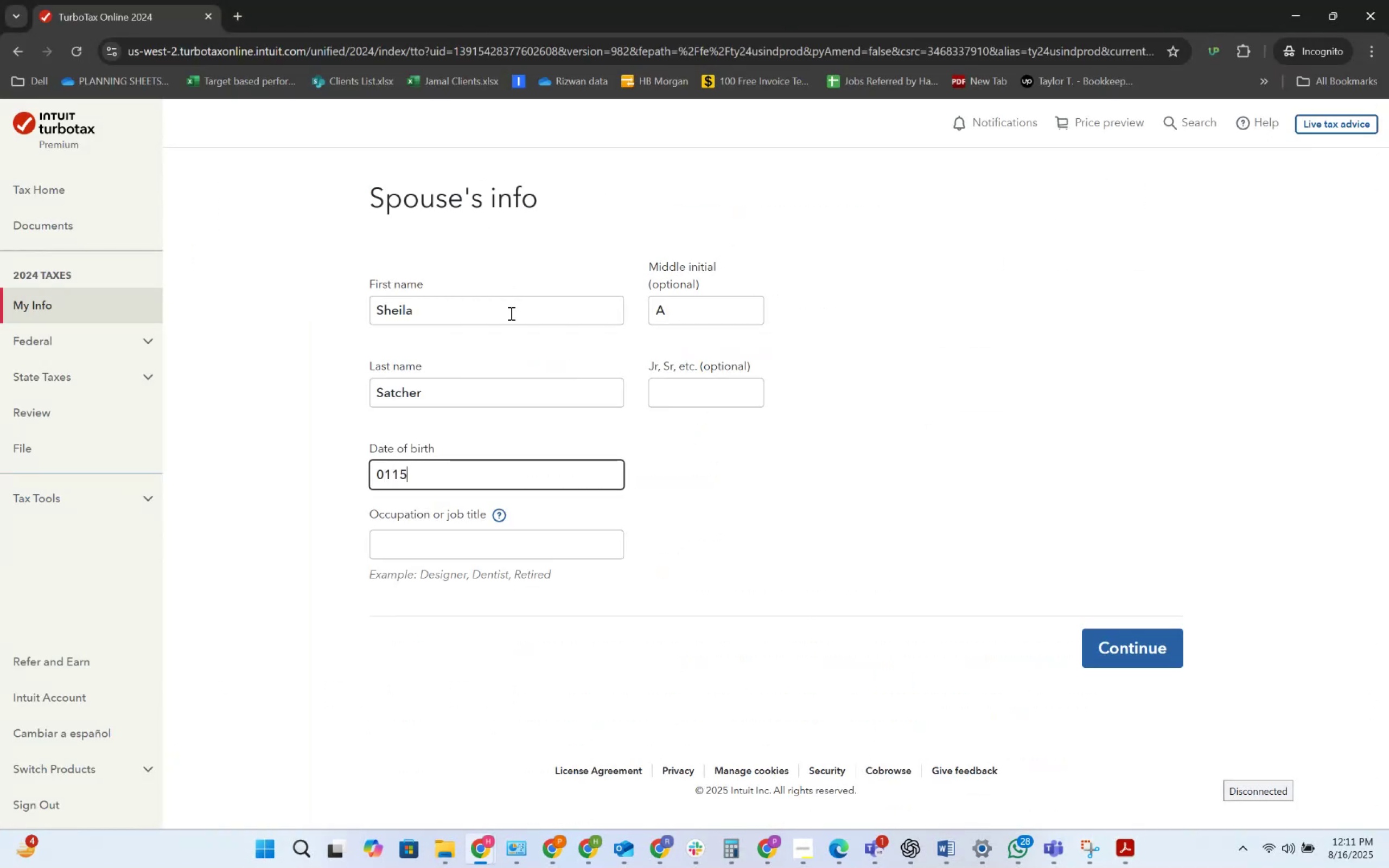 
key(Alt+Tab)
 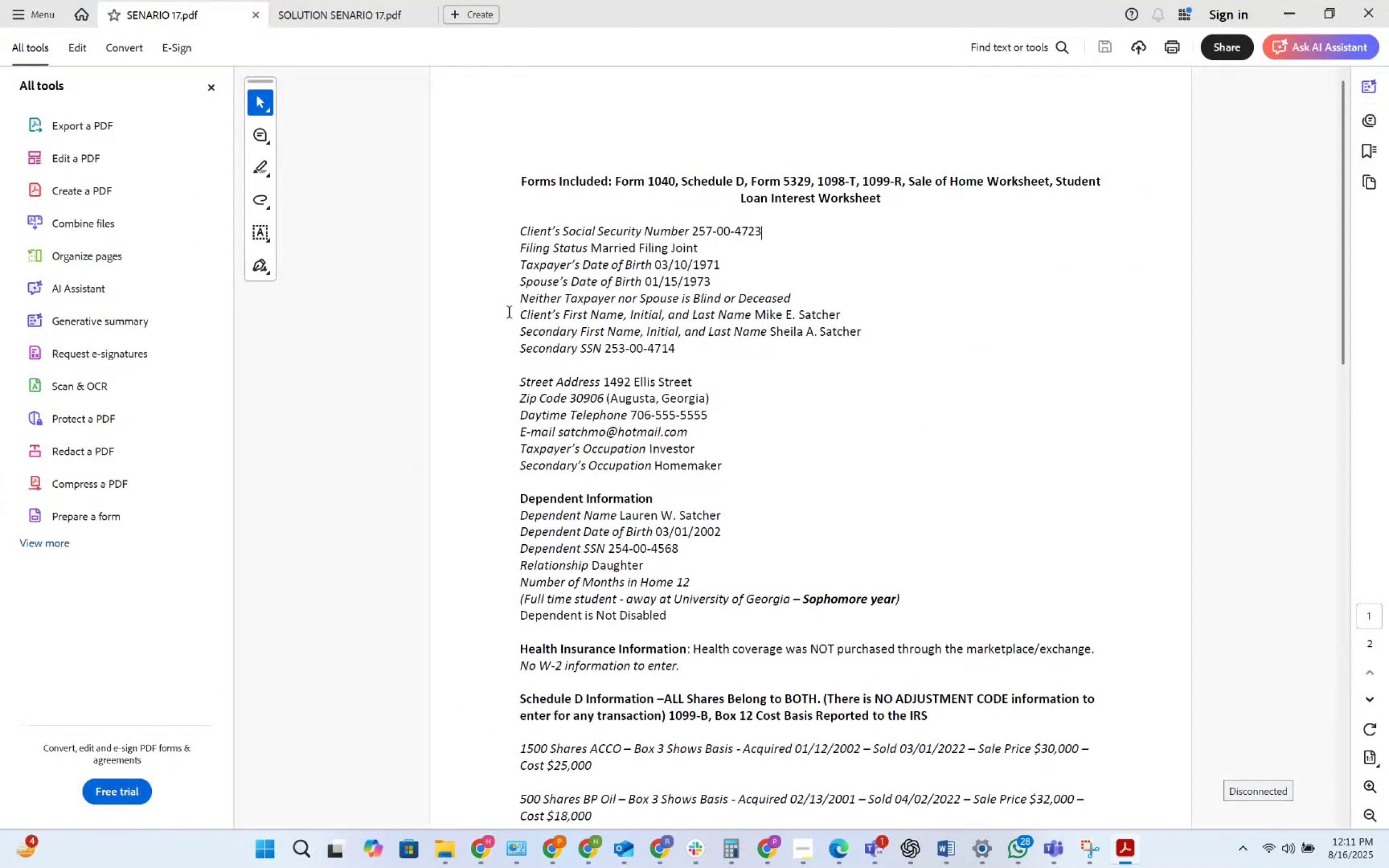 
key(Alt+AltLeft)
 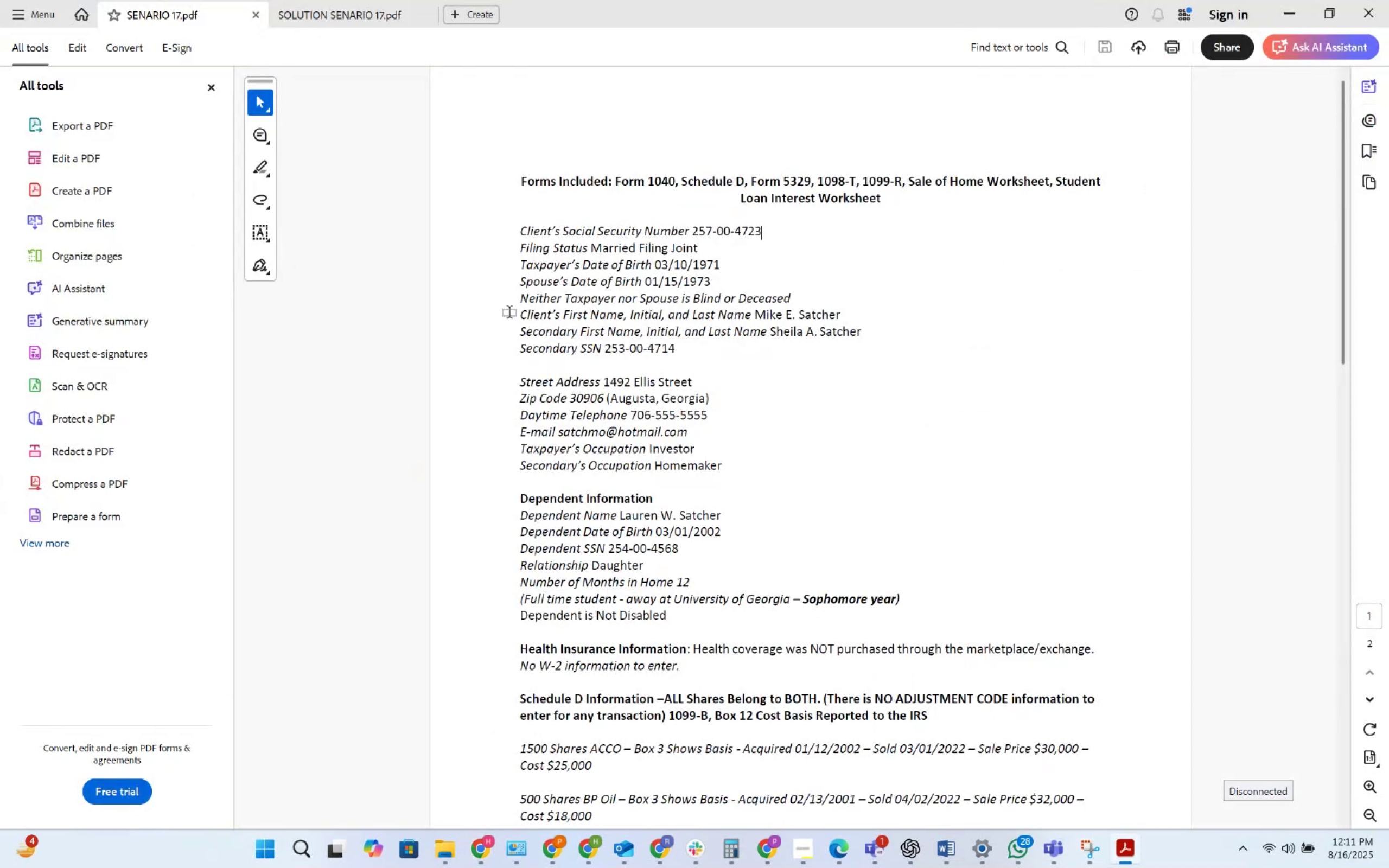 
key(Alt+Tab)
 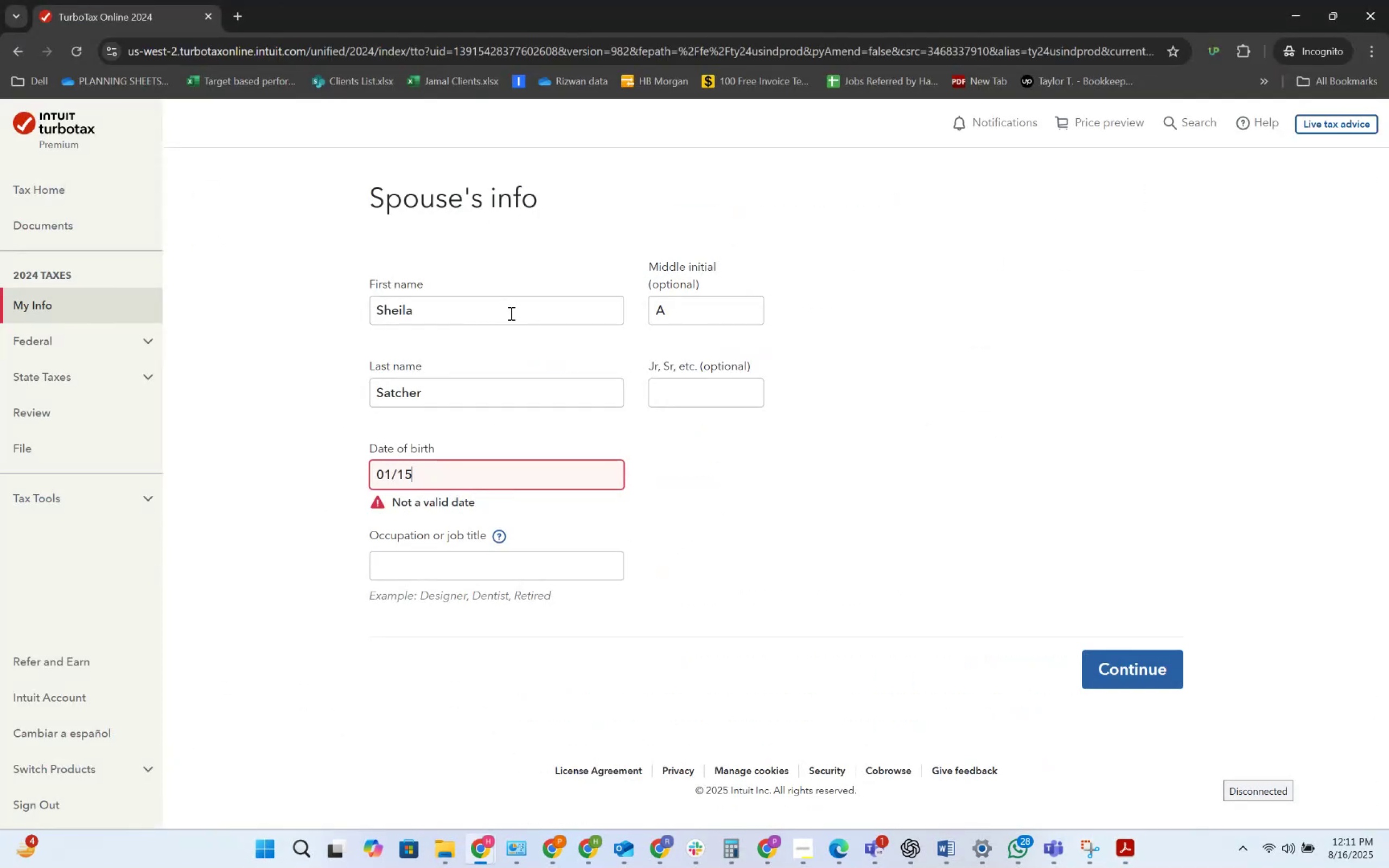 
key(Alt+AltLeft)
 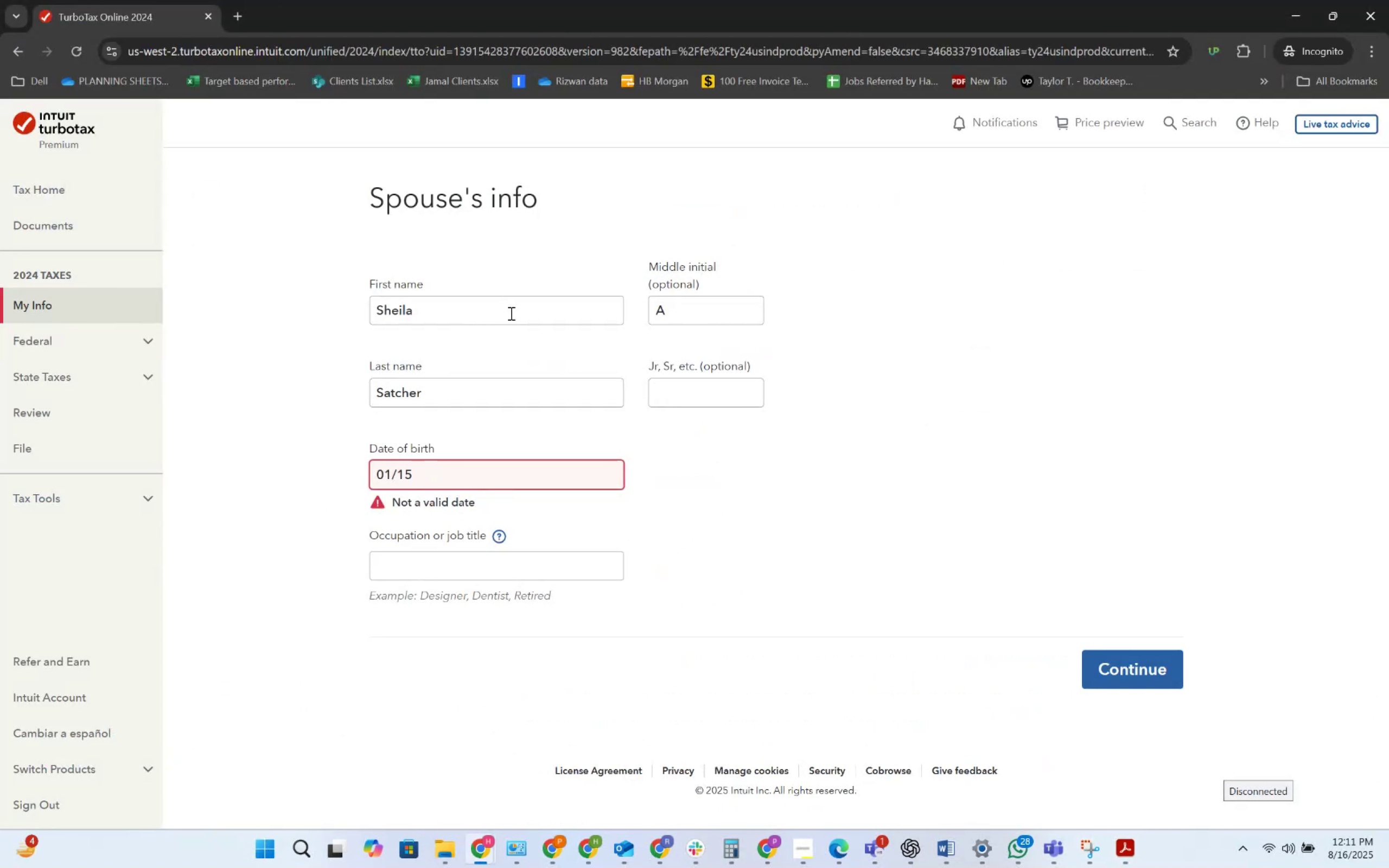 
key(Alt+Tab)
 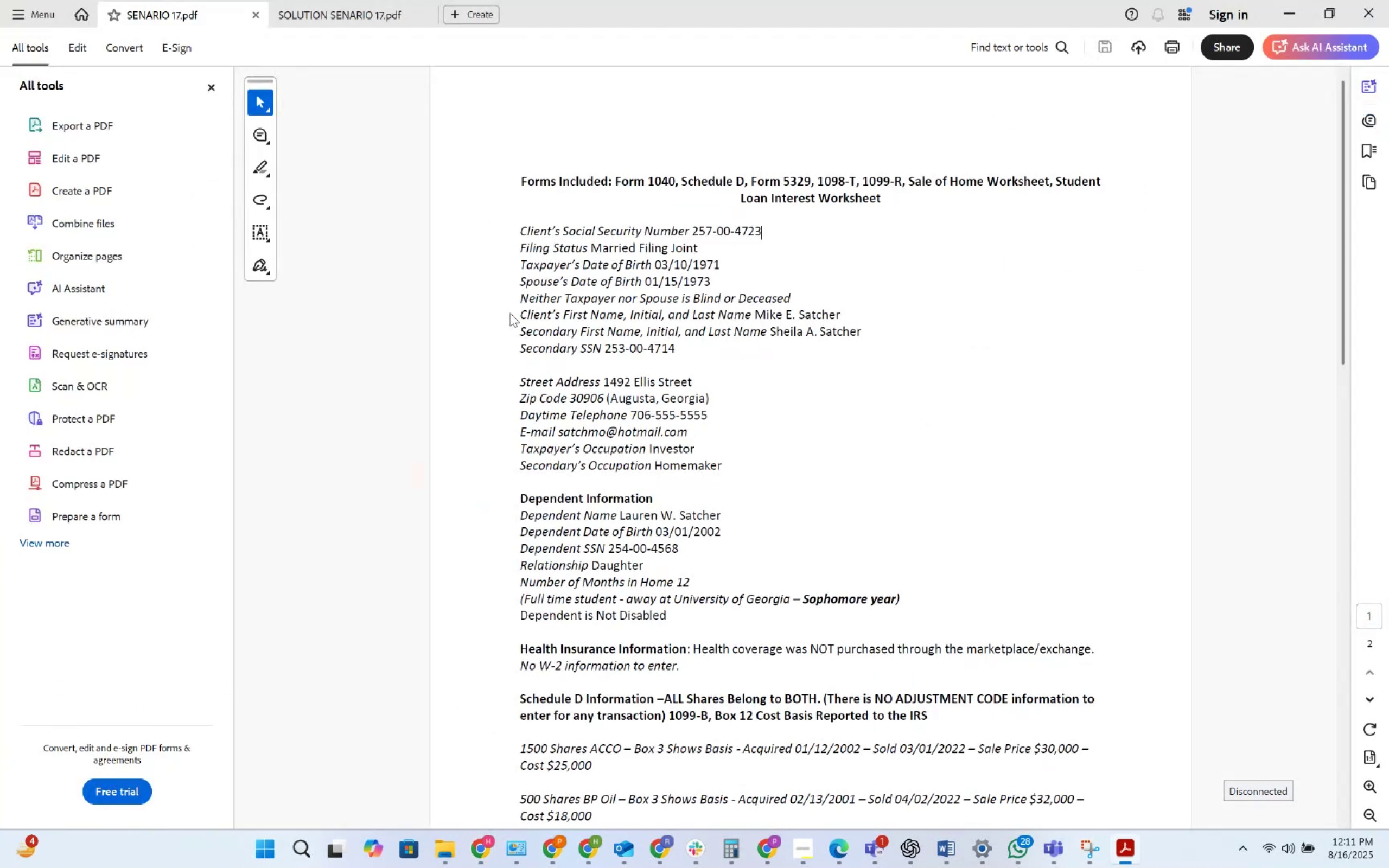 
key(Alt+AltLeft)
 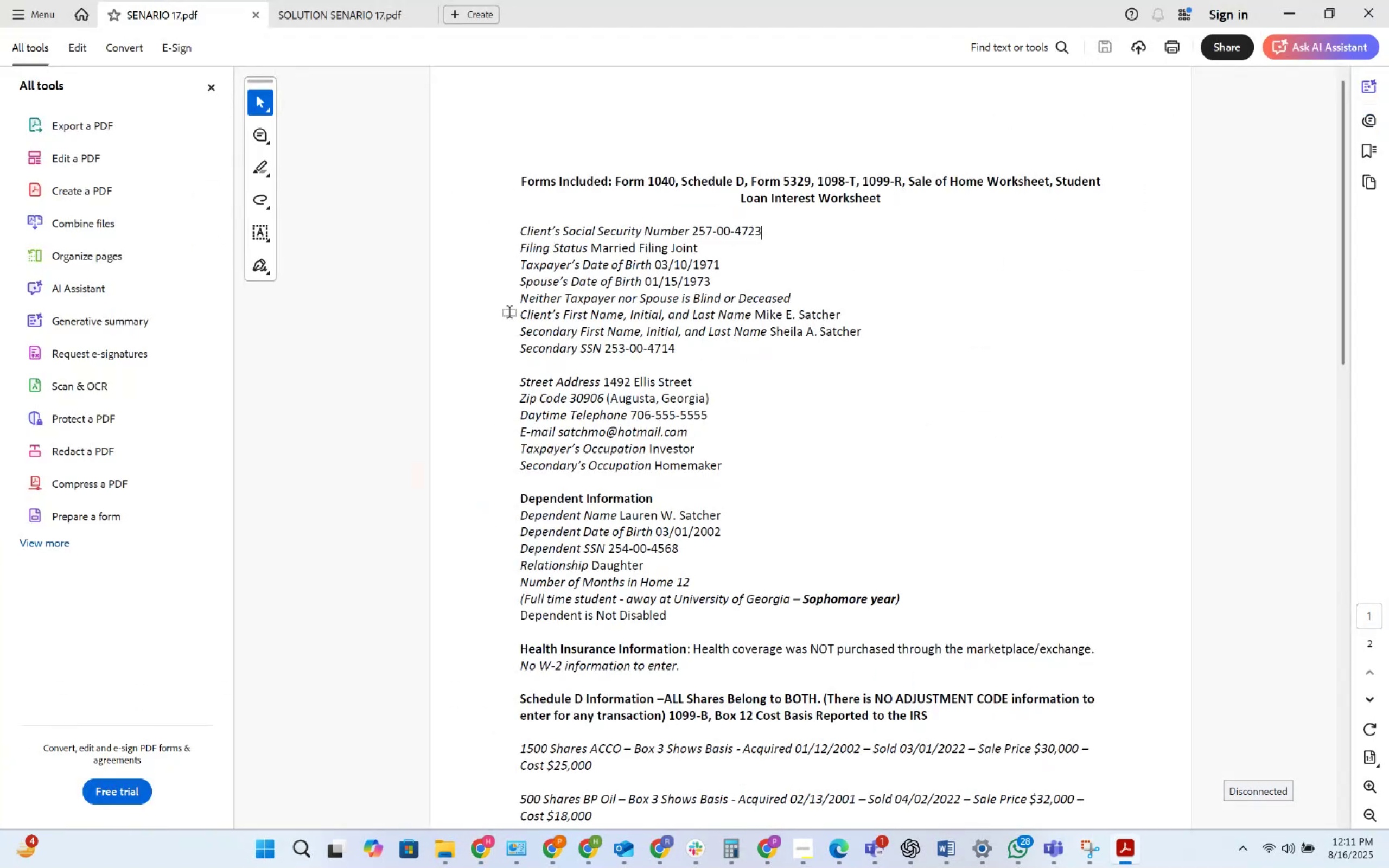 
key(Alt+Tab)
 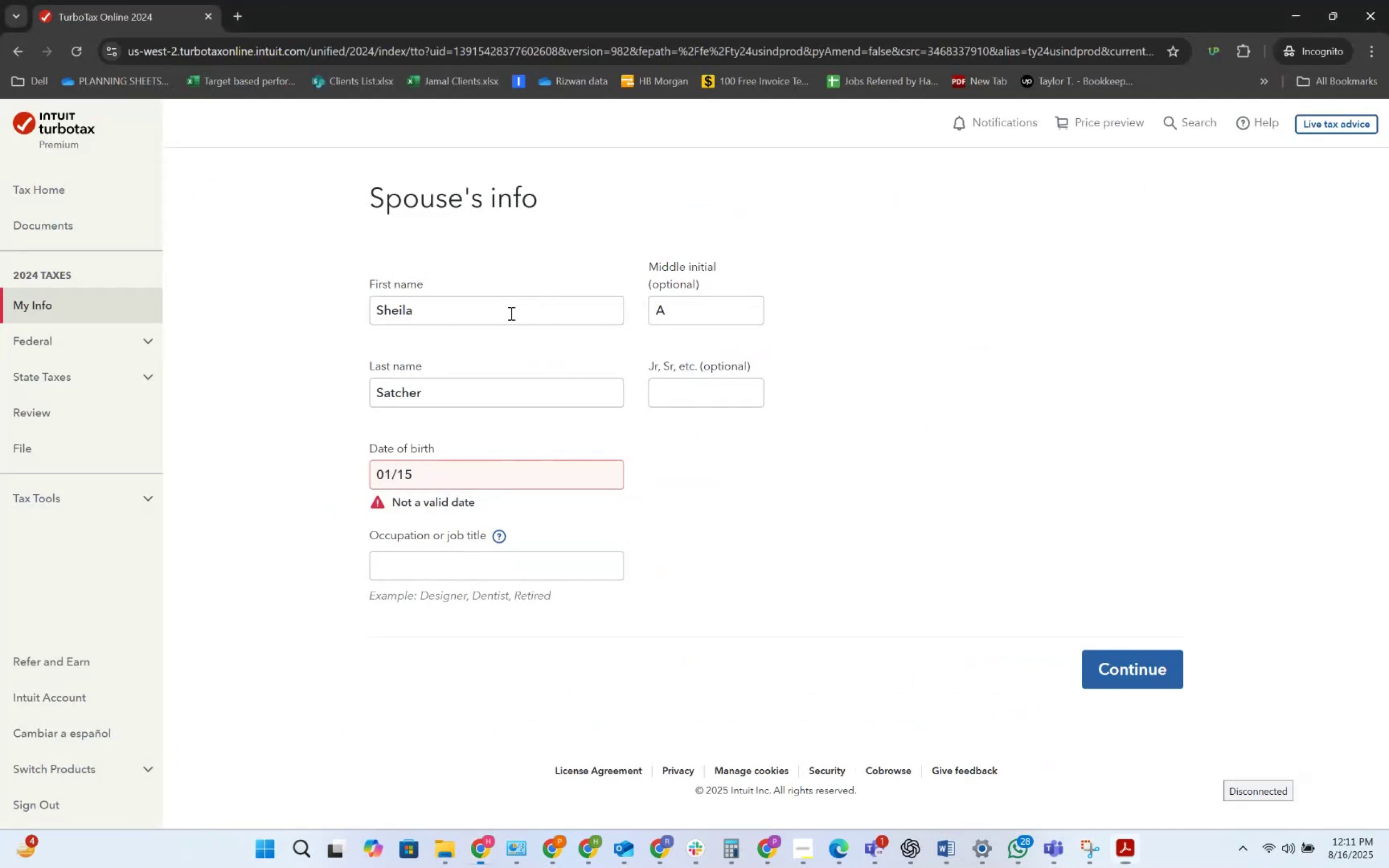 
key(Numpad1)
 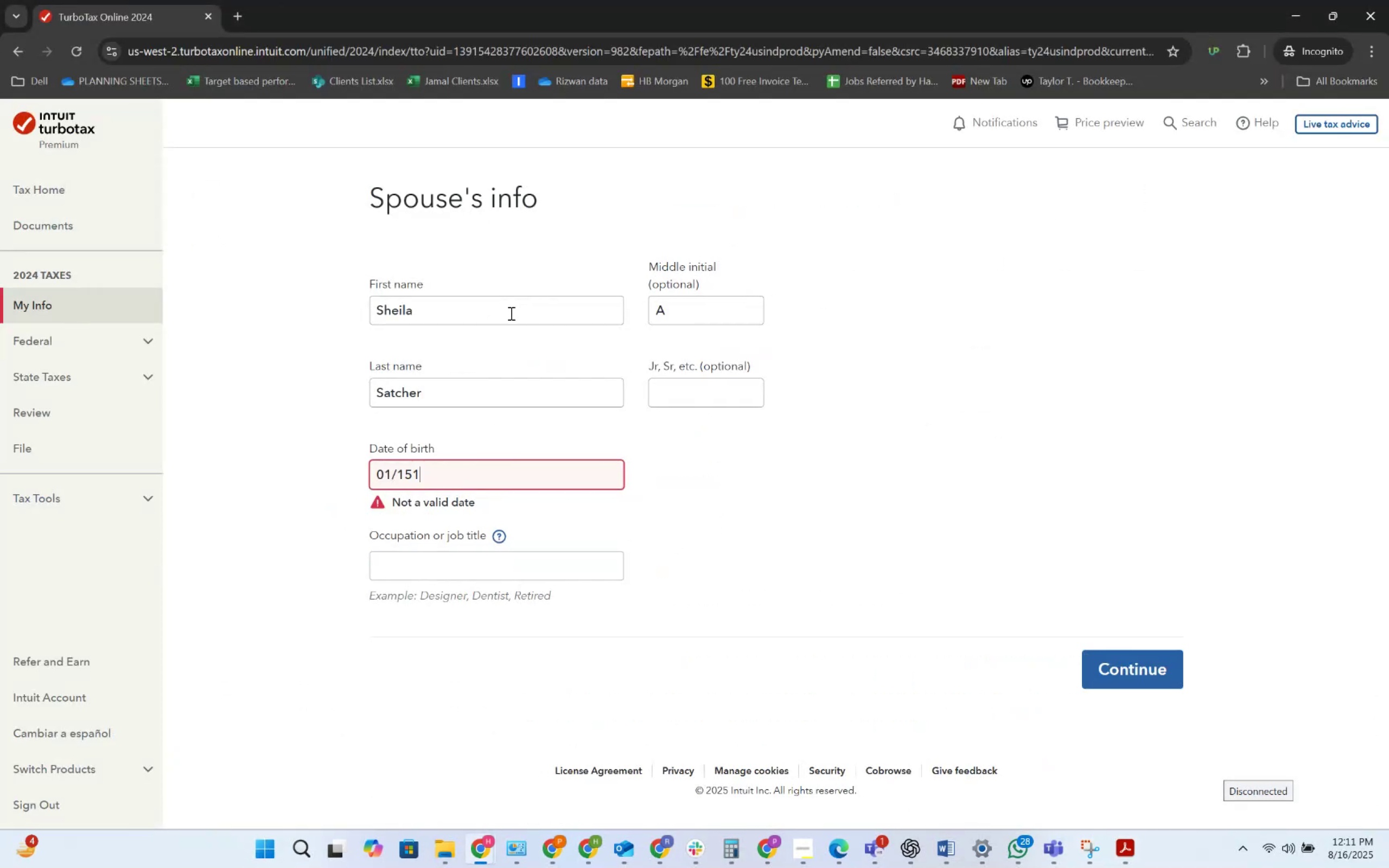 
key(Numpad9)
 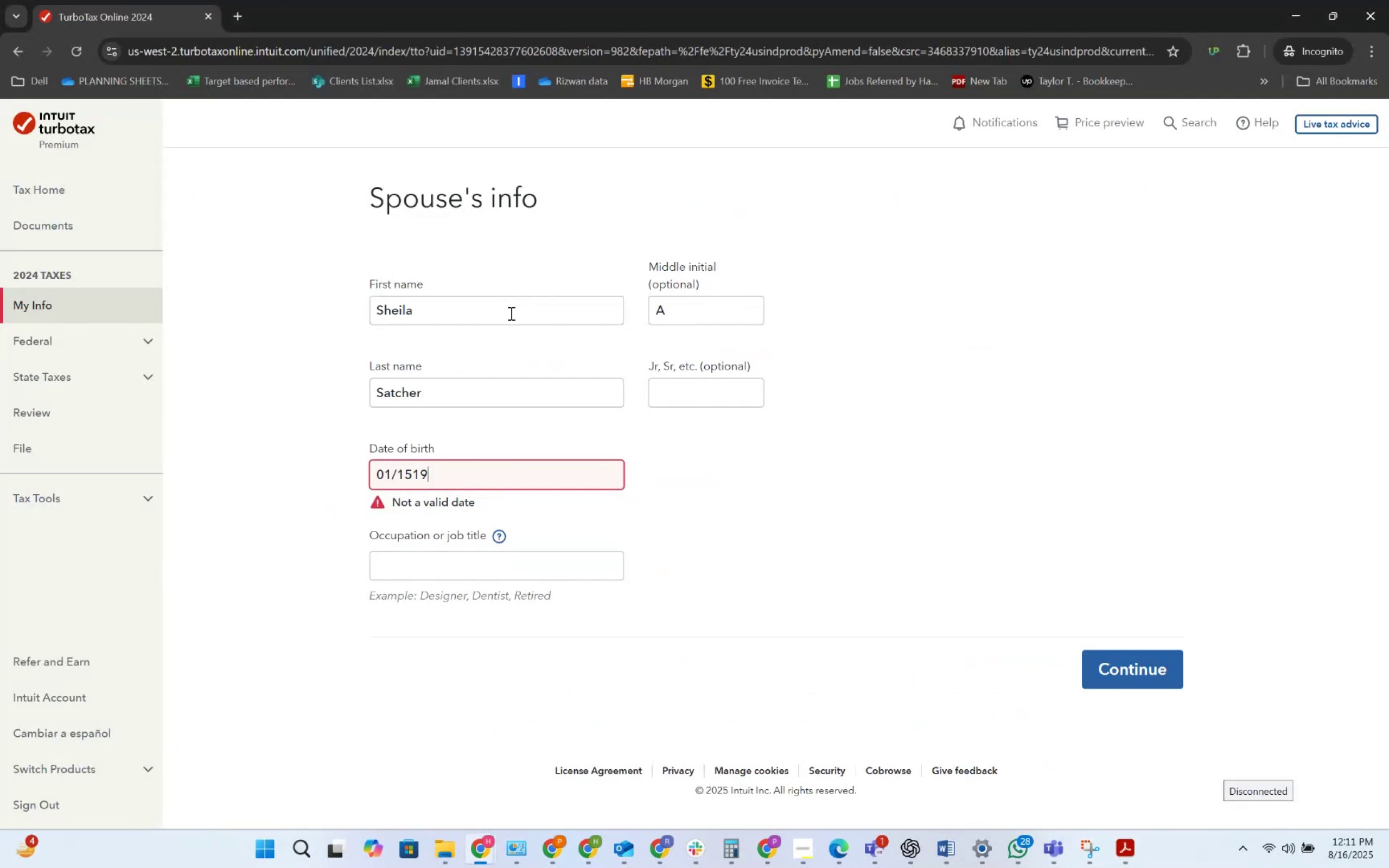 
key(Numpad7)
 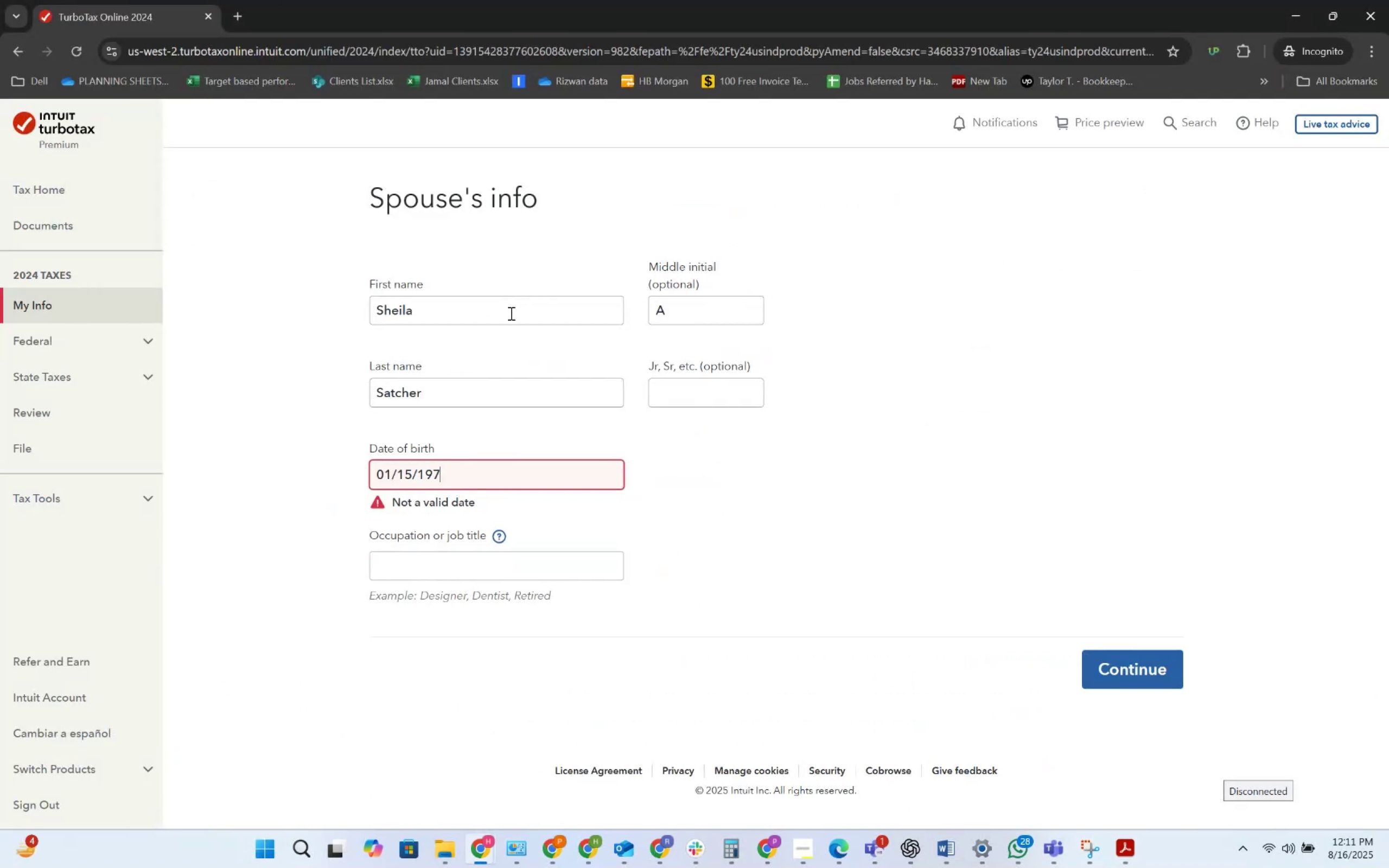 
key(Numpad3)
 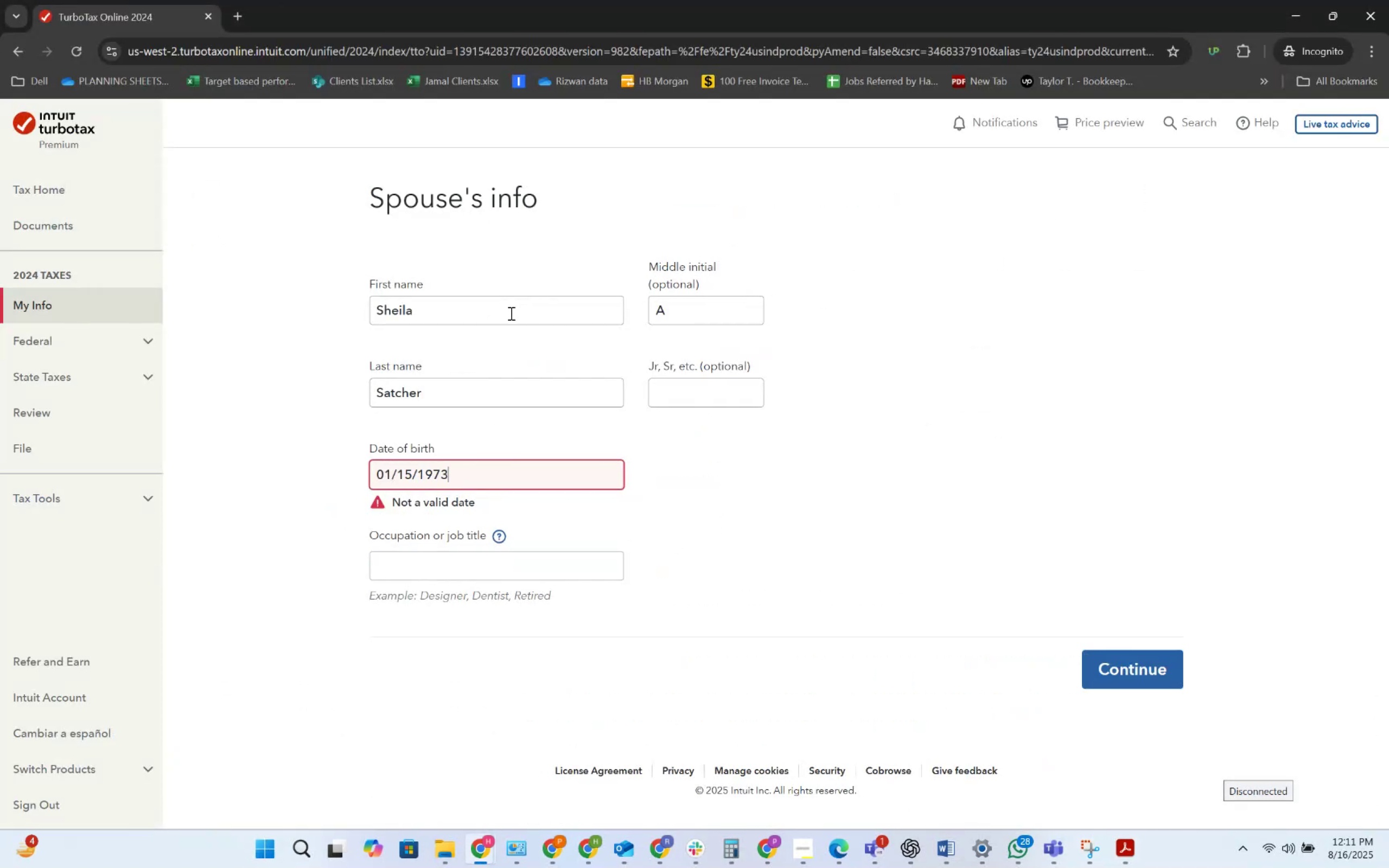 
key(Tab)
 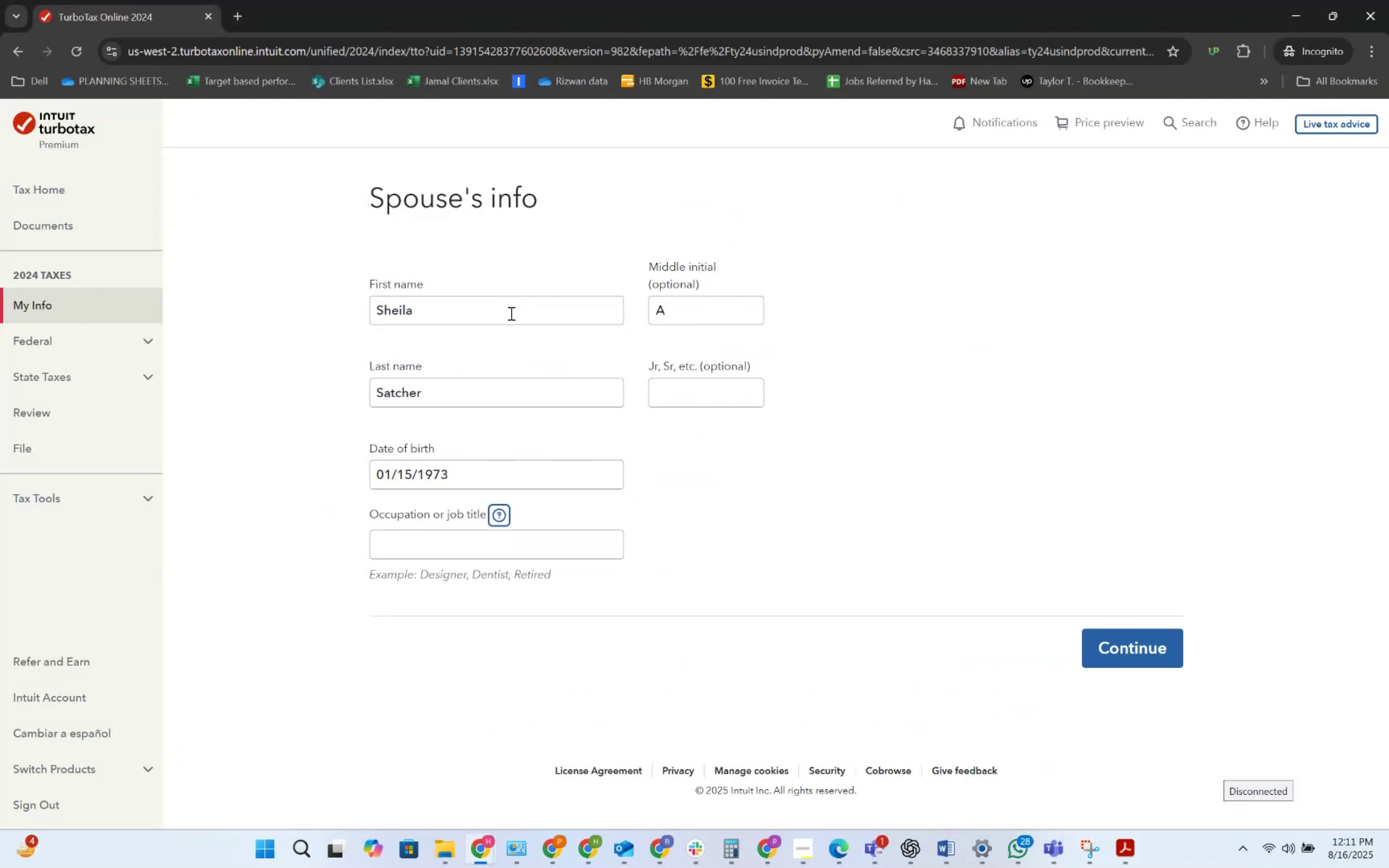 
key(Tab)
 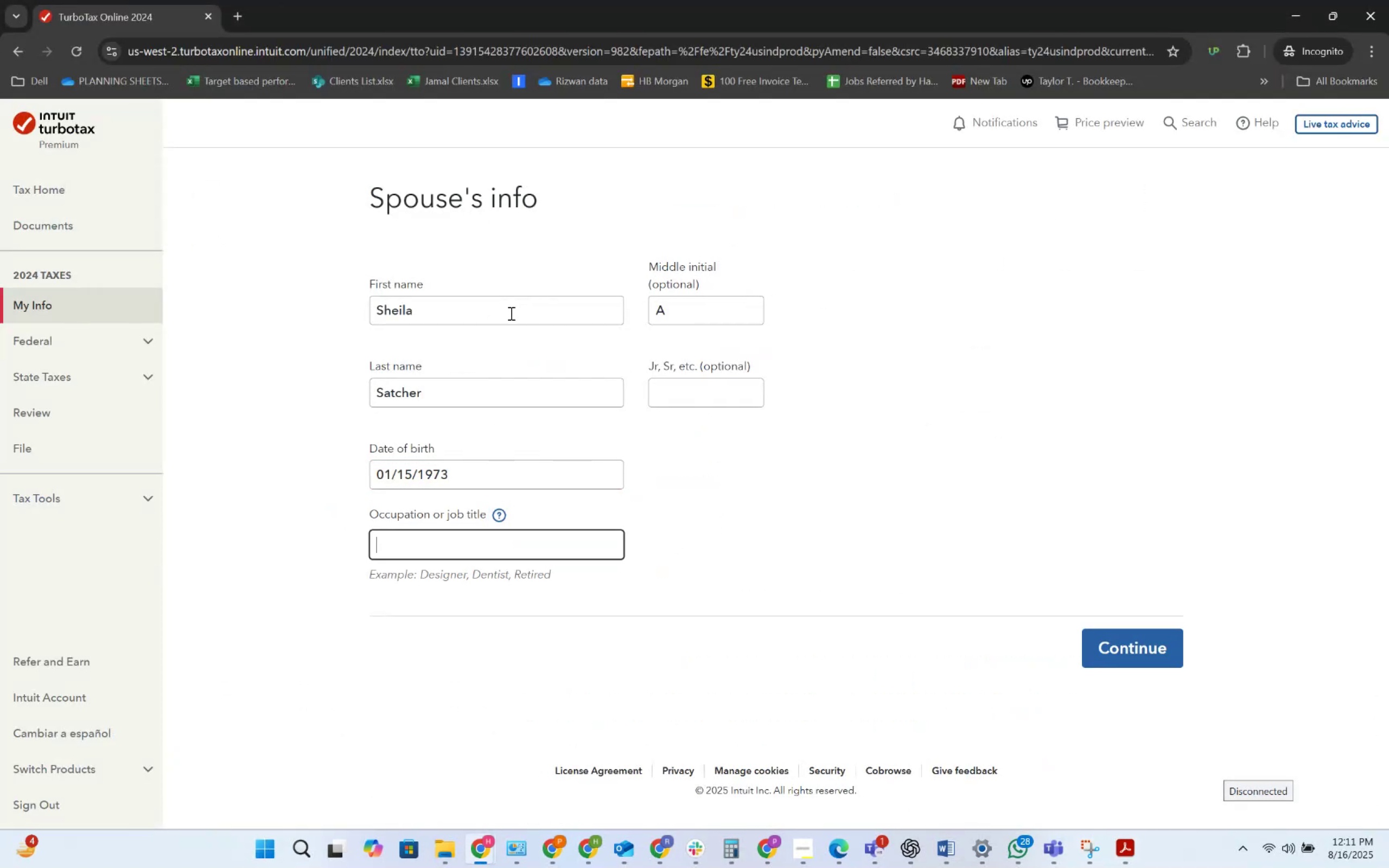 
key(Alt+AltLeft)
 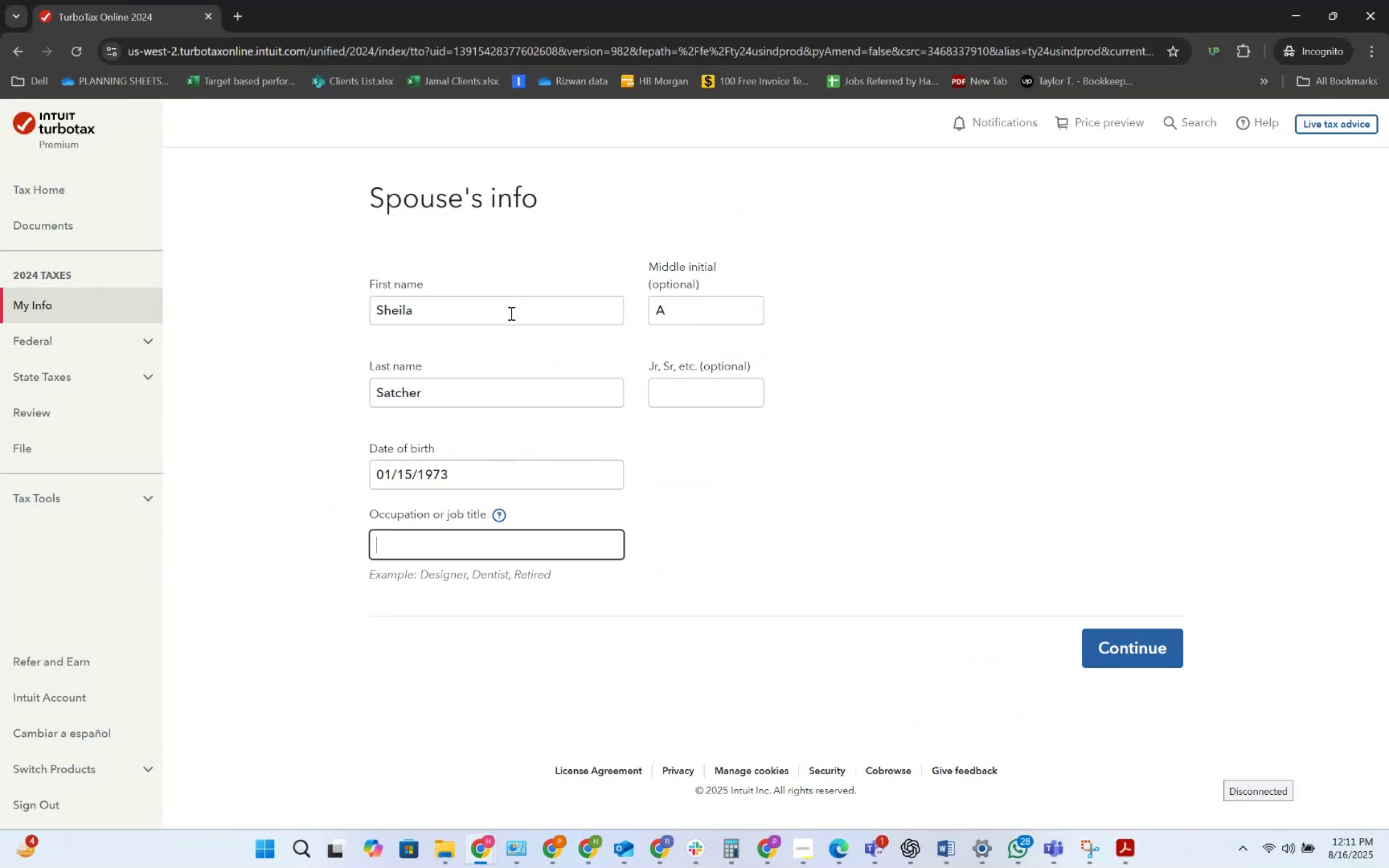 
key(Alt+Tab)
 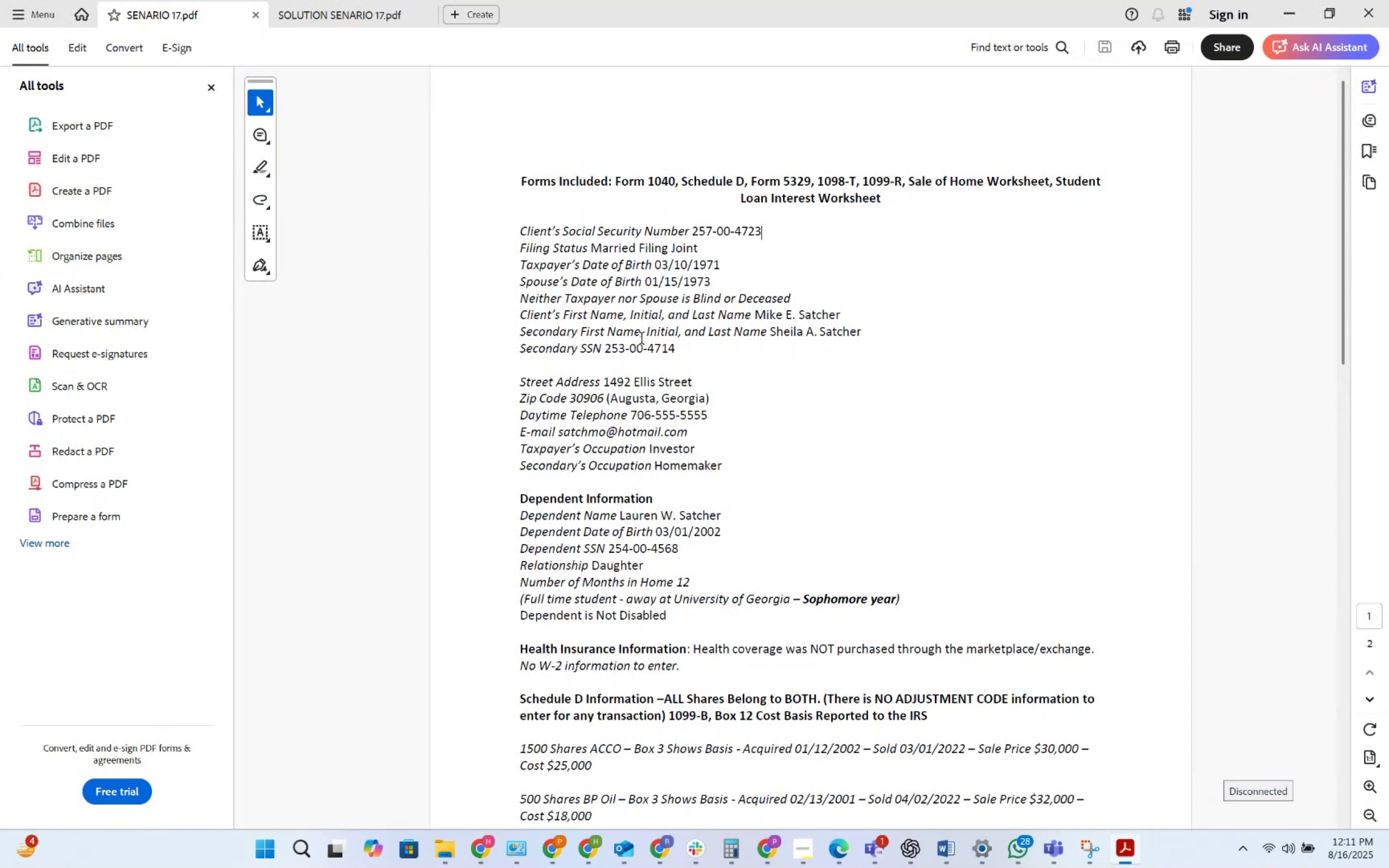 
key(Alt+AltLeft)
 